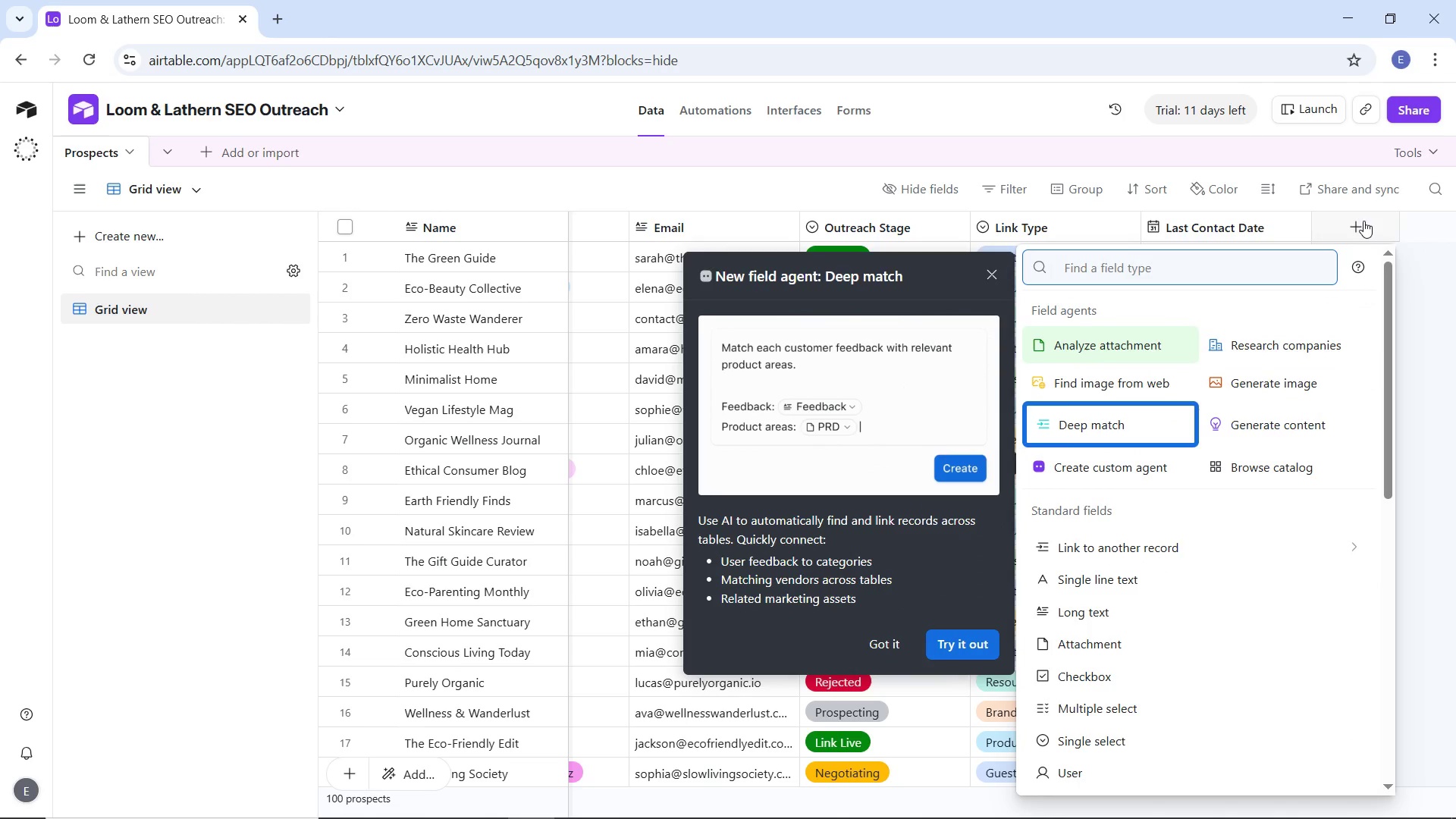 
type(P)
key(Backspace)
type(Priority Score)
 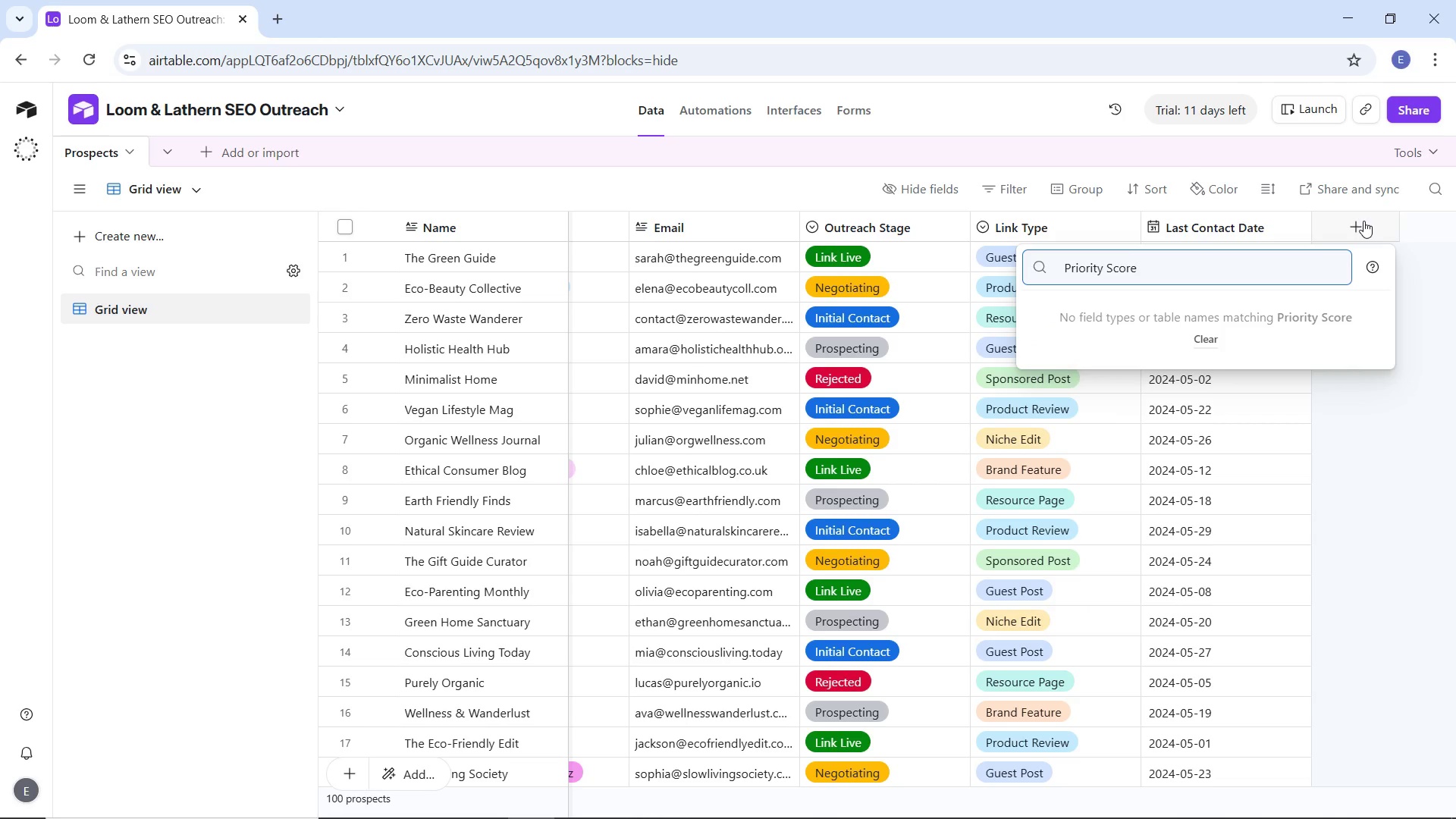 
key(Enter)
 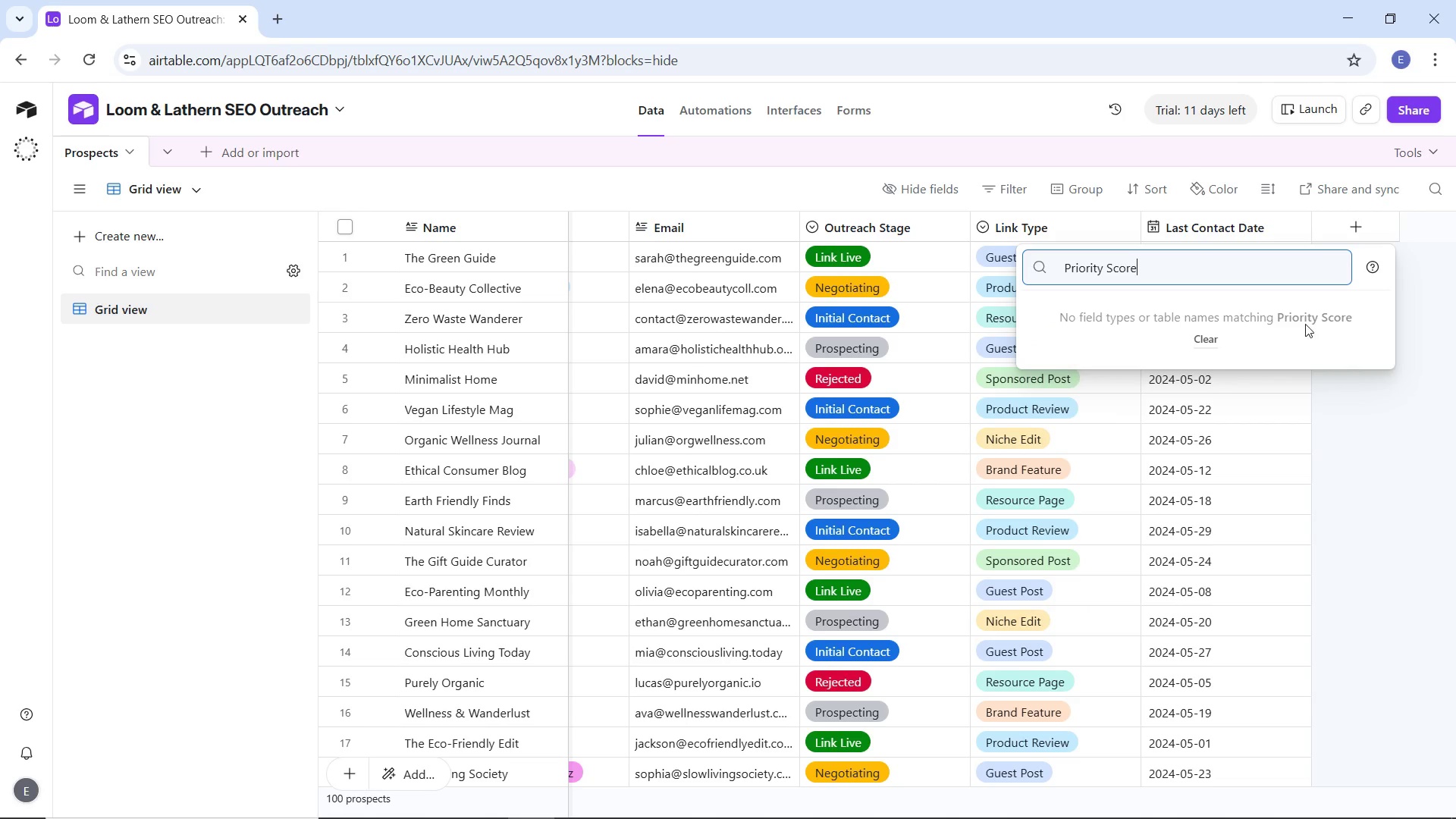 
left_click([1275, 274])
 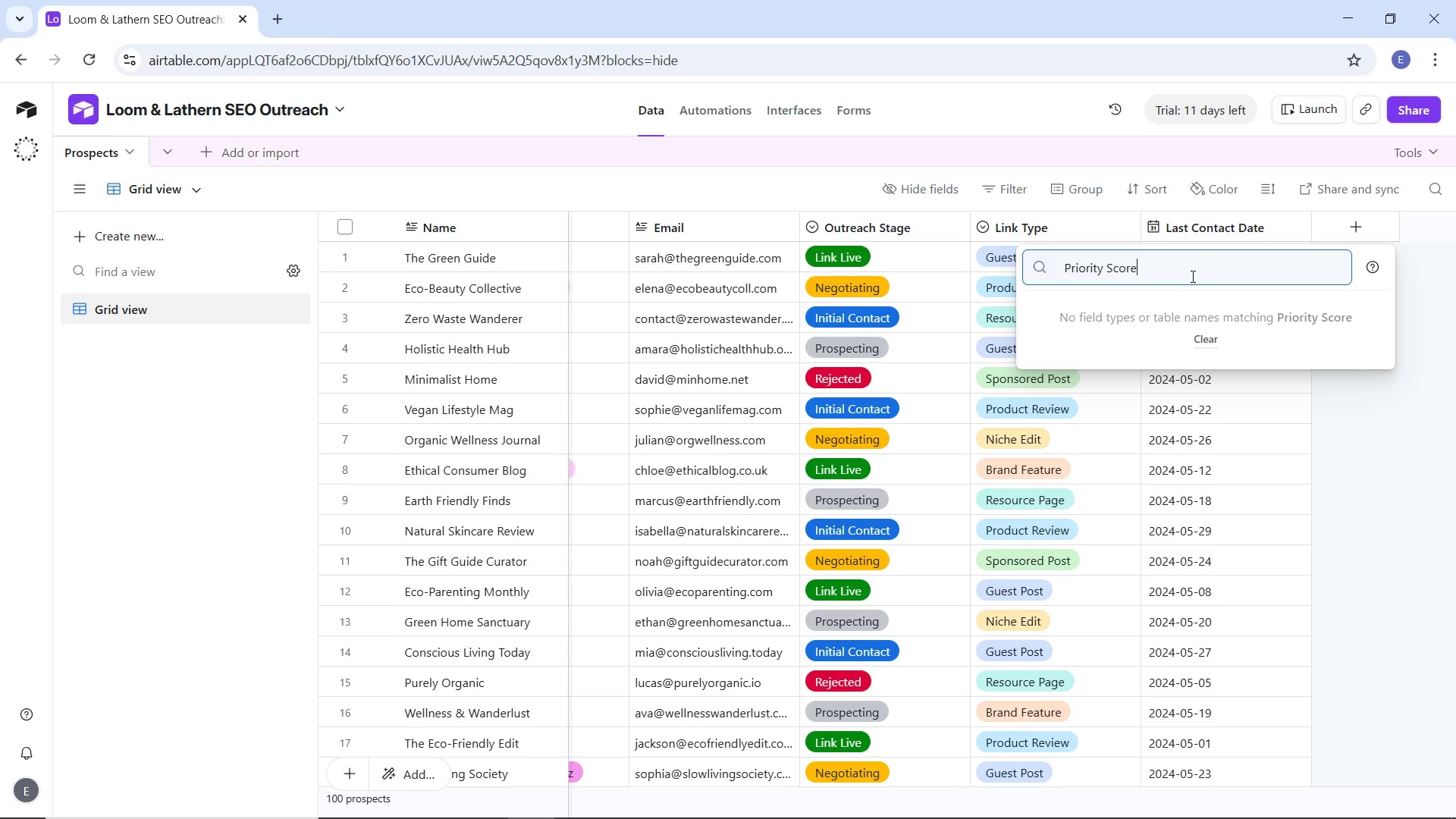 
left_click_drag(start_coordinate=[1191, 276], to_coordinate=[1052, 259])
 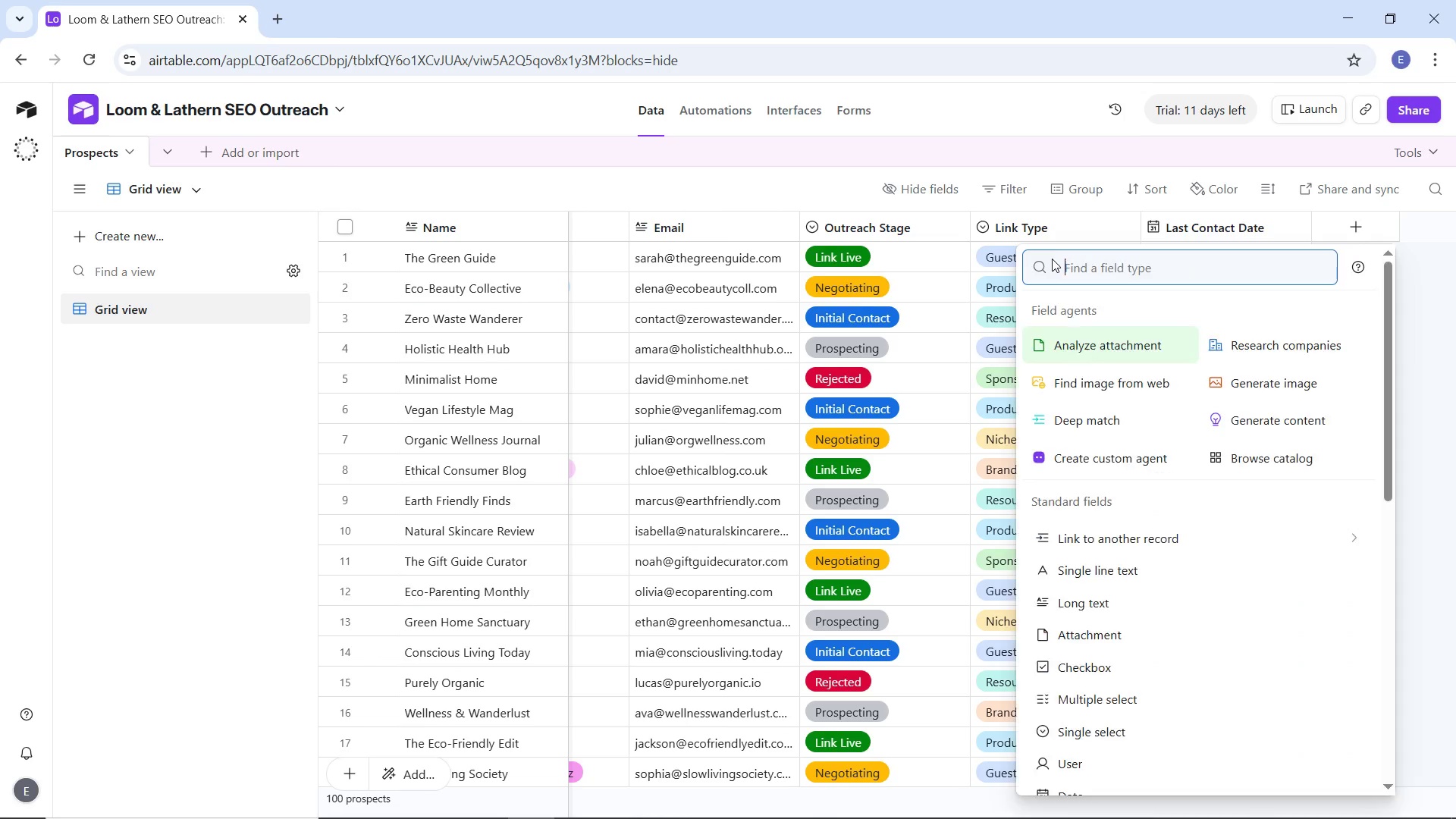 
key(Backspace)
type(formi)
key(Backspace)
 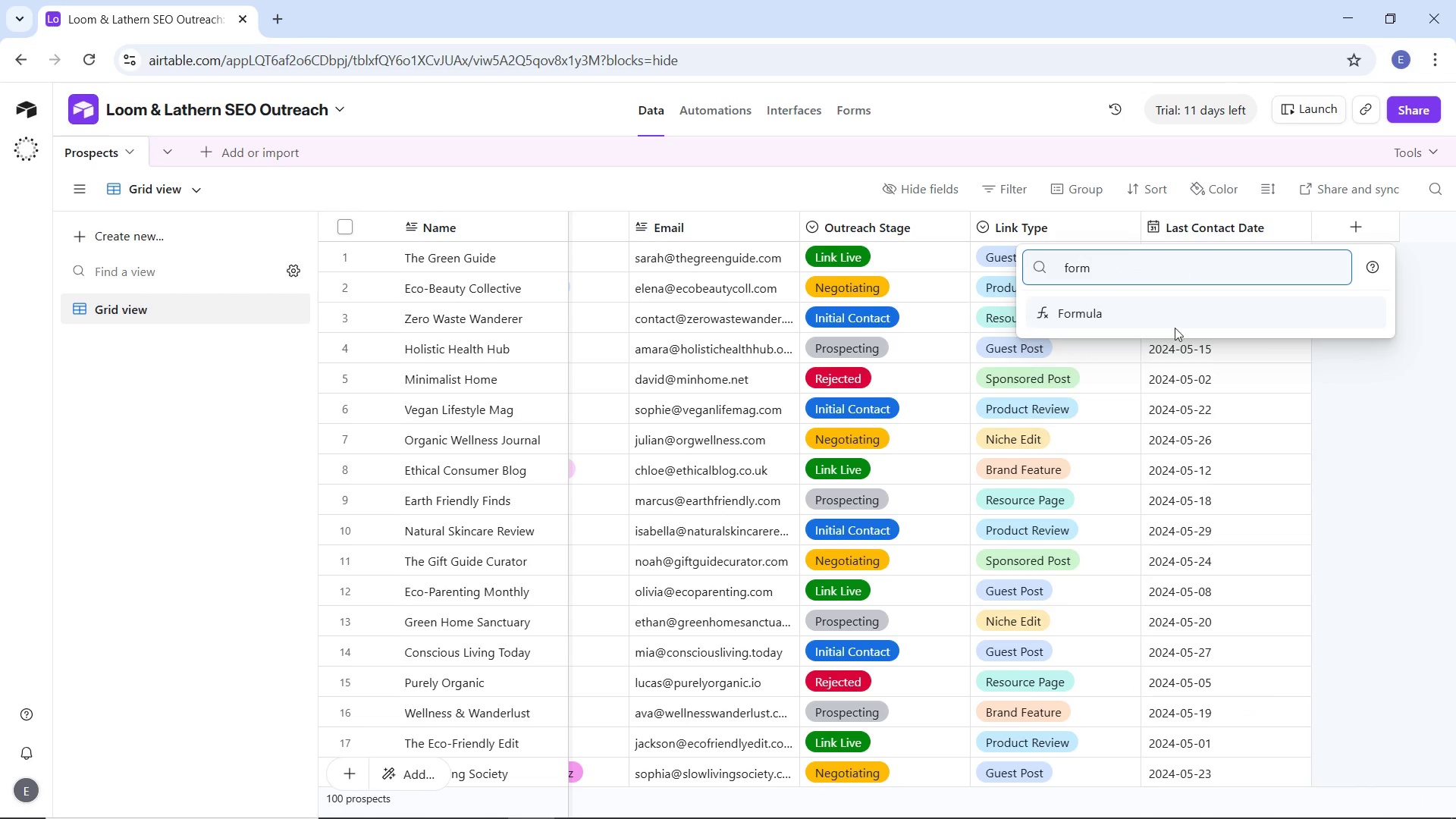 
left_click([1165, 306])
 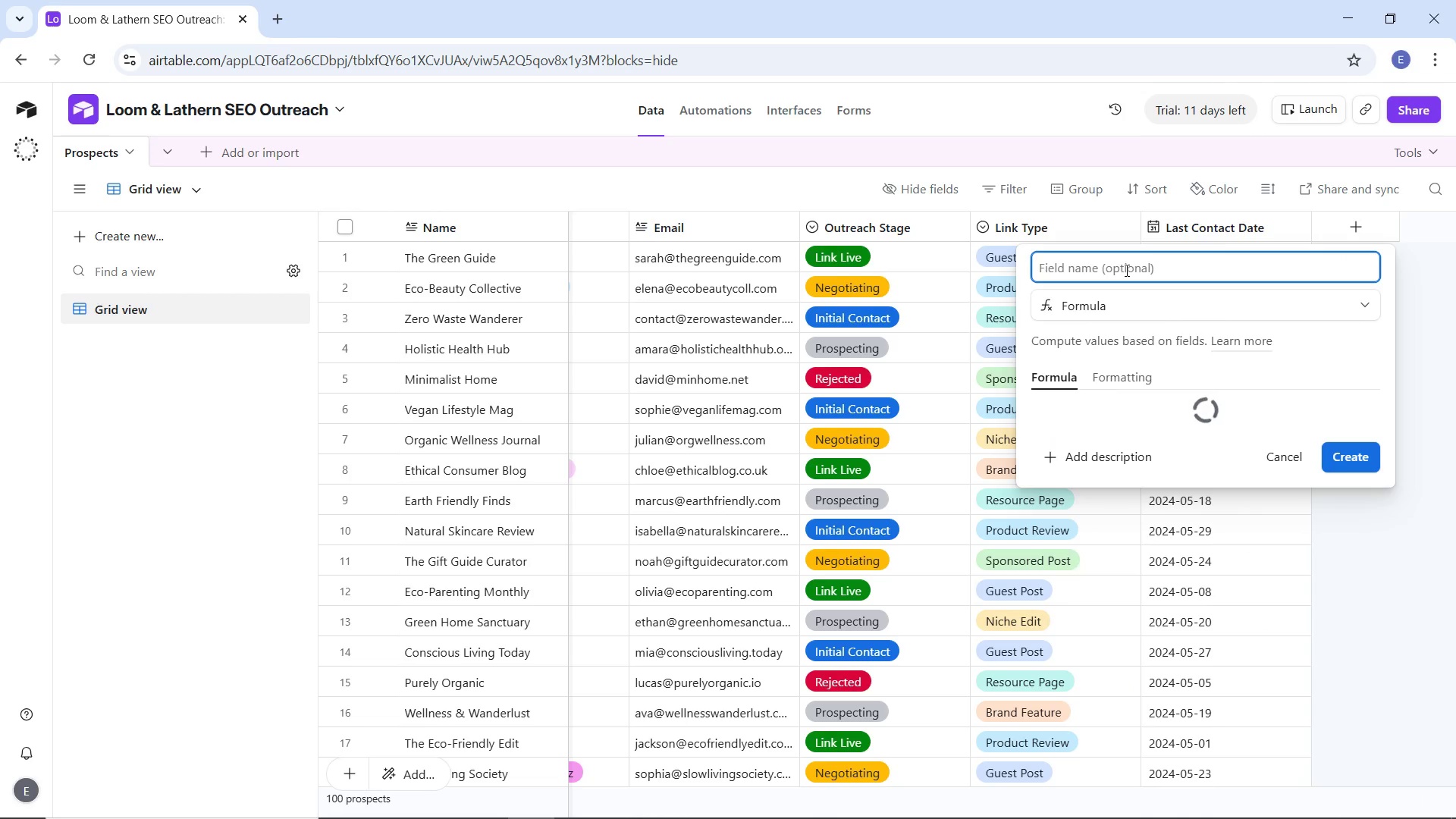 
type(Priority Score)
 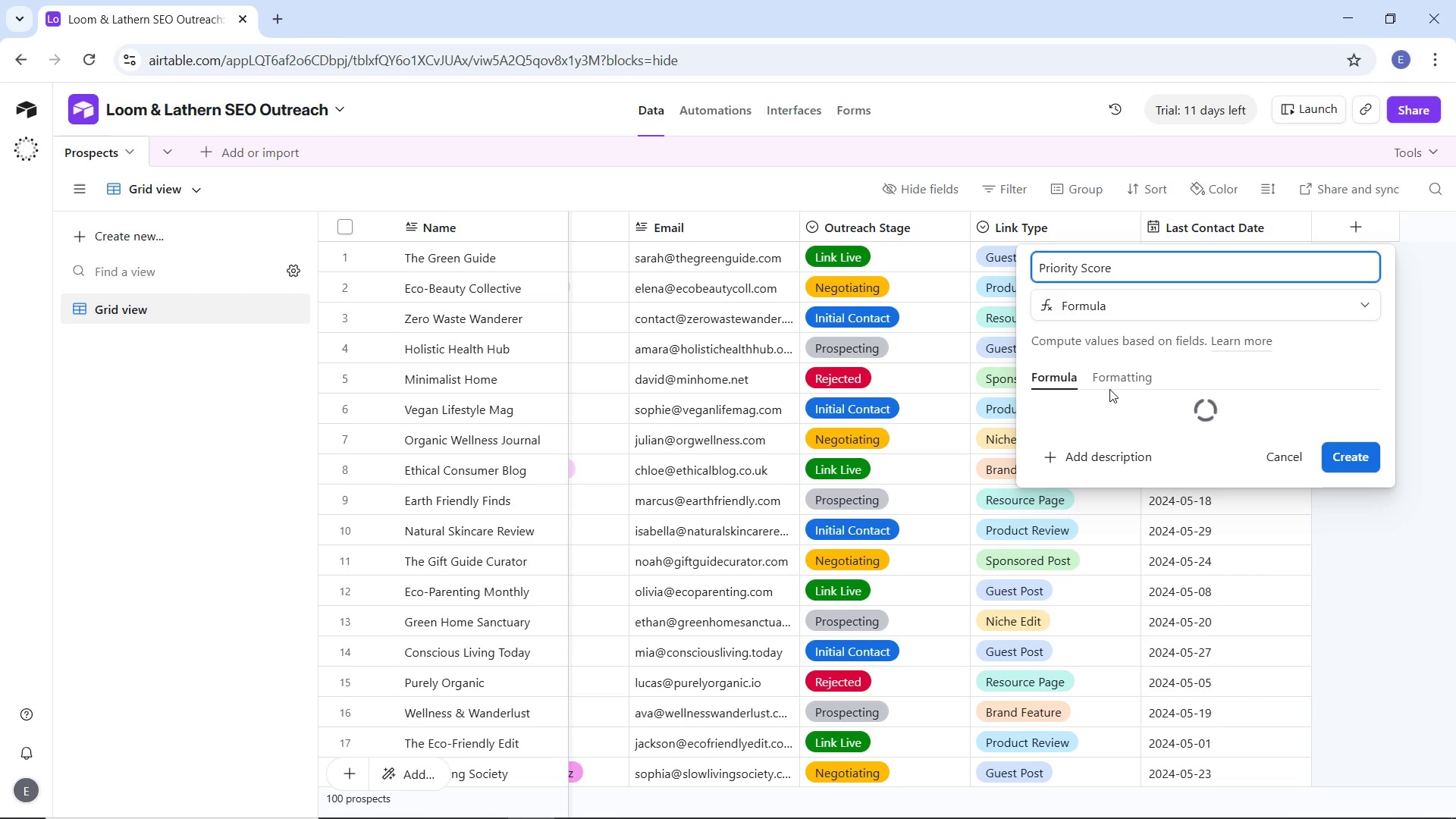 
wait(14.03)
 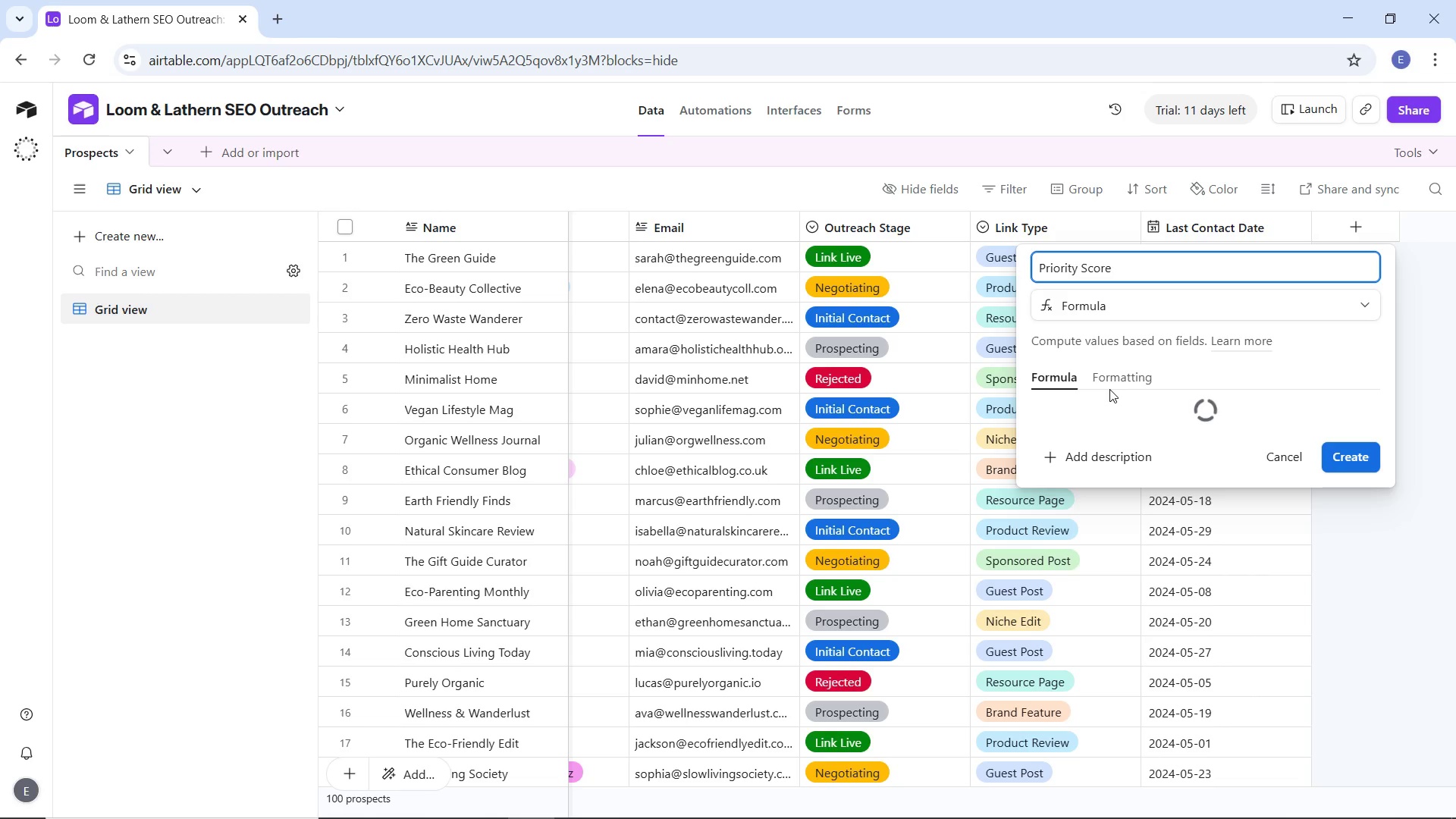 
left_click([1128, 376])
 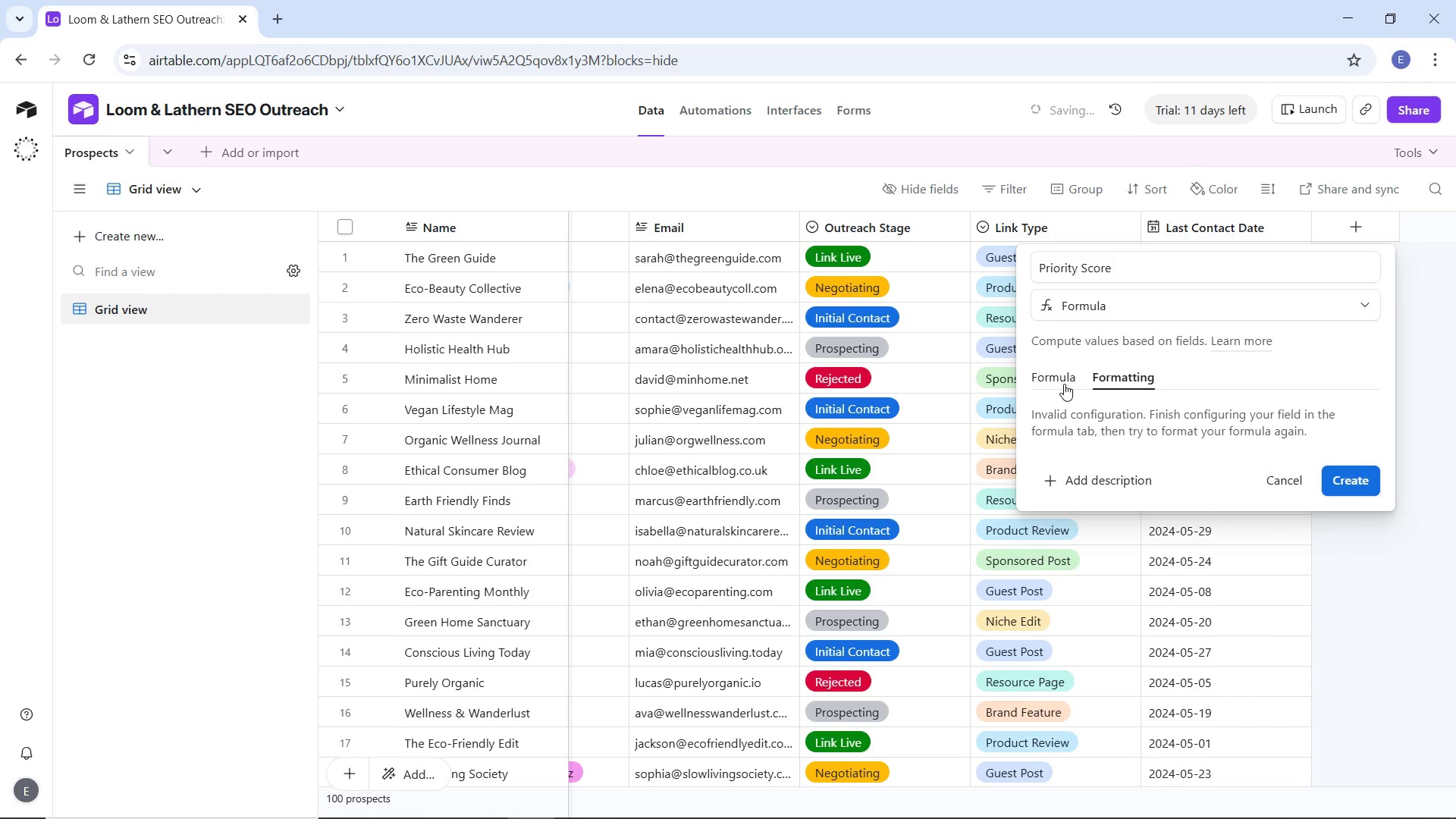 
left_click([1064, 384])
 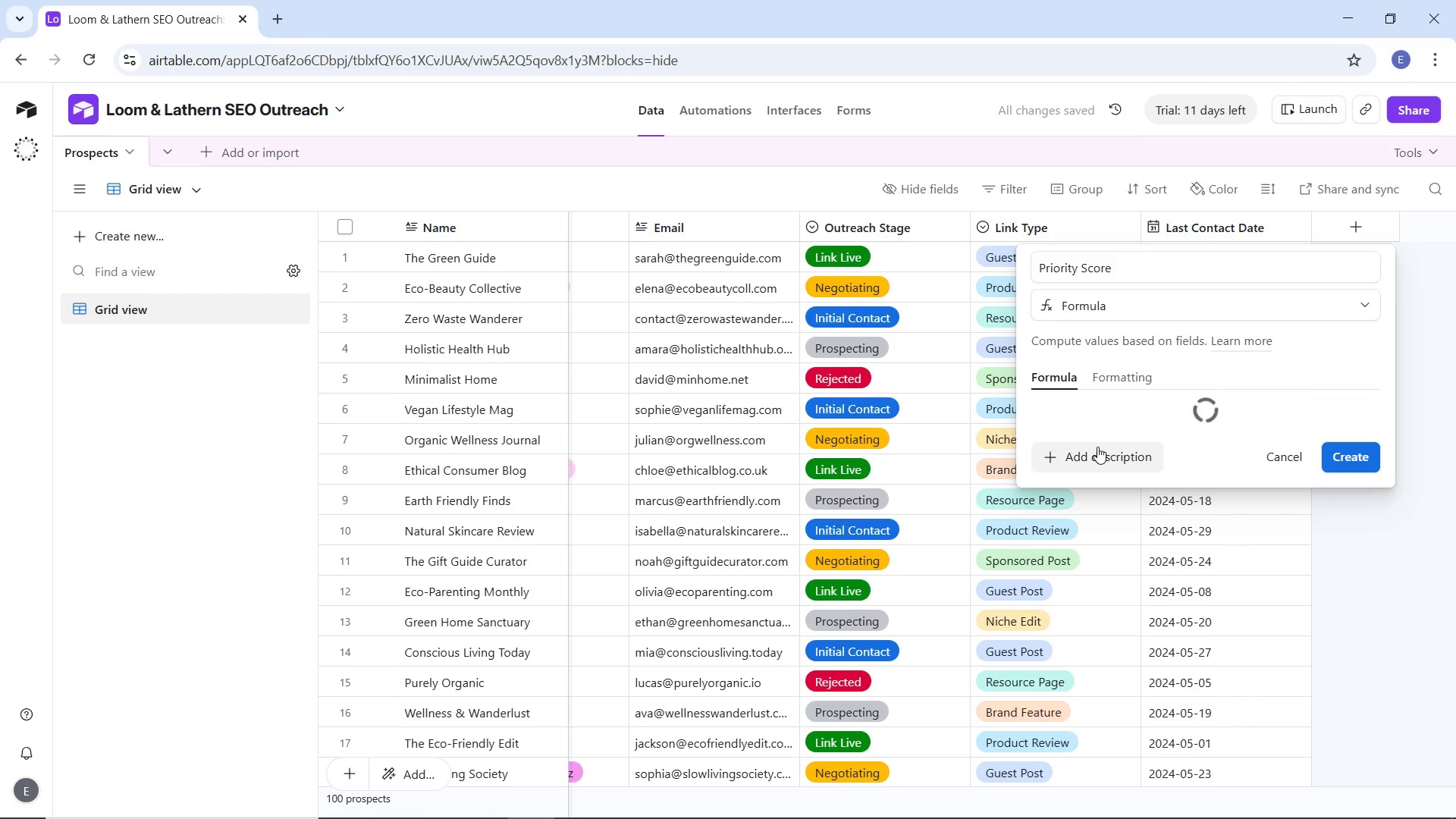 
left_click([1097, 447])
 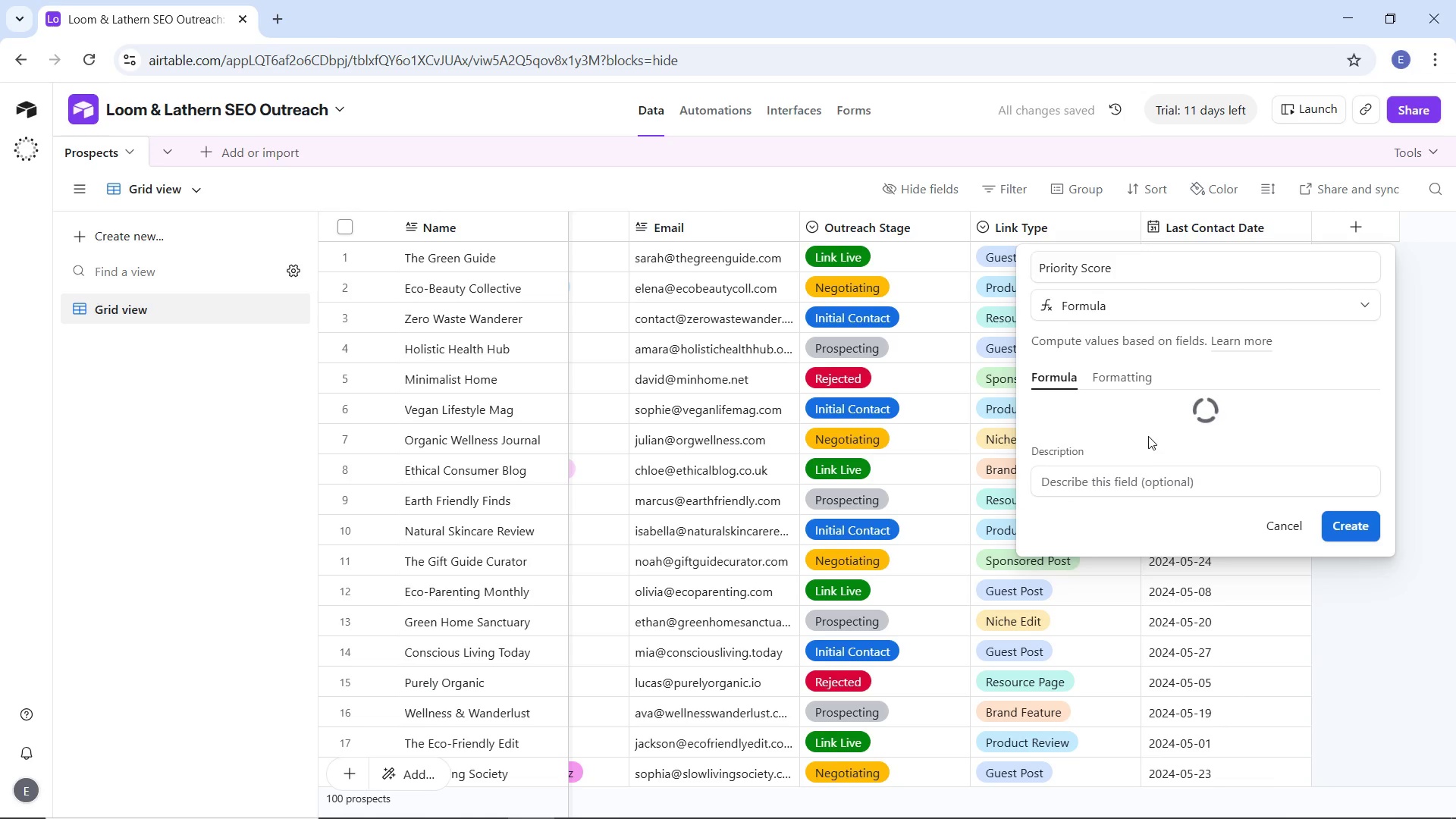 
left_click([1148, 436])
 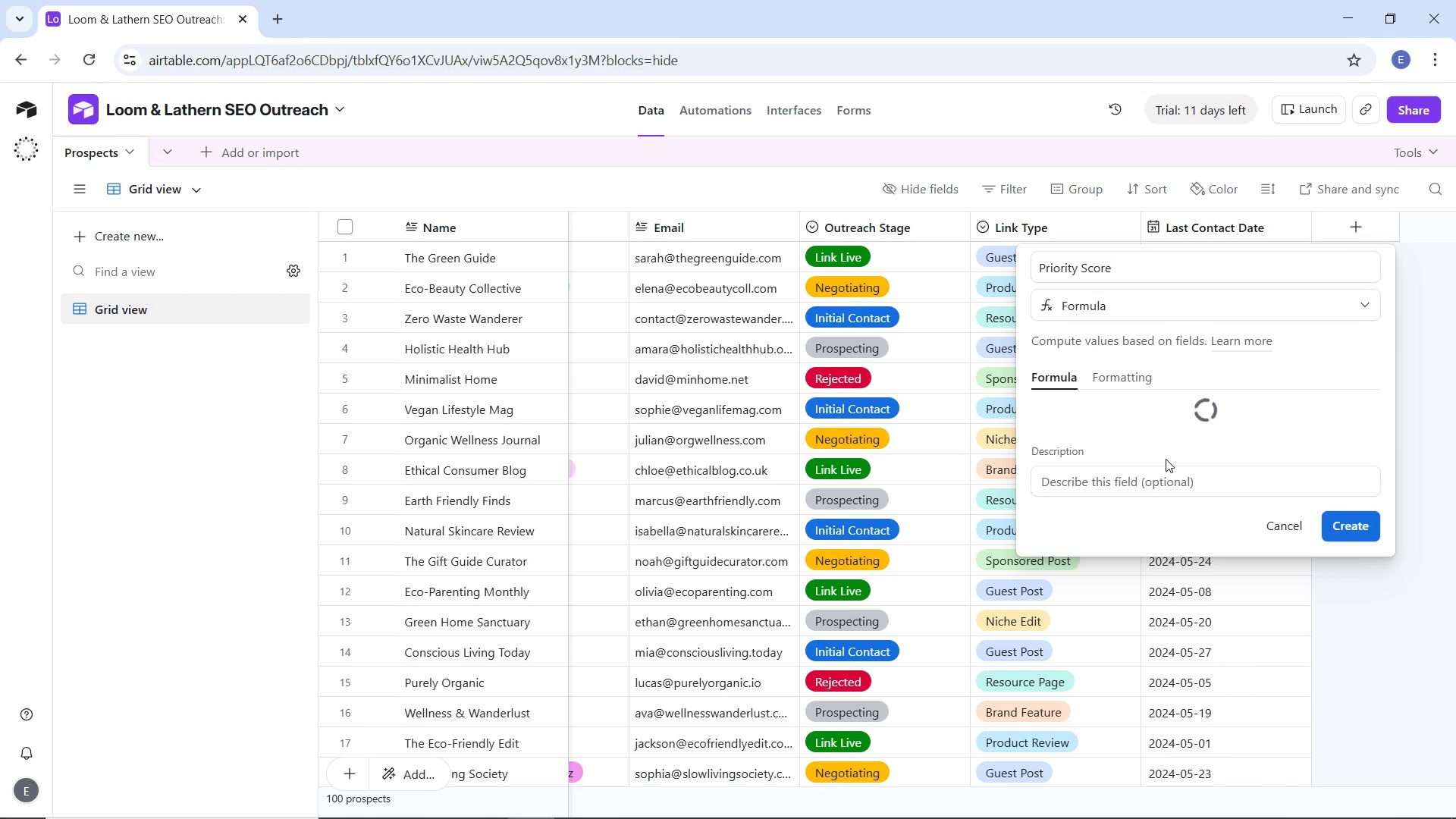 
type(Formula )
 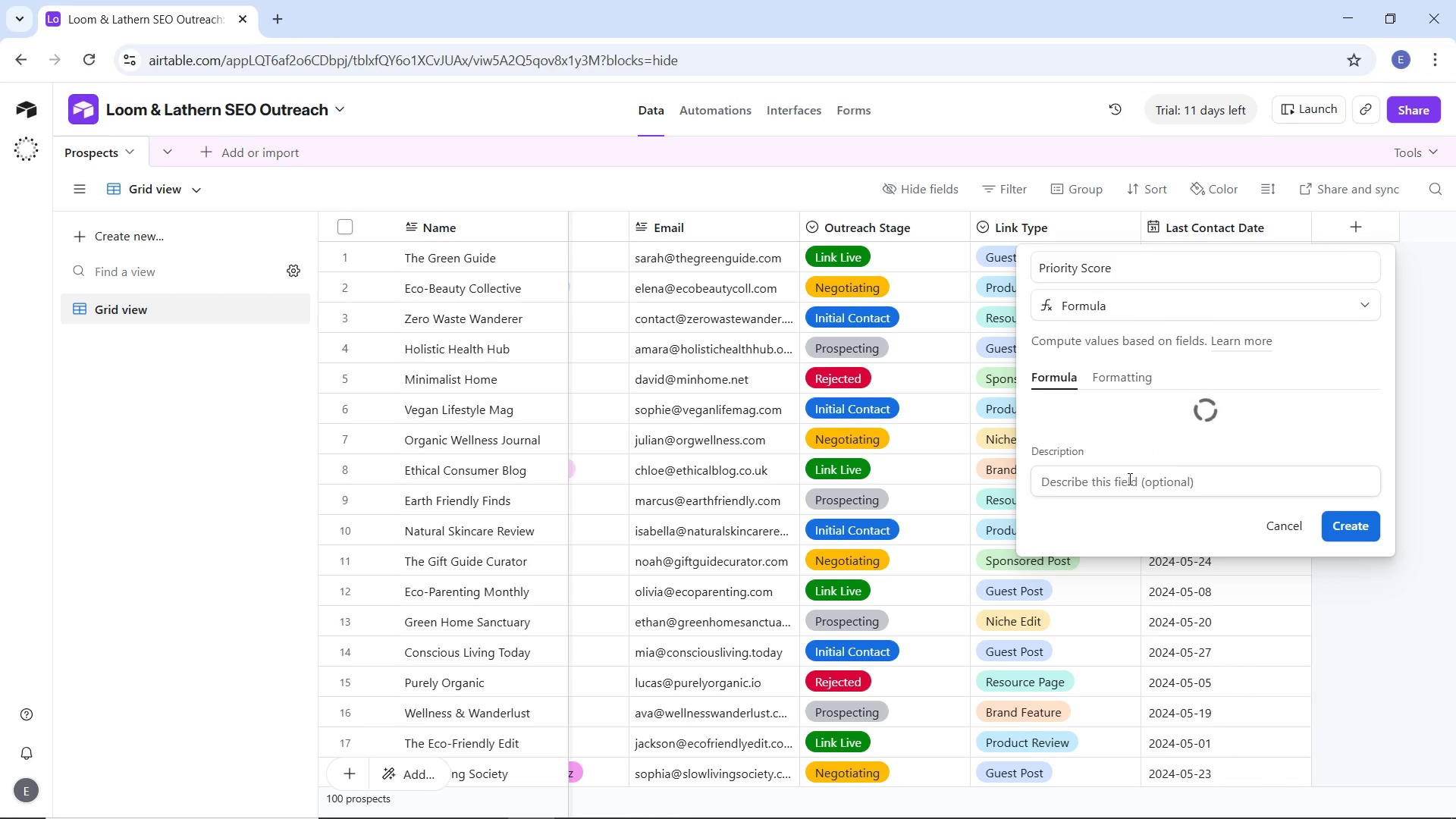 
left_click([1128, 479])
 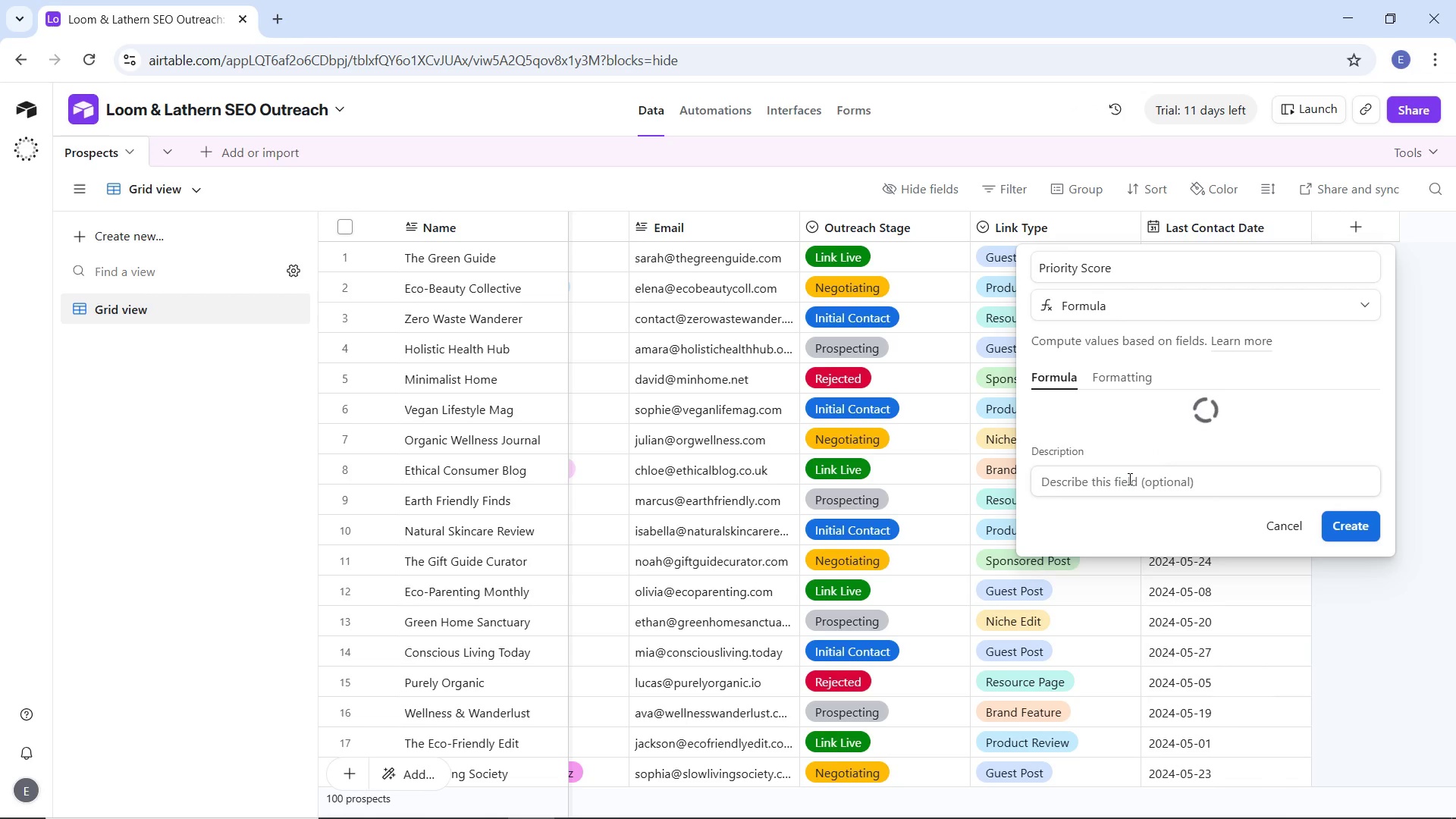 
hold_key(key=ShiftLeft, duration=1.53)
 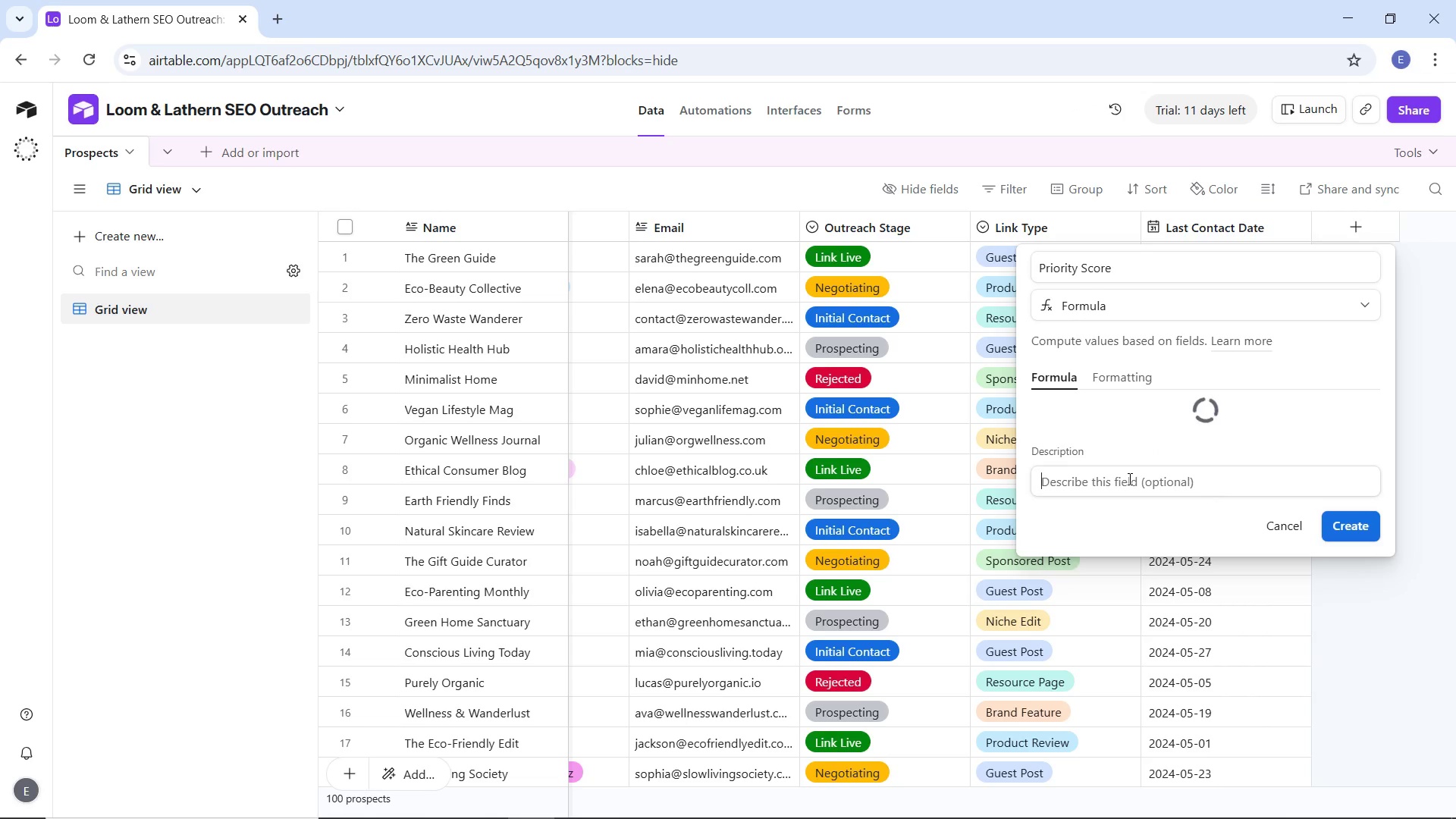 
key(Shift+ShiftLeft)
 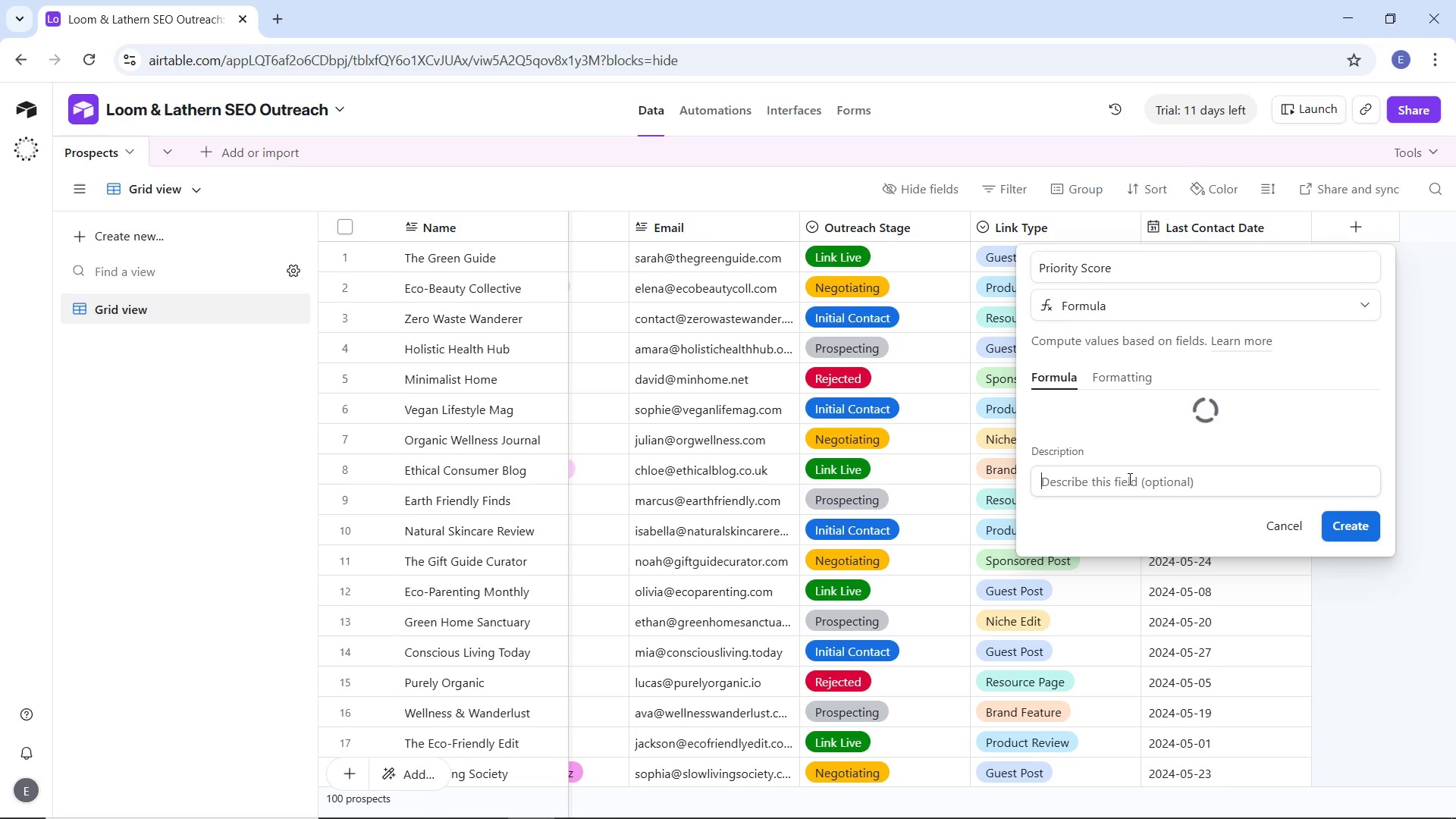 
key(Shift+ShiftLeft)
 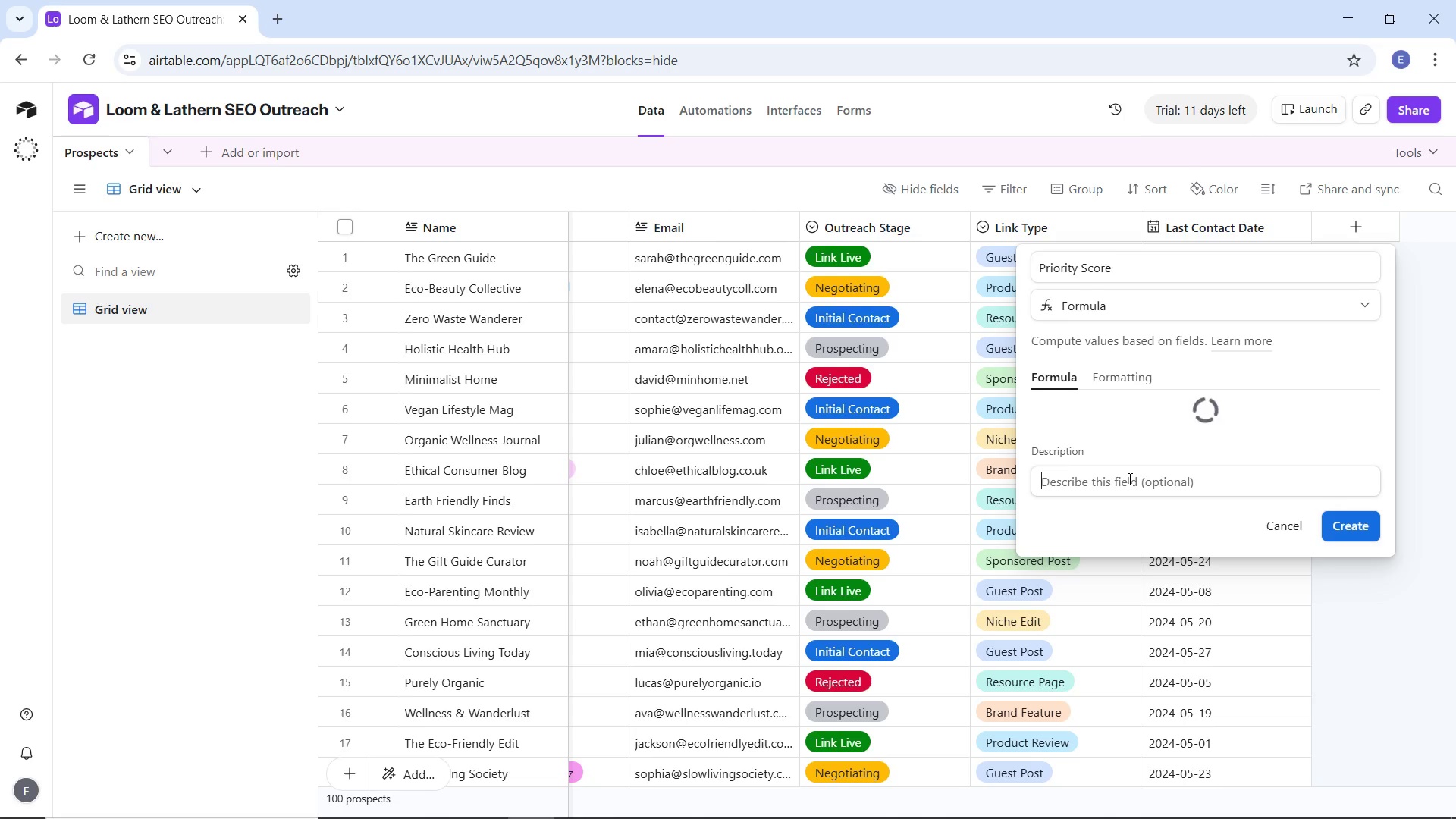 
key(Shift+ShiftLeft)
 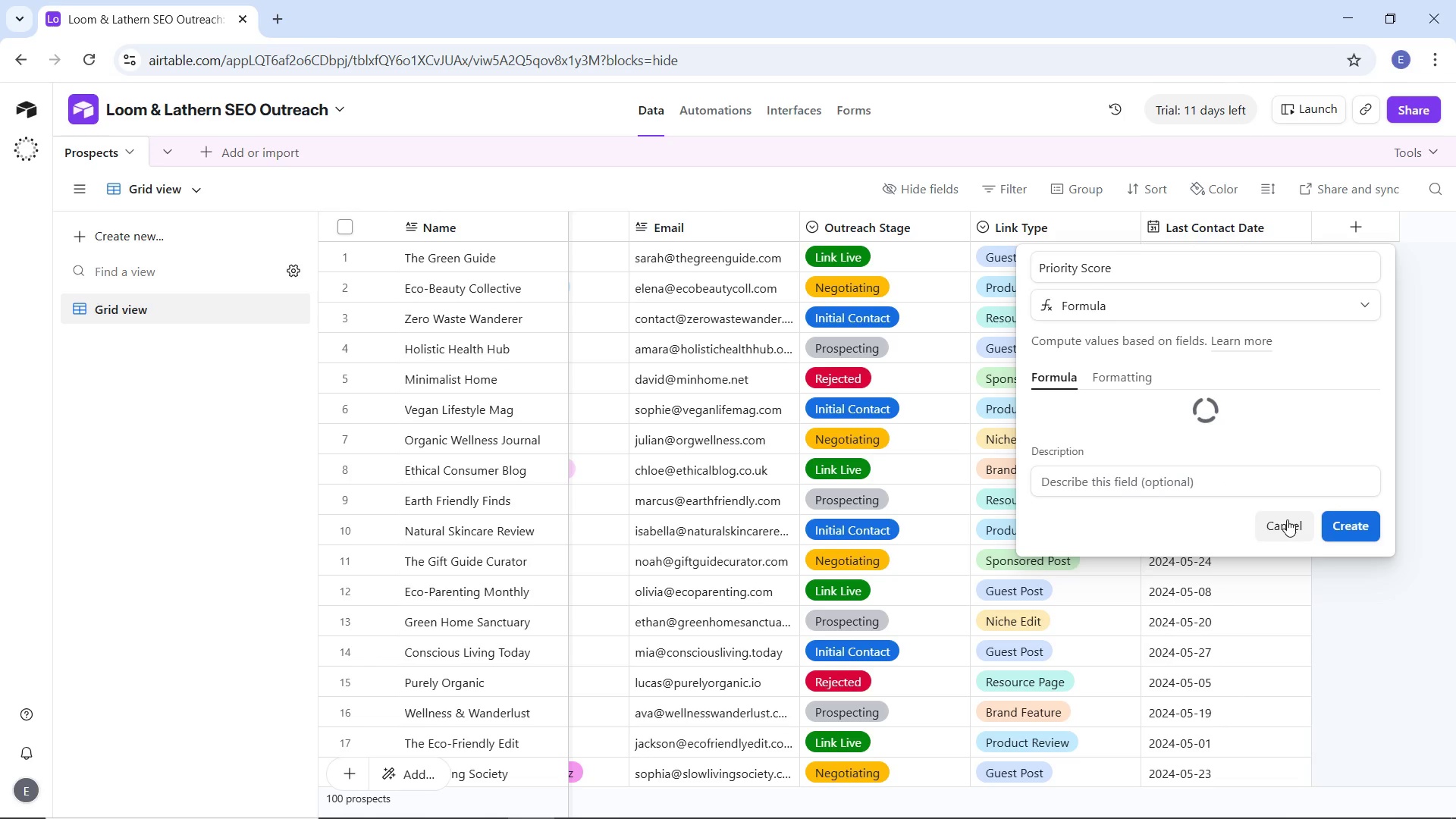 
left_click([1343, 524])
 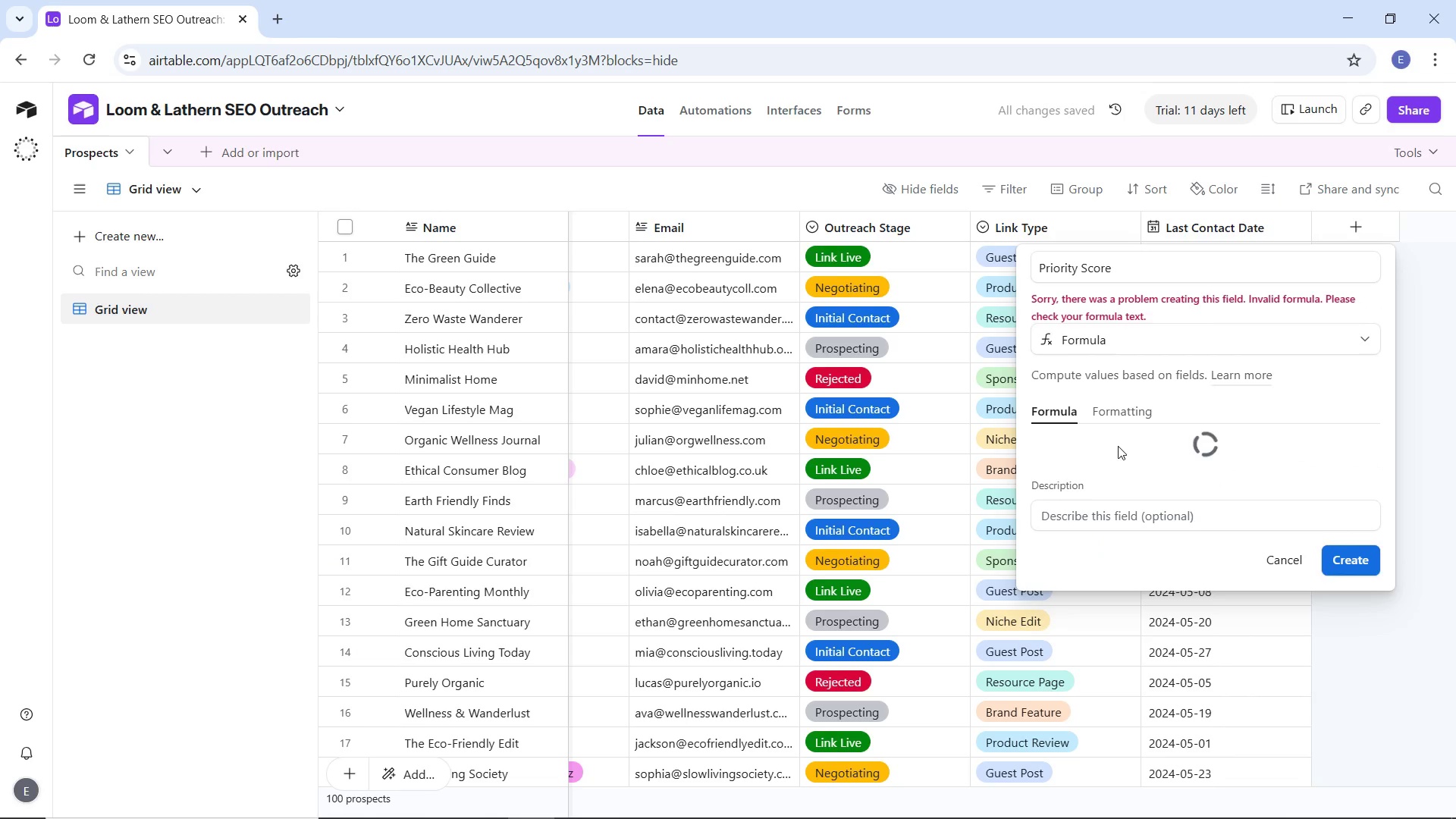 
wait(6.89)
 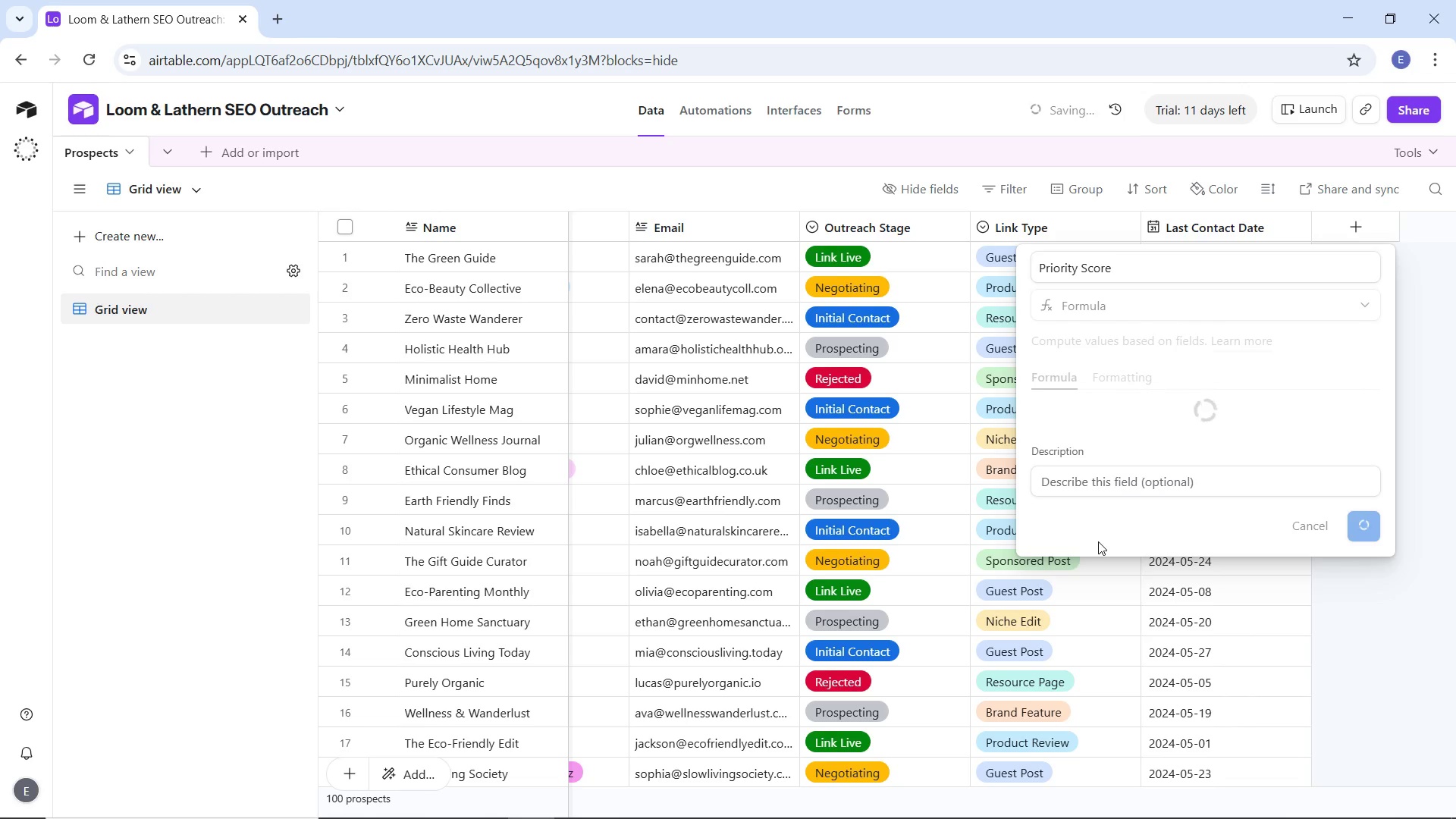 
left_click([1292, 561])
 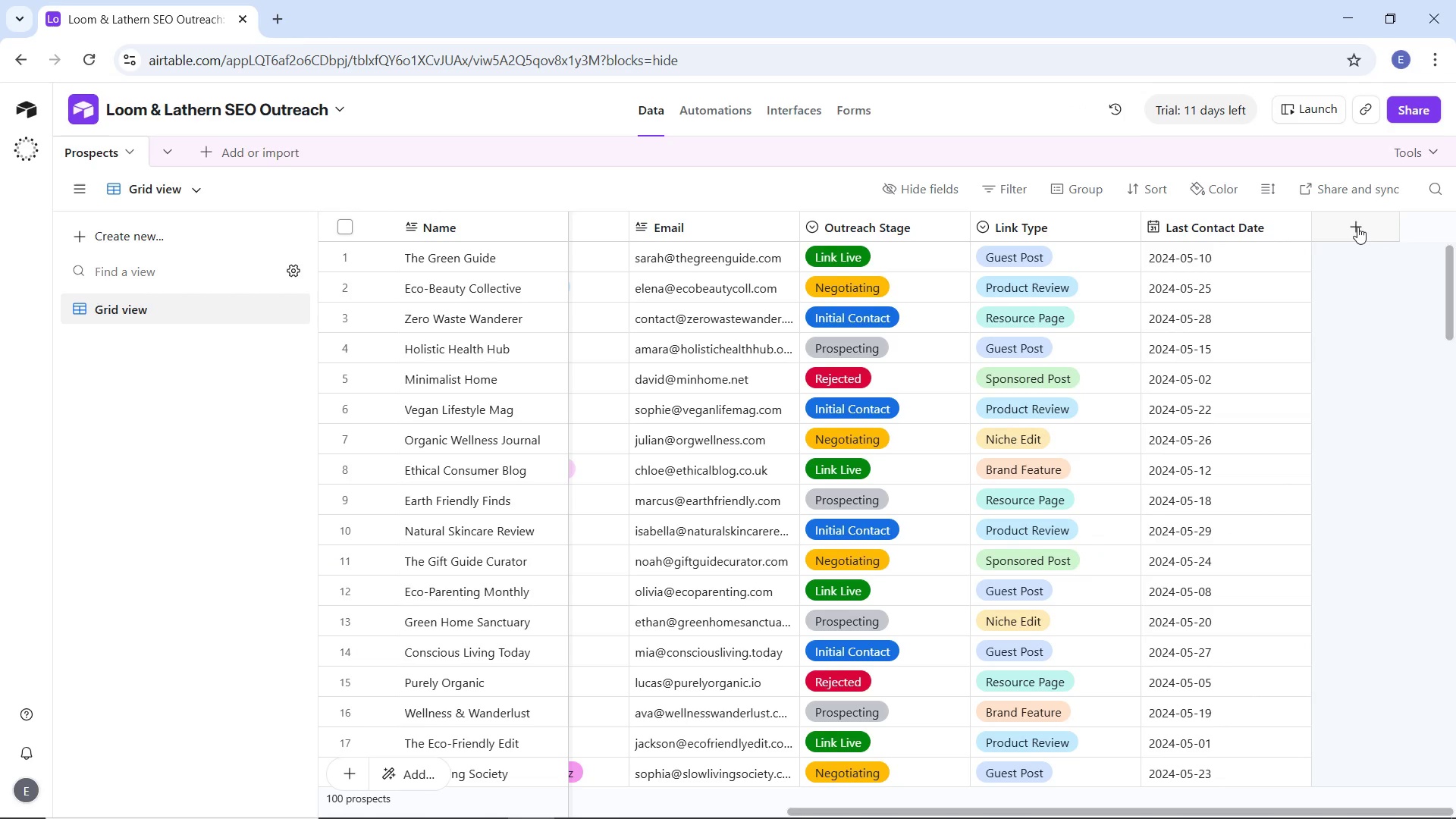 
left_click([1355, 228])
 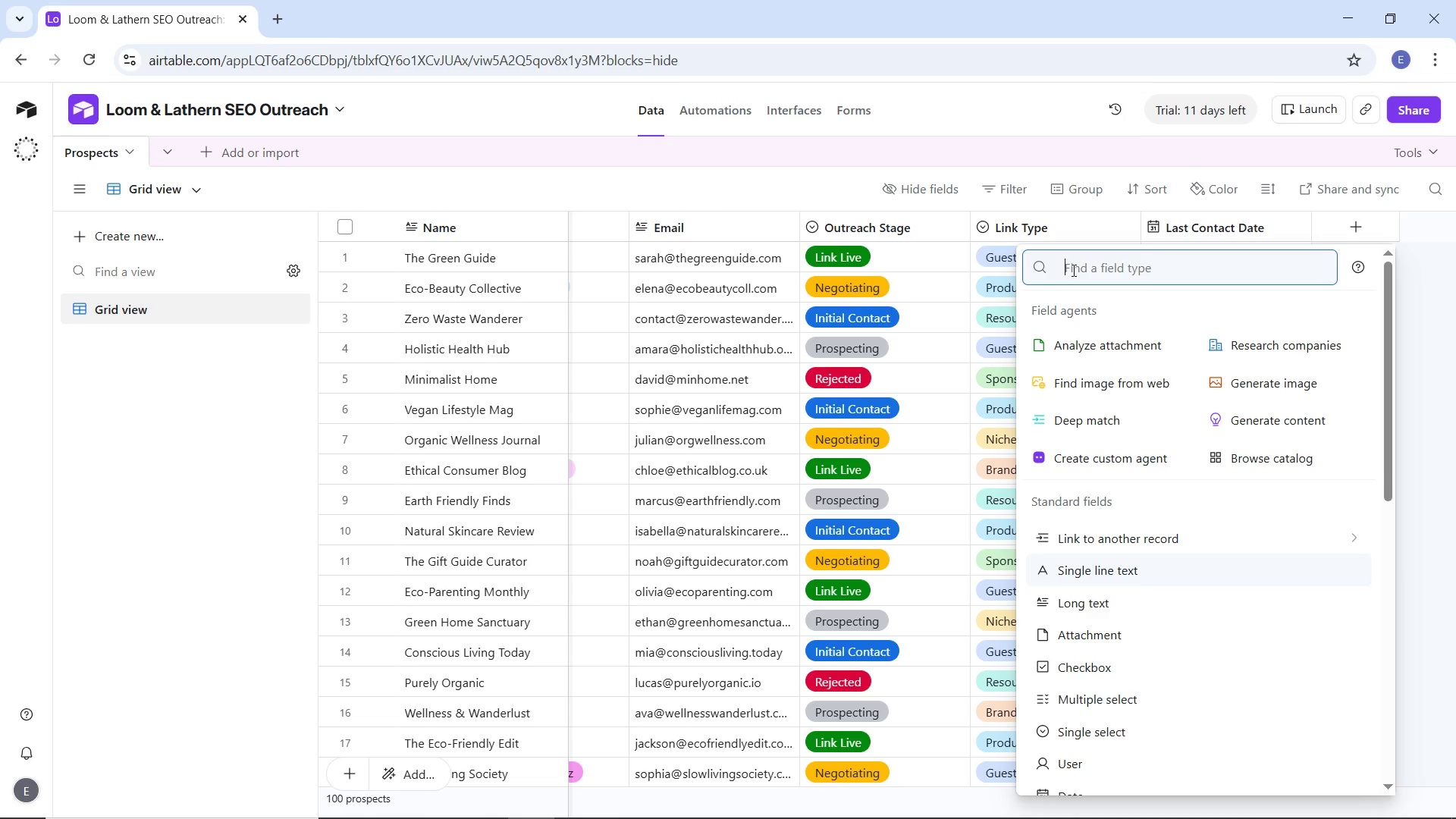 
type(or)
key(Backspace)
key(Backspace)
key(Backspace)
type(form)
 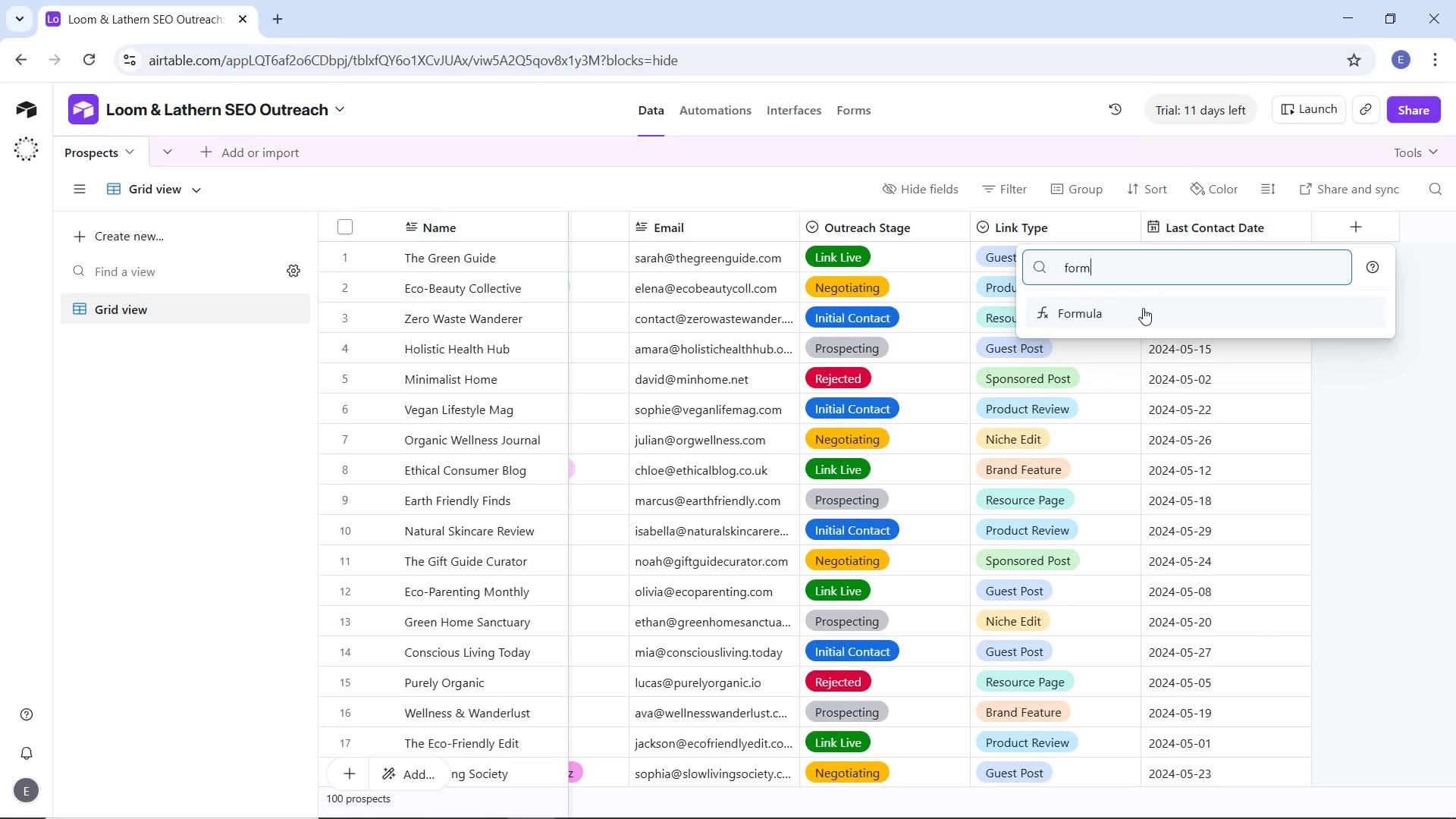 
left_click([1143, 308])
 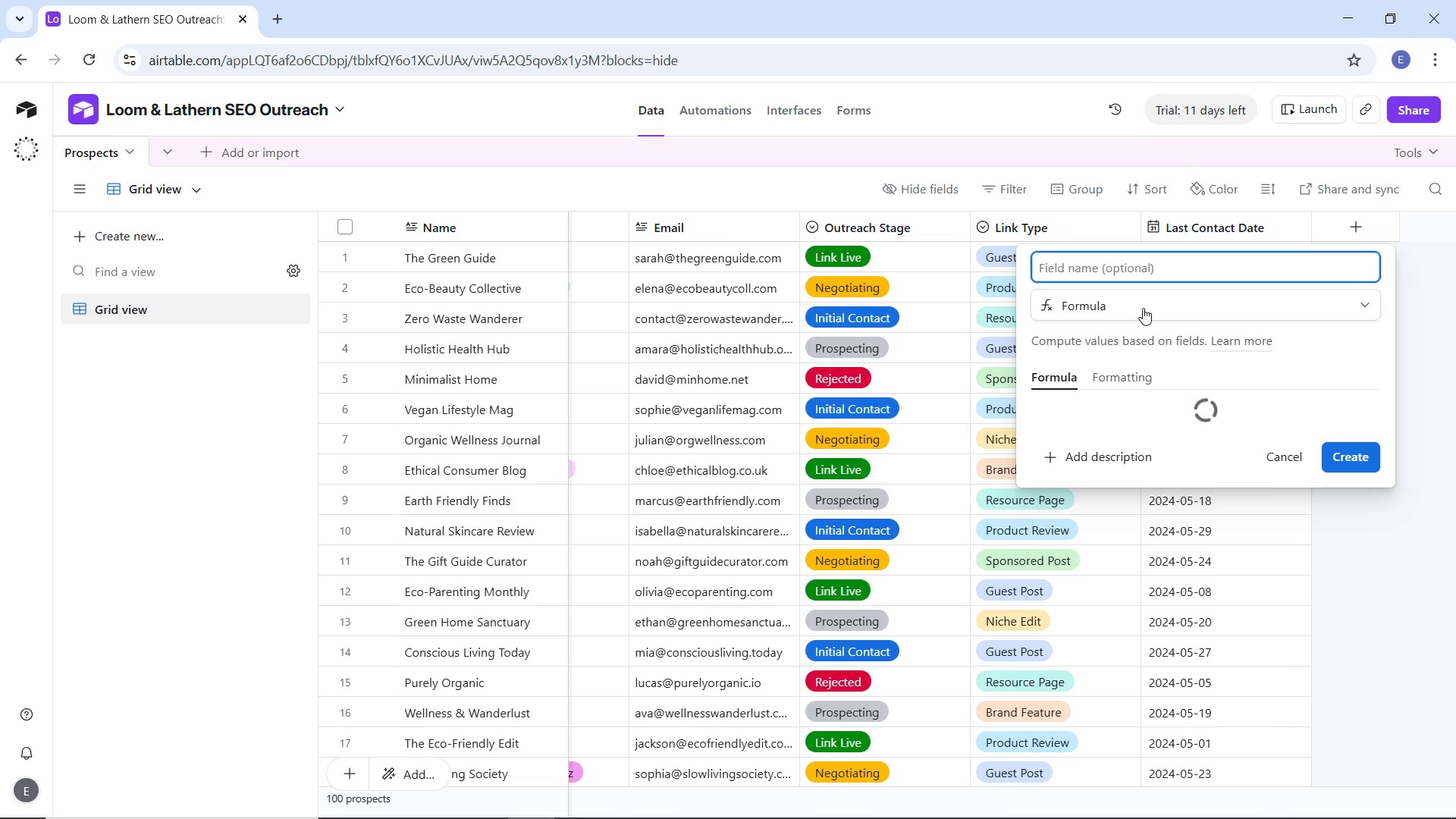 
wait(9.11)
 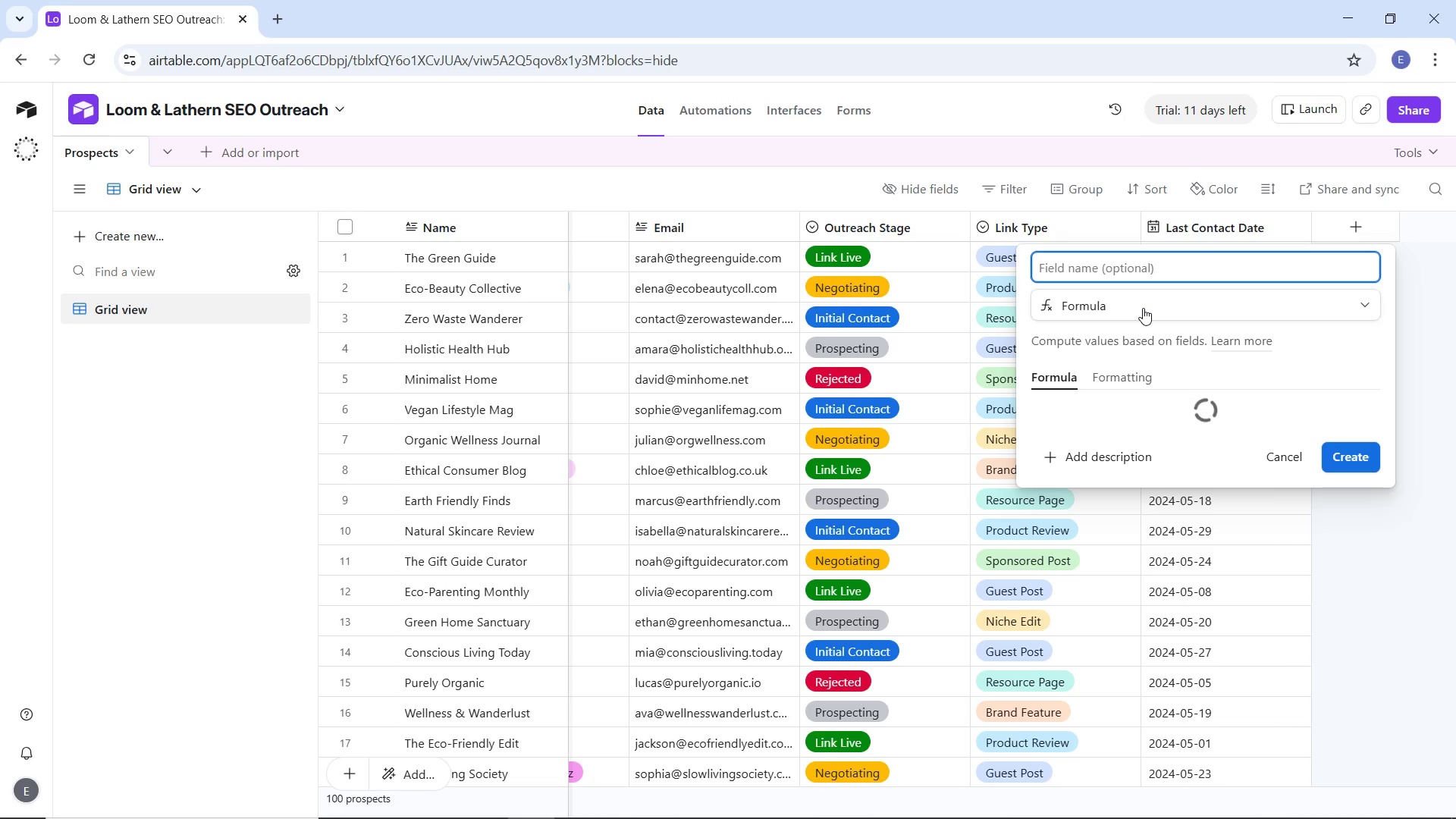 
left_click([1109, 430])
 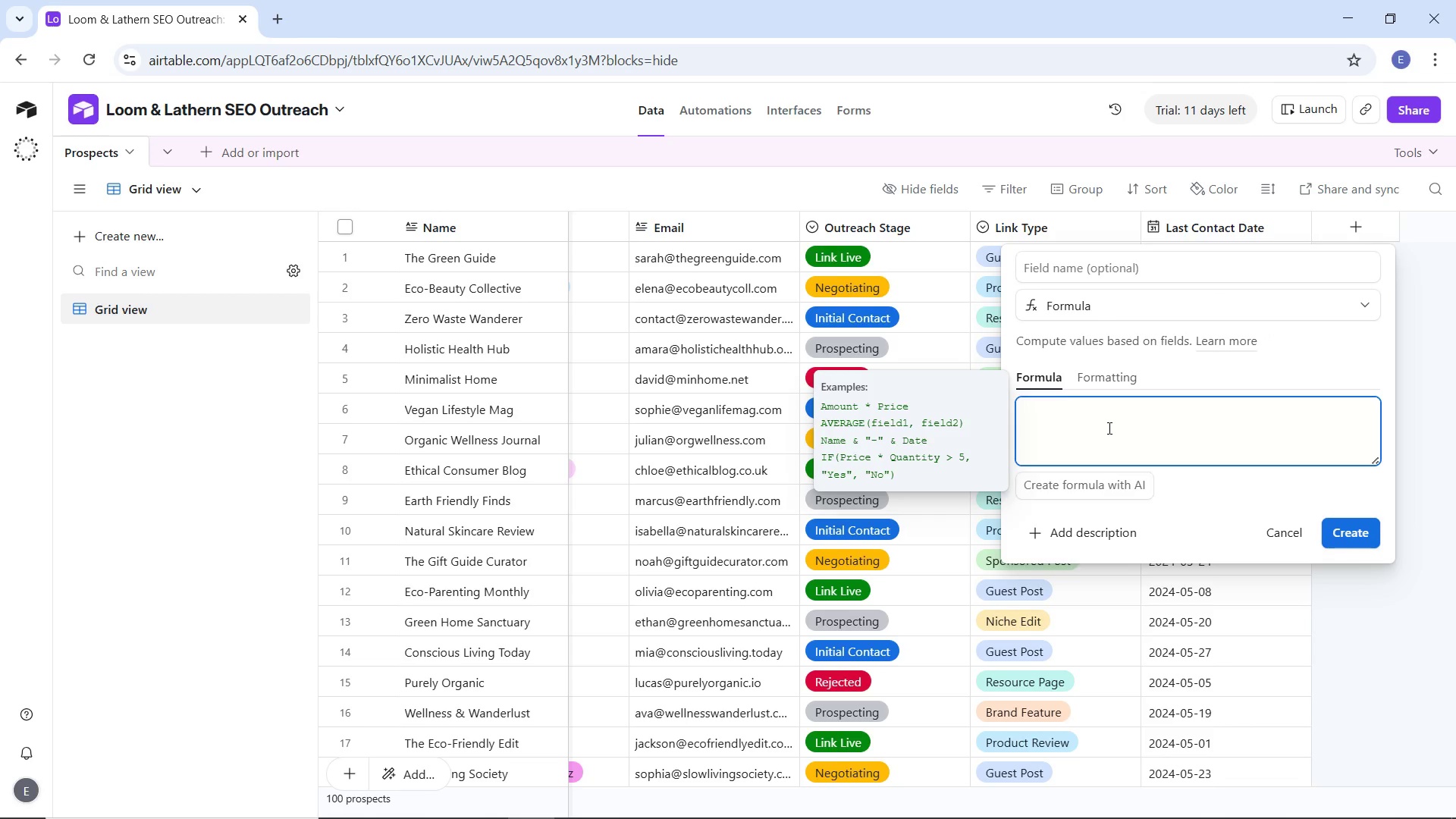 
type(IF)
 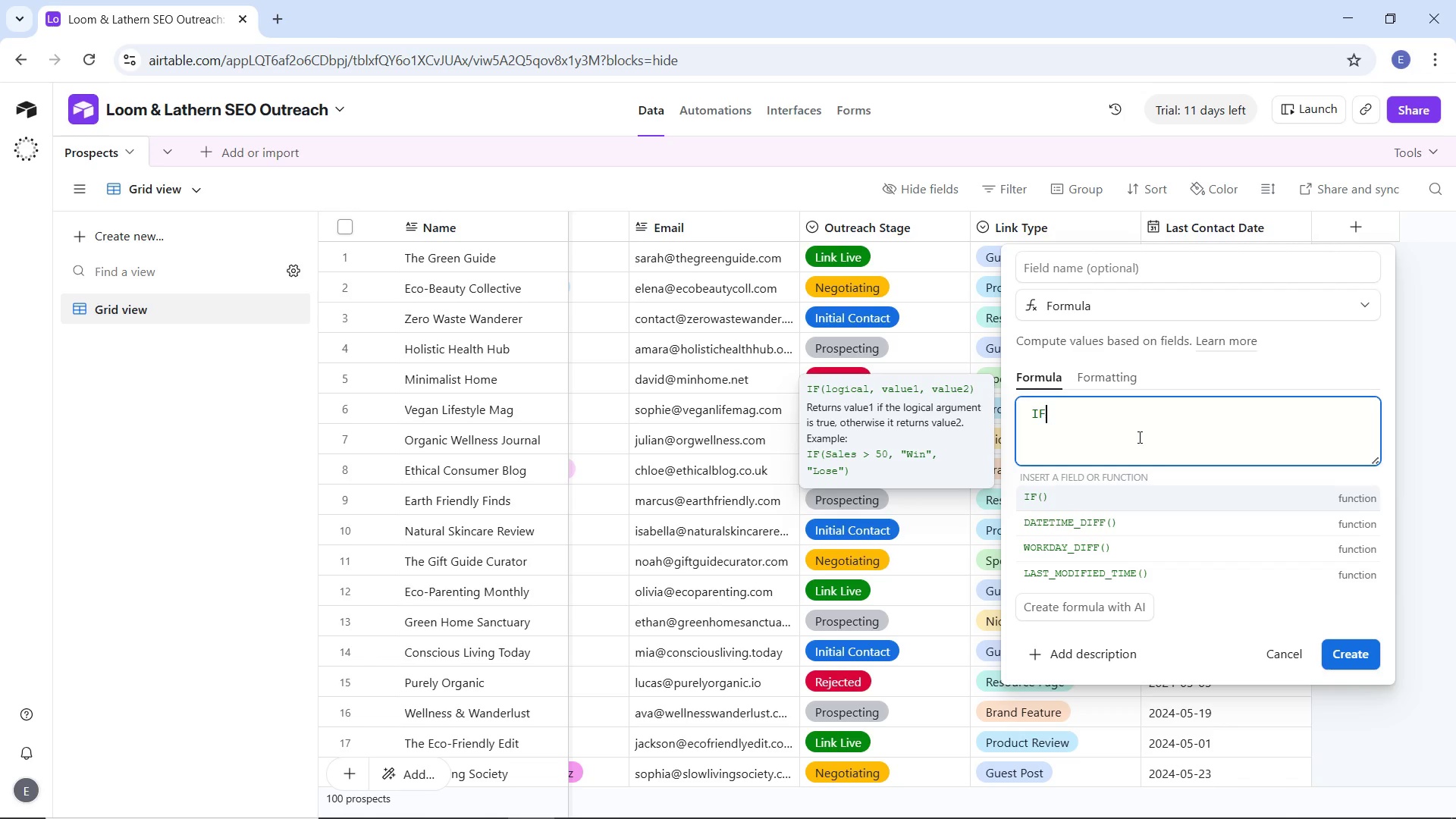 
left_click([1124, 494])
 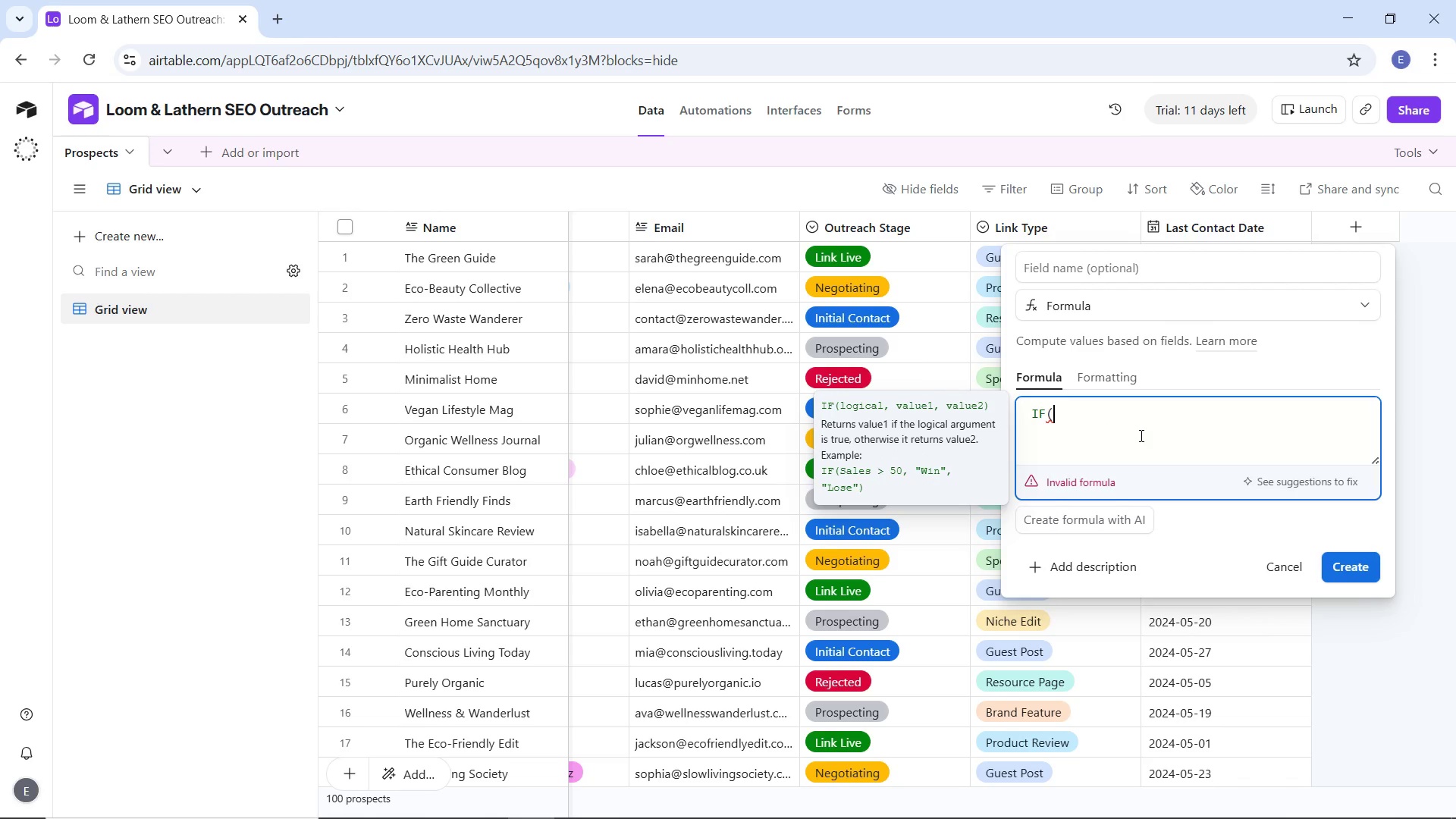 
scroll: coordinate [1140, 434], scroll_direction: up, amount: 1.0
 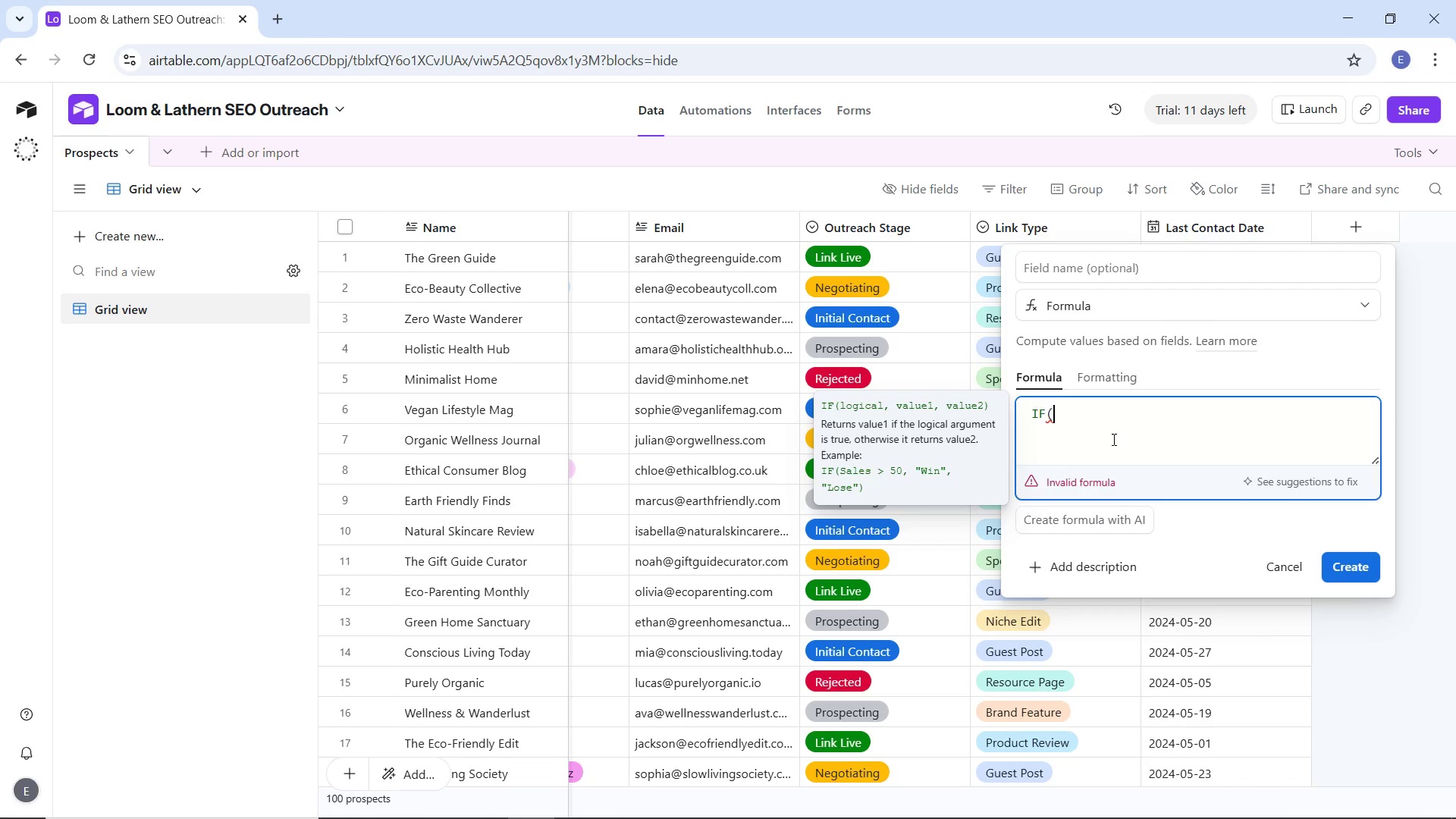 
key(Backspace)
 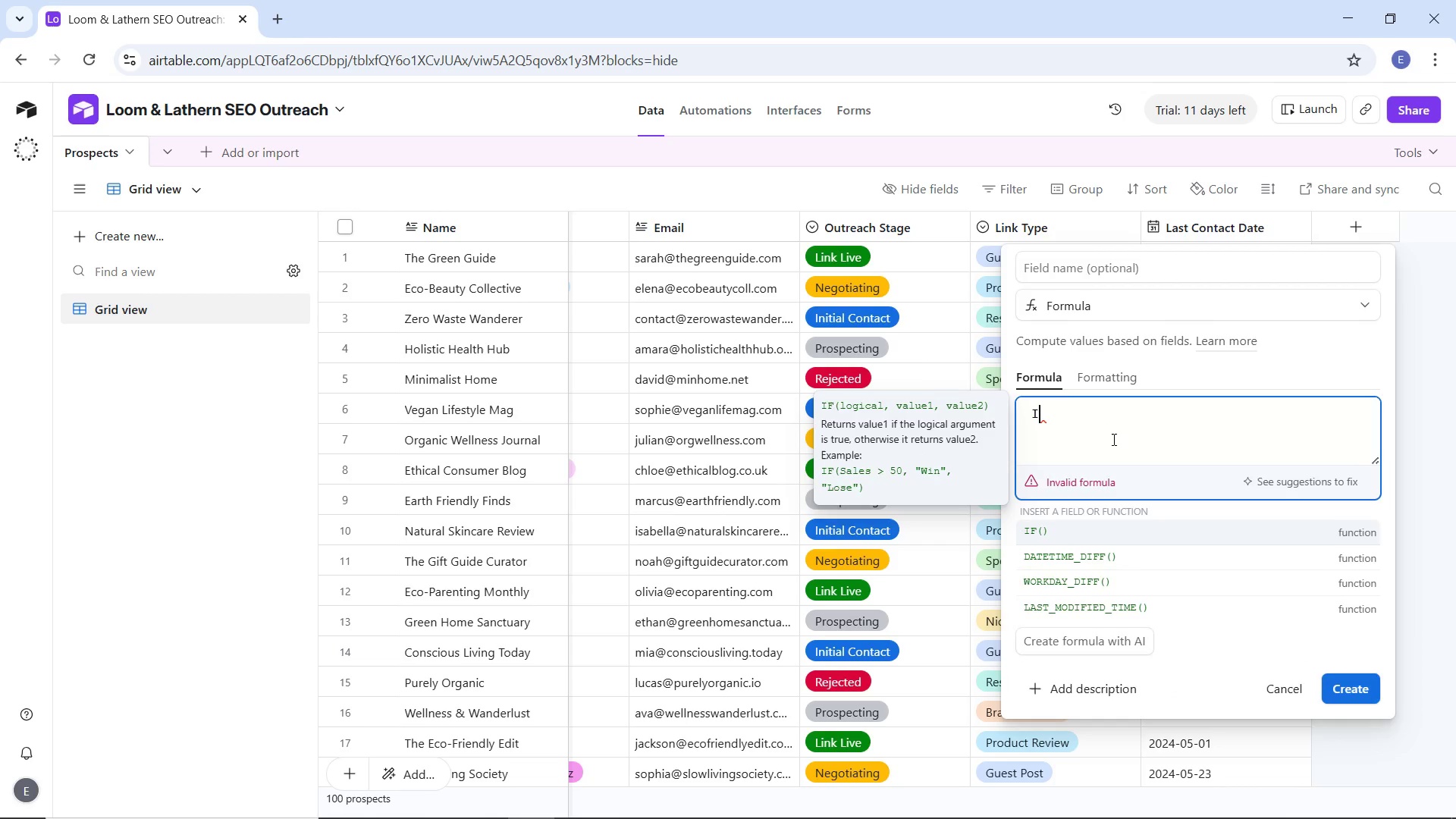 
key(Backspace)
 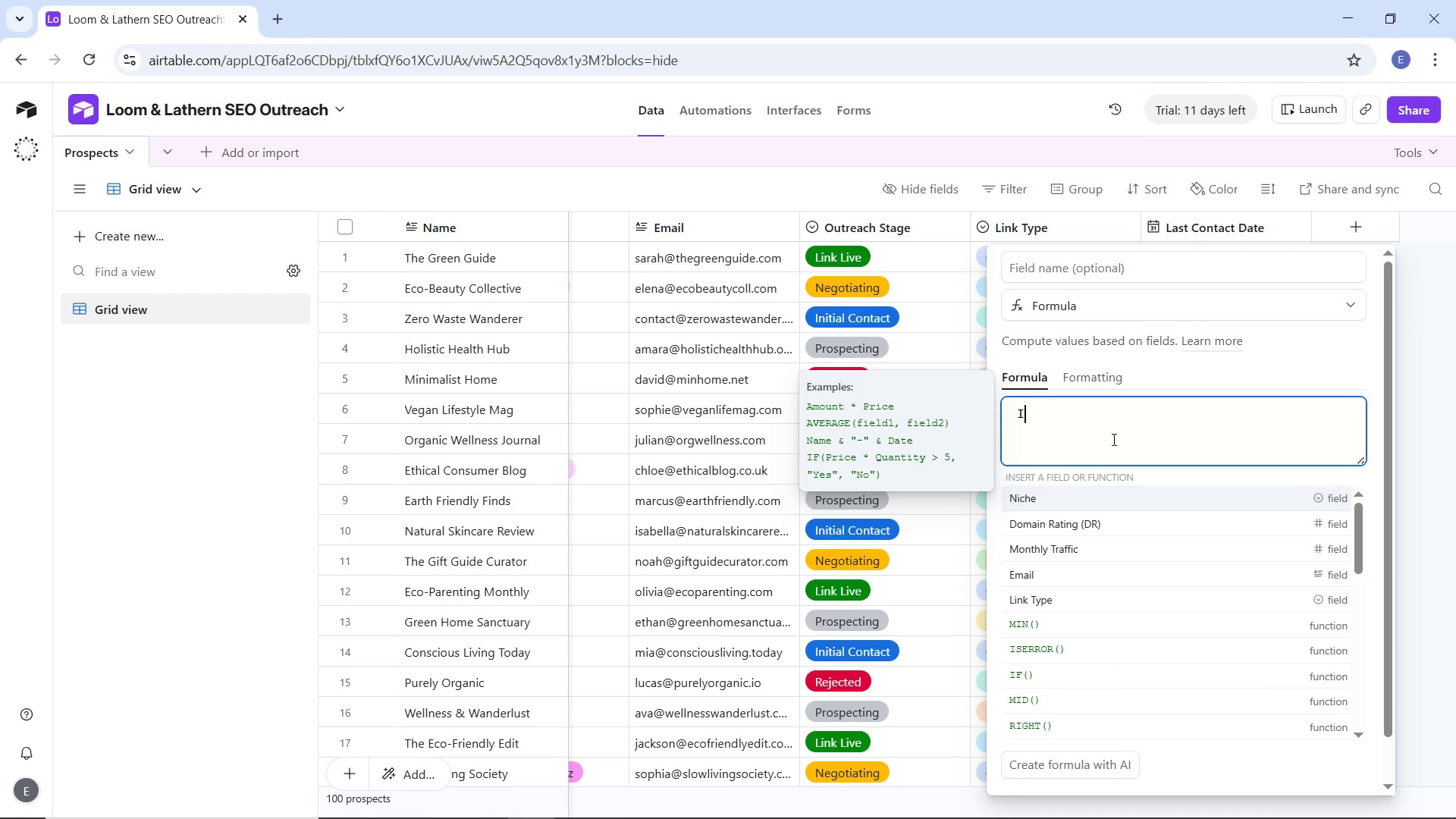 
hold_key(key=ShiftLeft, duration=0.47)
 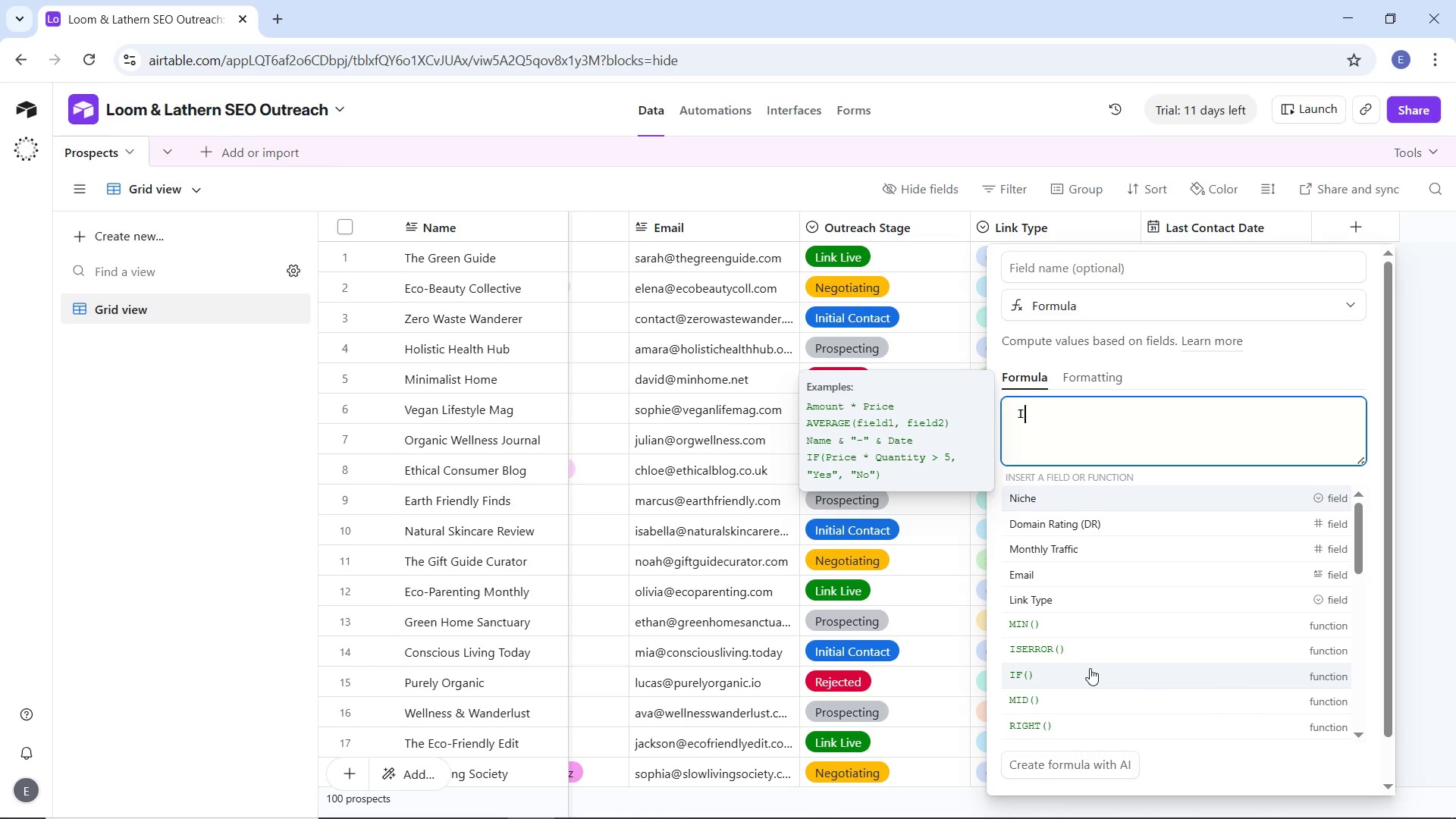 
left_click([1088, 670])
 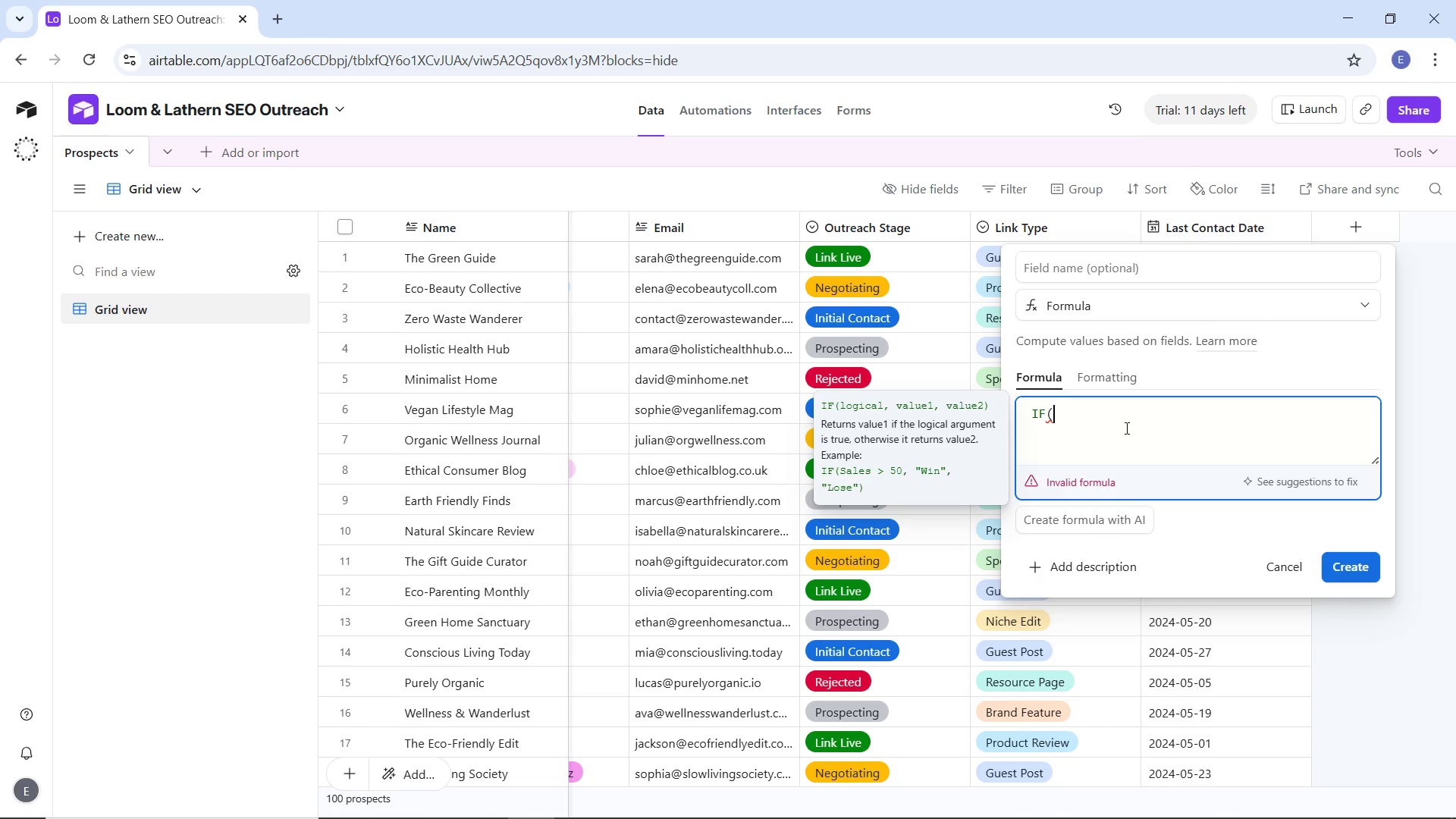 
key(Enter)
 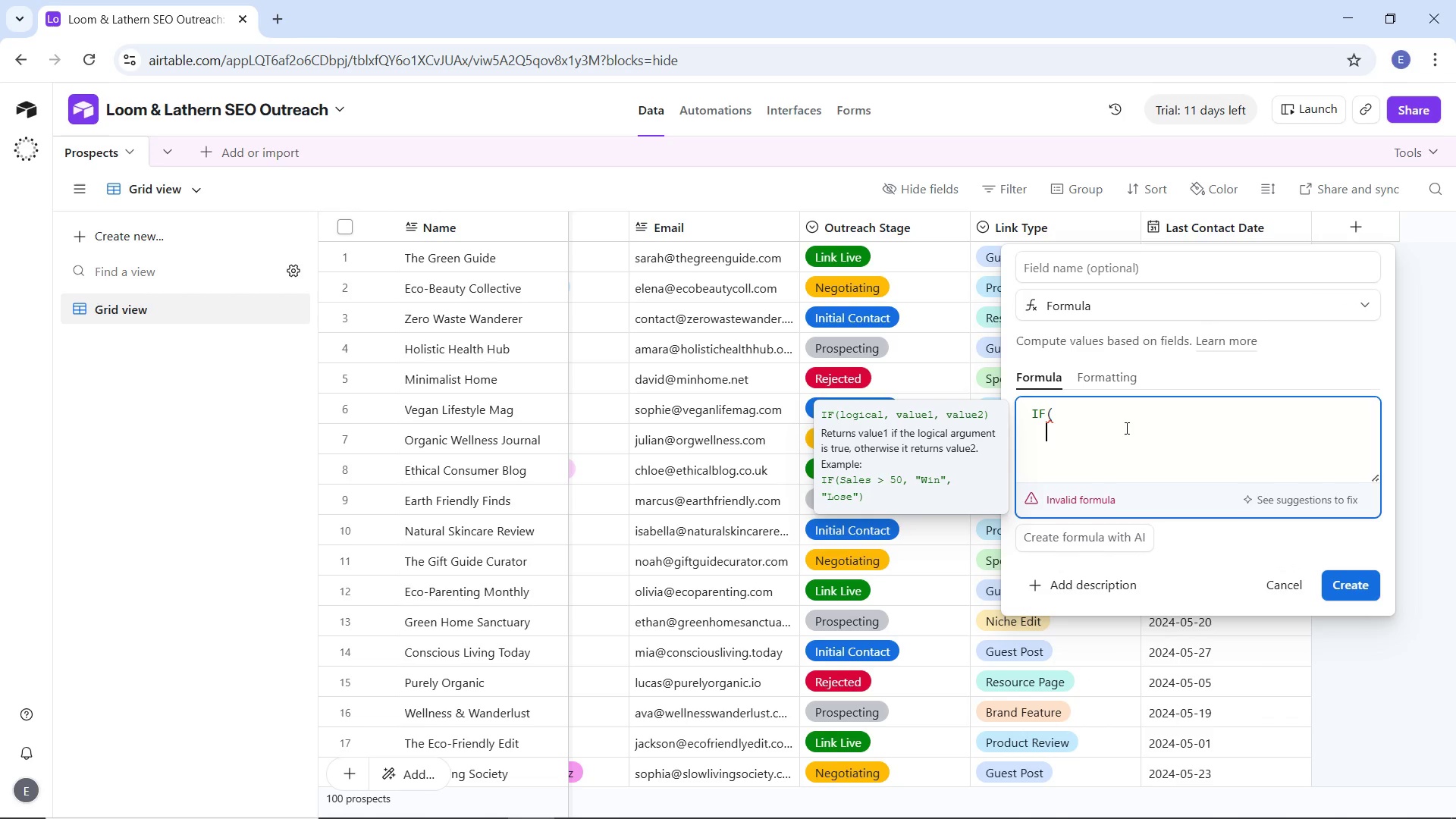 
type(AND)
 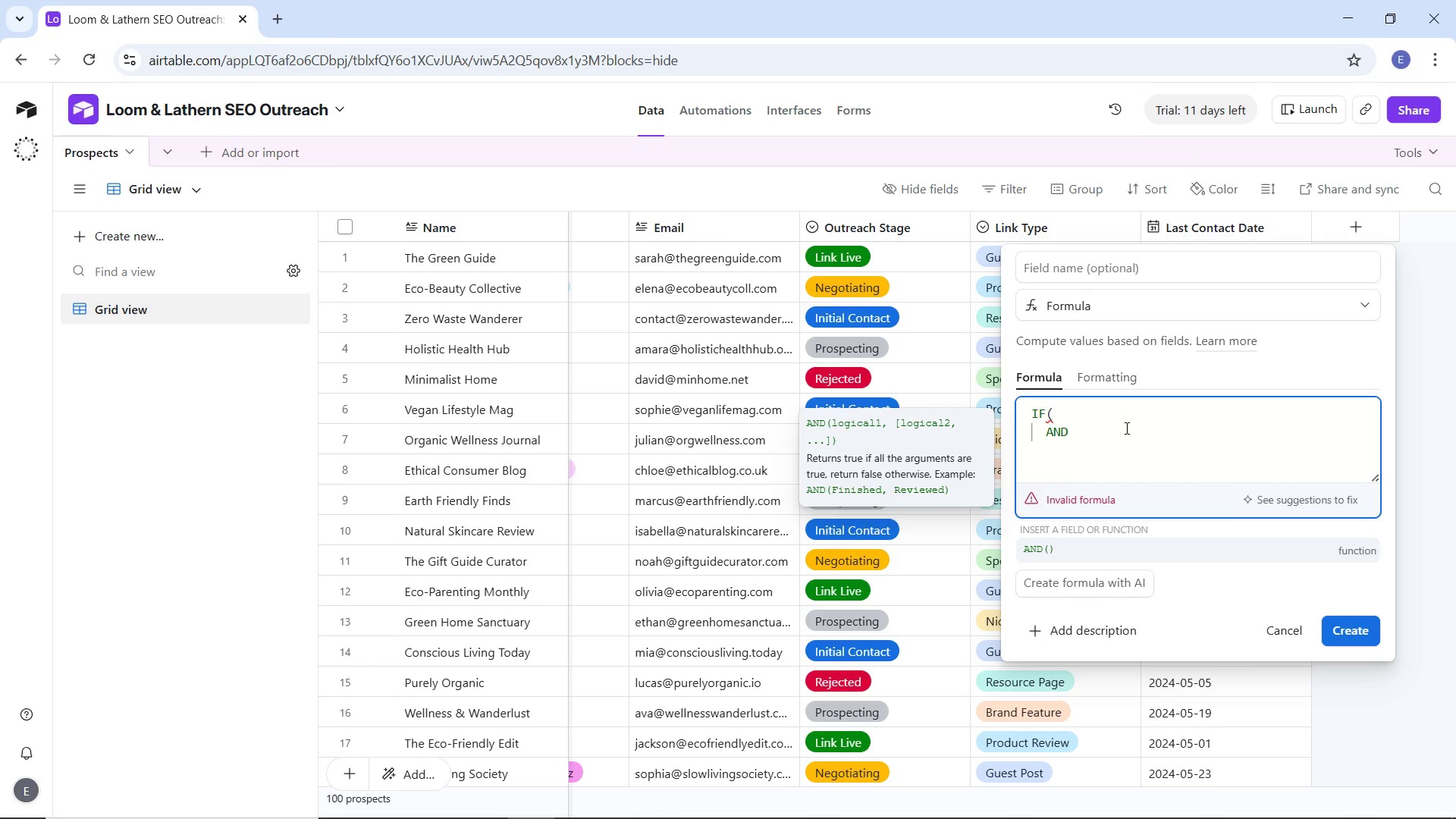 
hold_key(key=ShiftLeft, duration=1.53)
 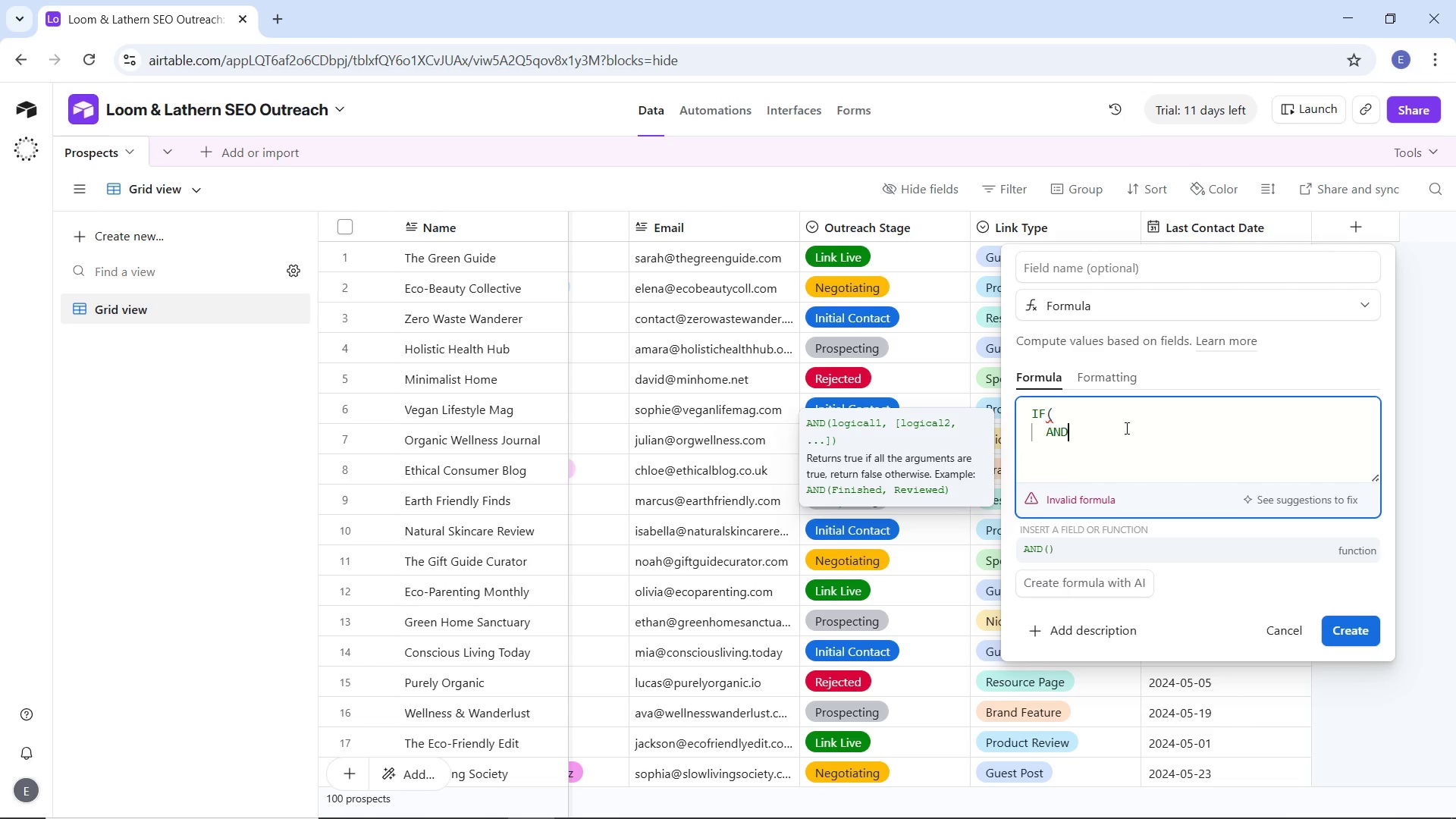 
key(Shift+ShiftLeft)
 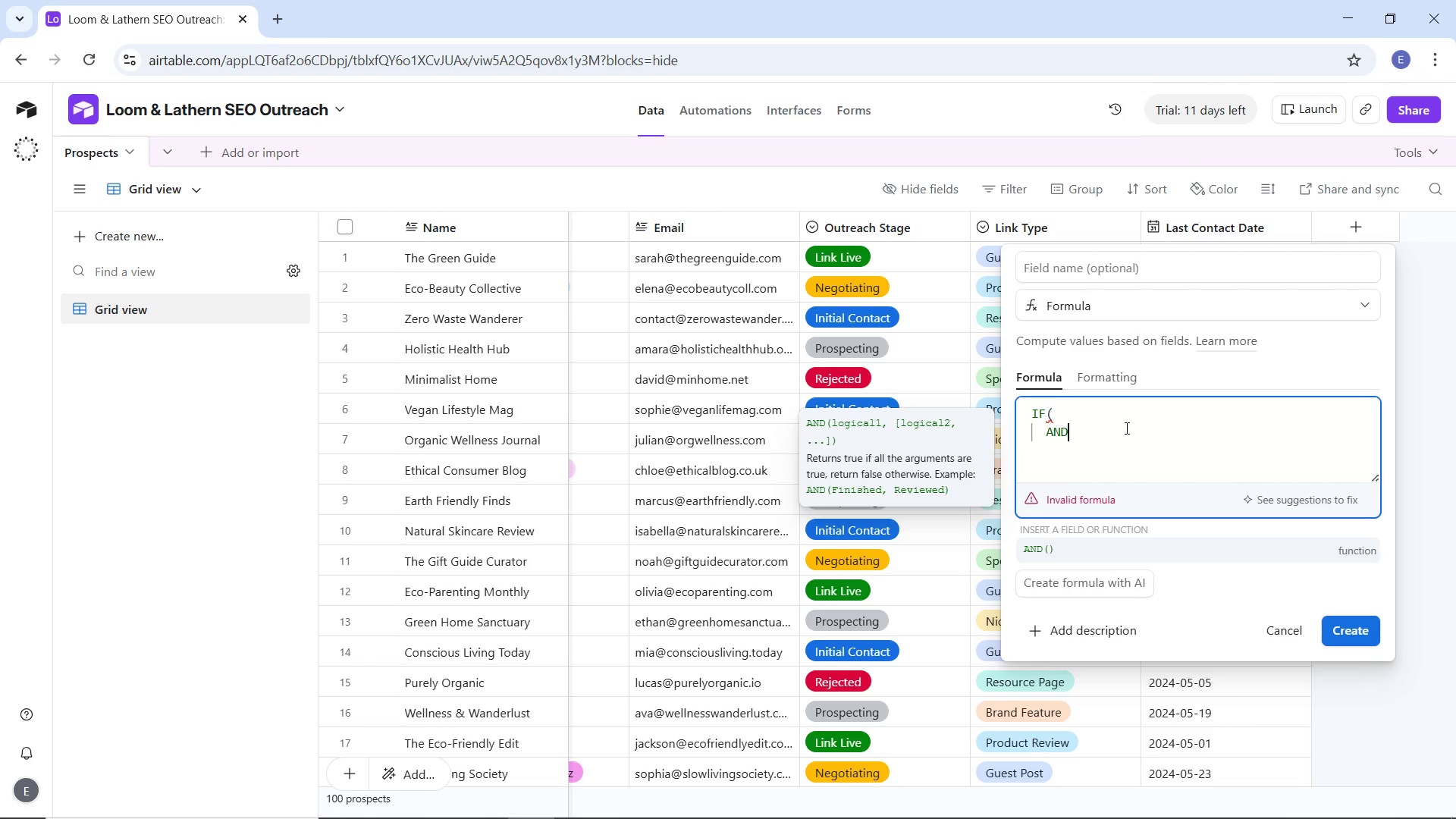 
key(Shift+ShiftLeft)
 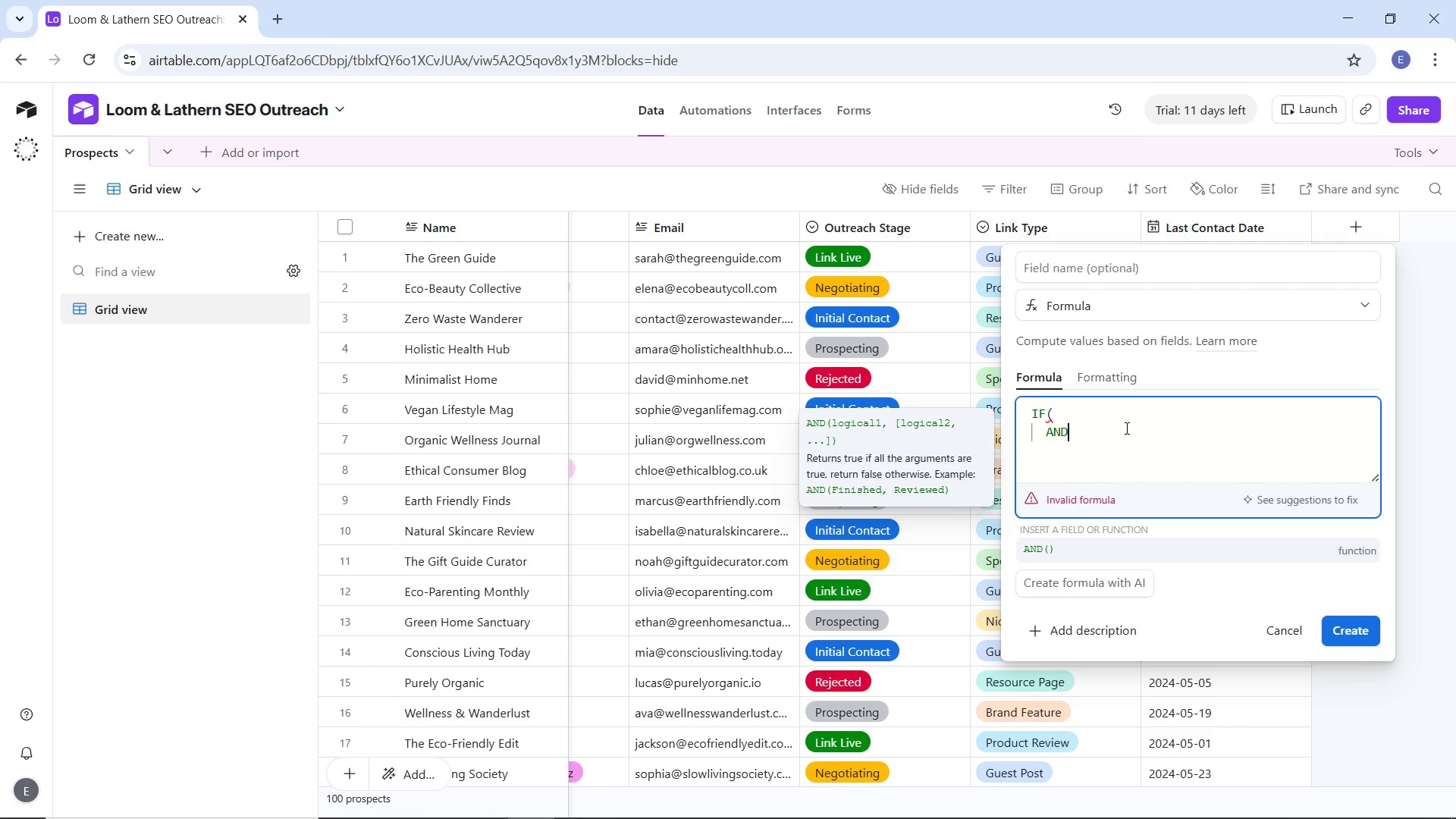 
key(Shift+ShiftLeft)
 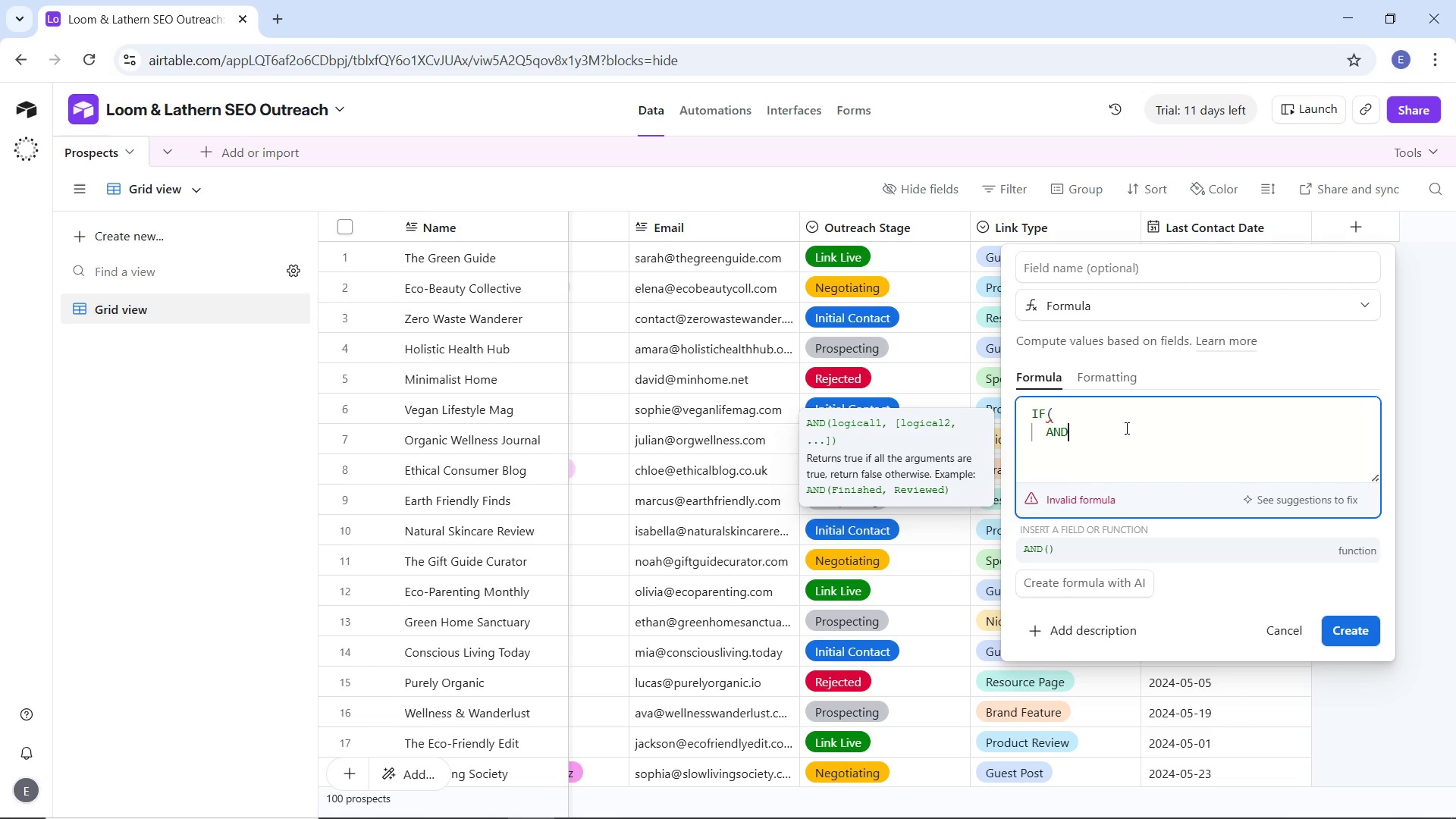 
key(Shift+ShiftLeft)
 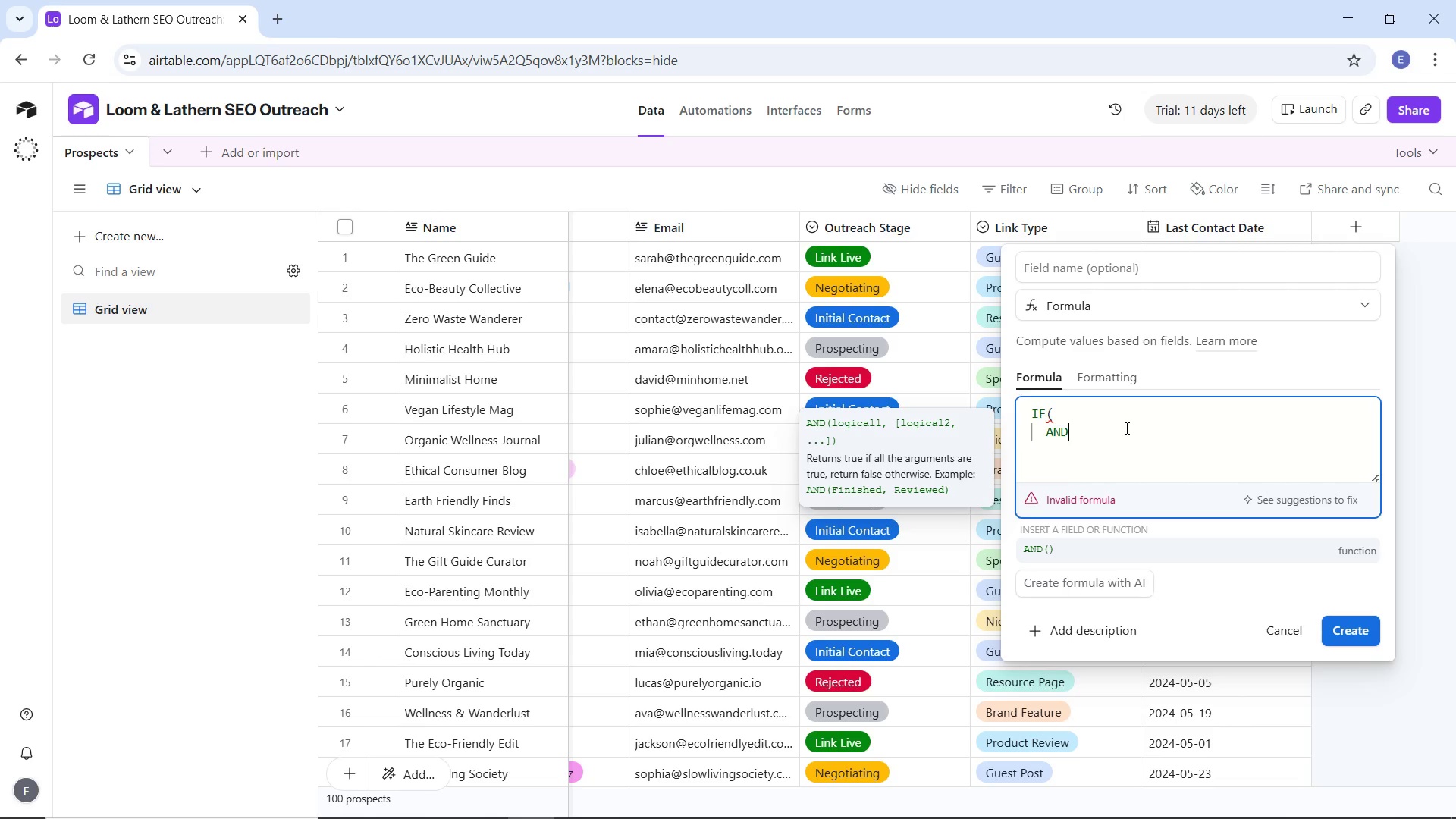 
key(Shift+ShiftLeft)
 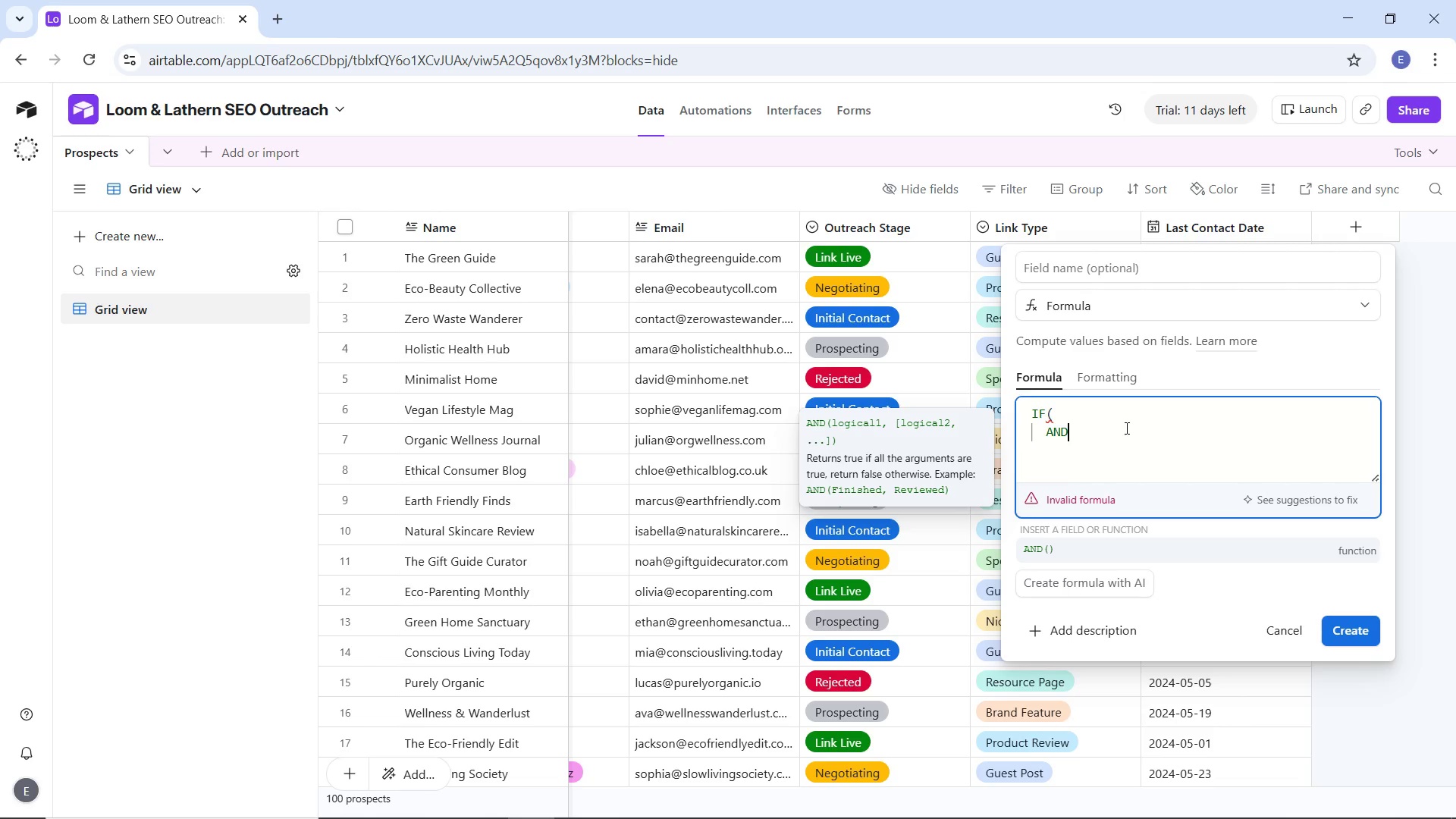 
key(Shift+ShiftLeft)
 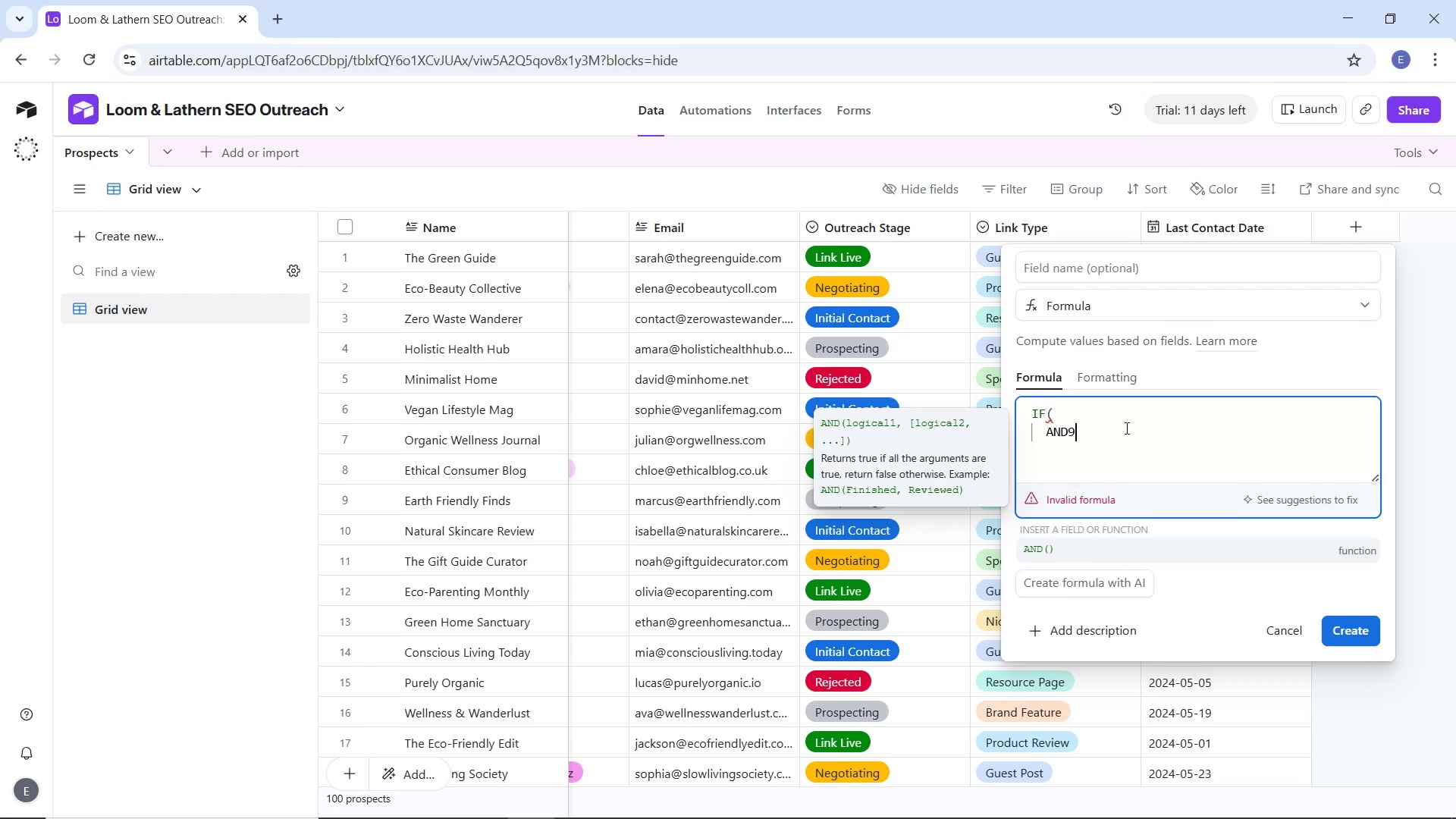 
key(9)
 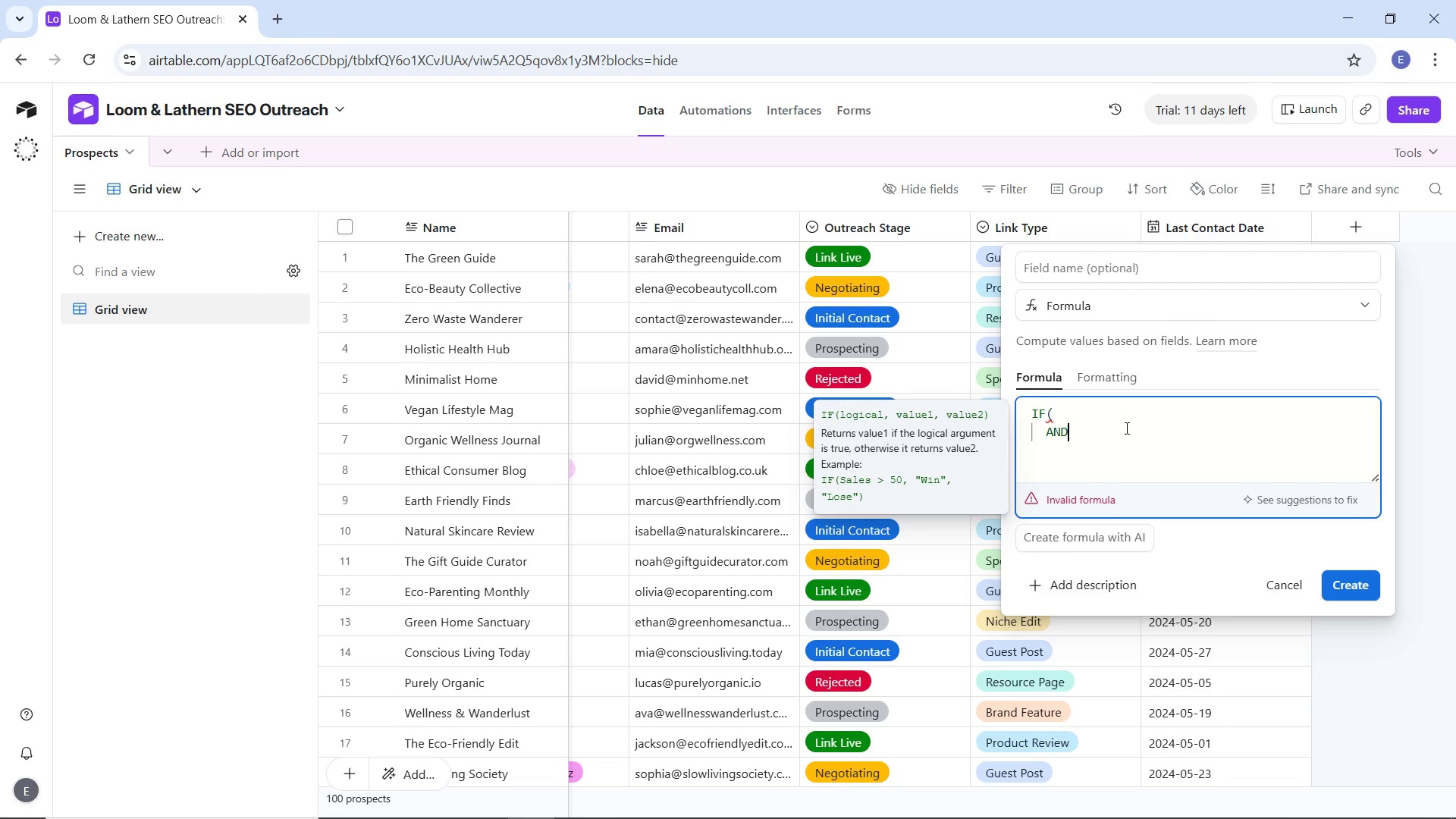 
key(Backspace)
 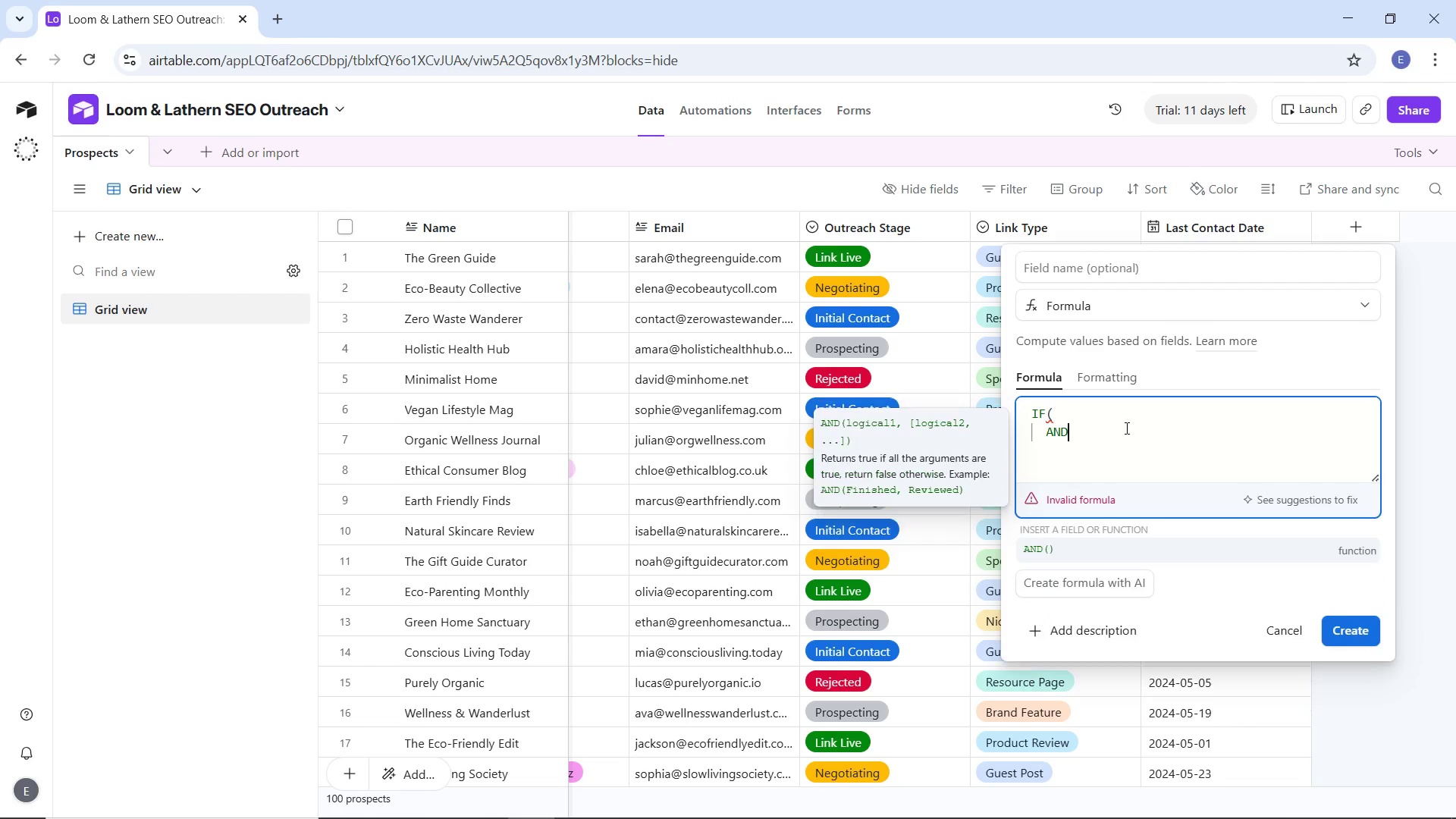 
key(Shift+9)
 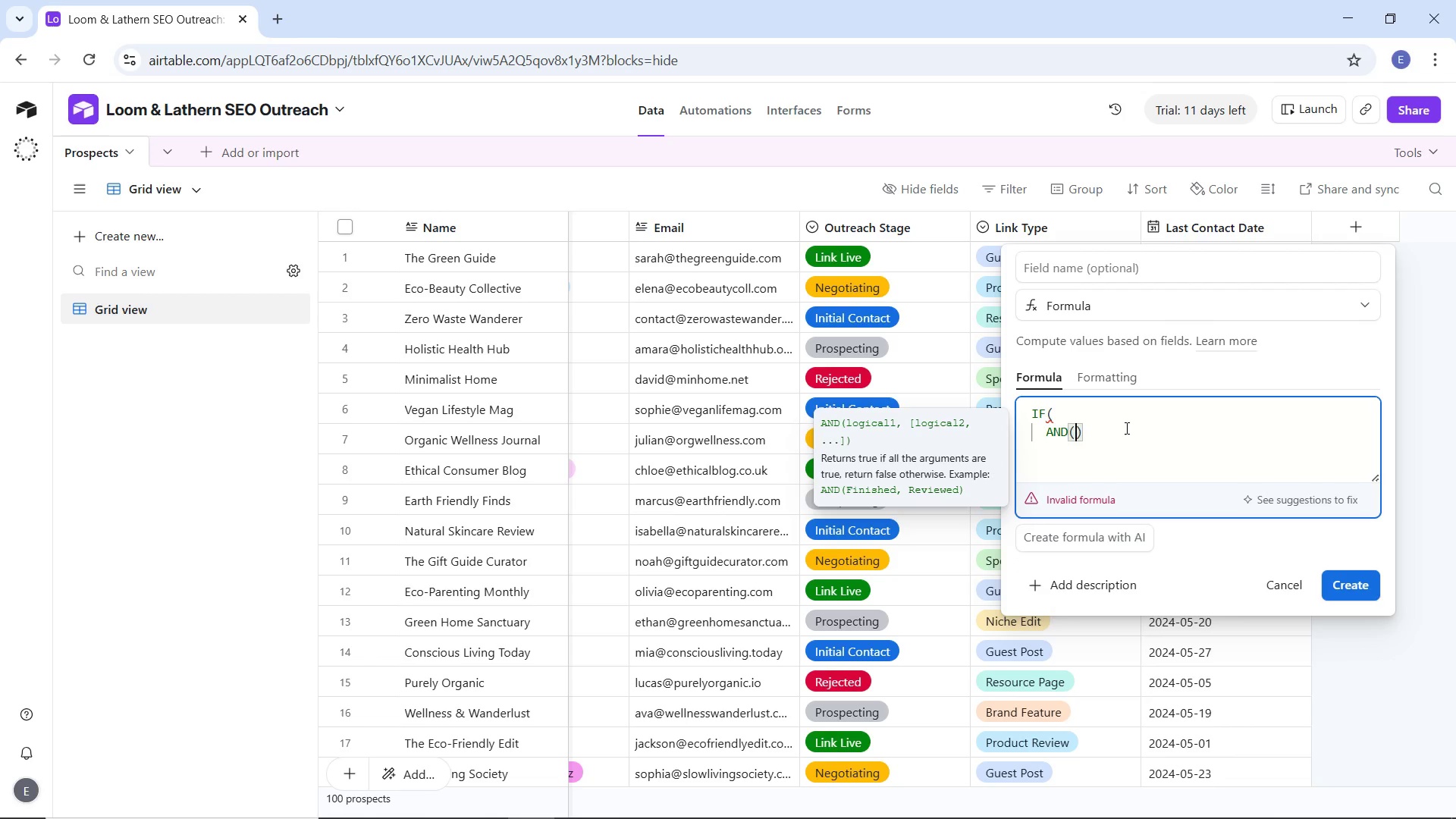 
hold_key(key=ShiftLeft, duration=0.52)
 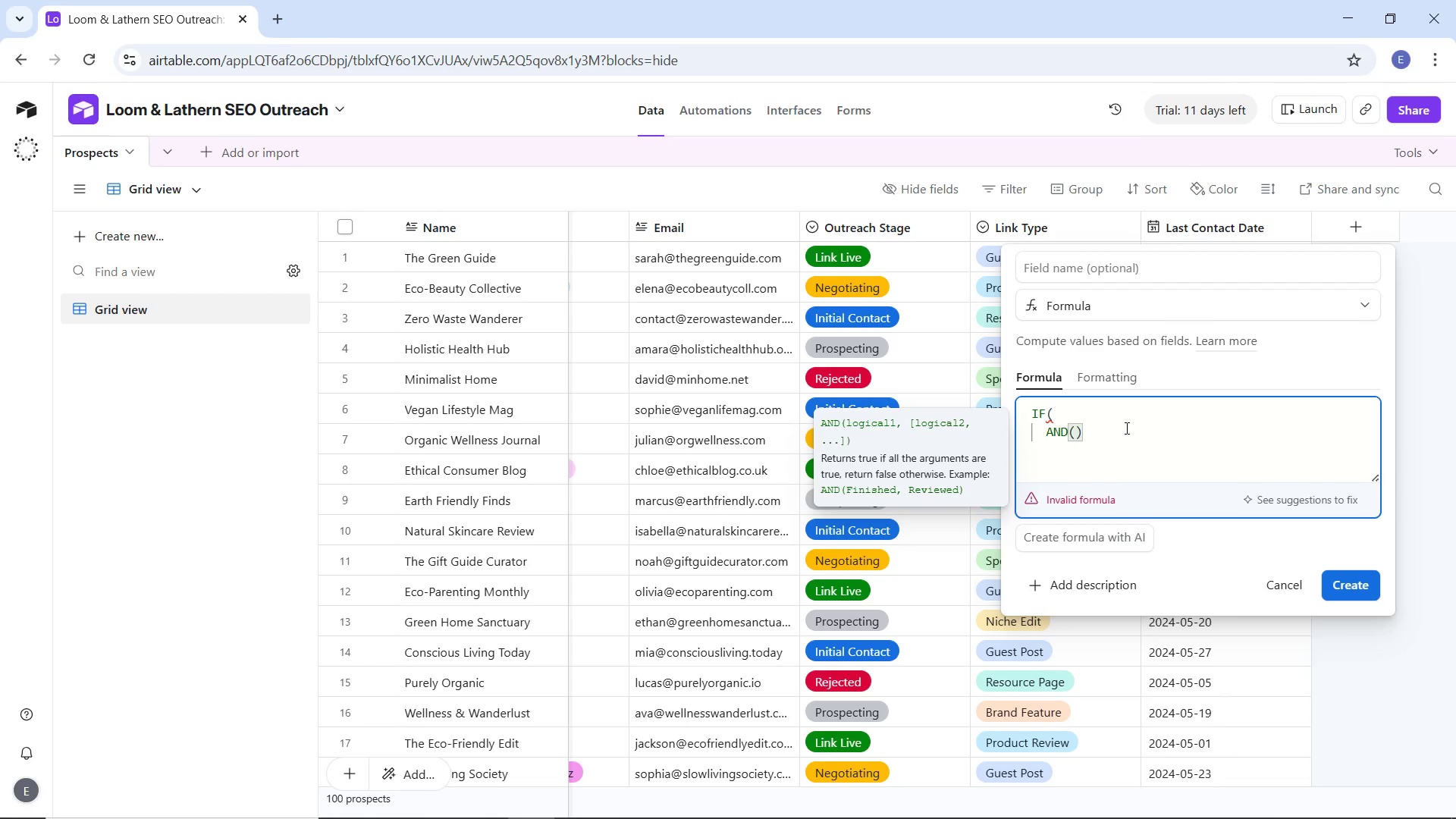 
key(Control+Z)
 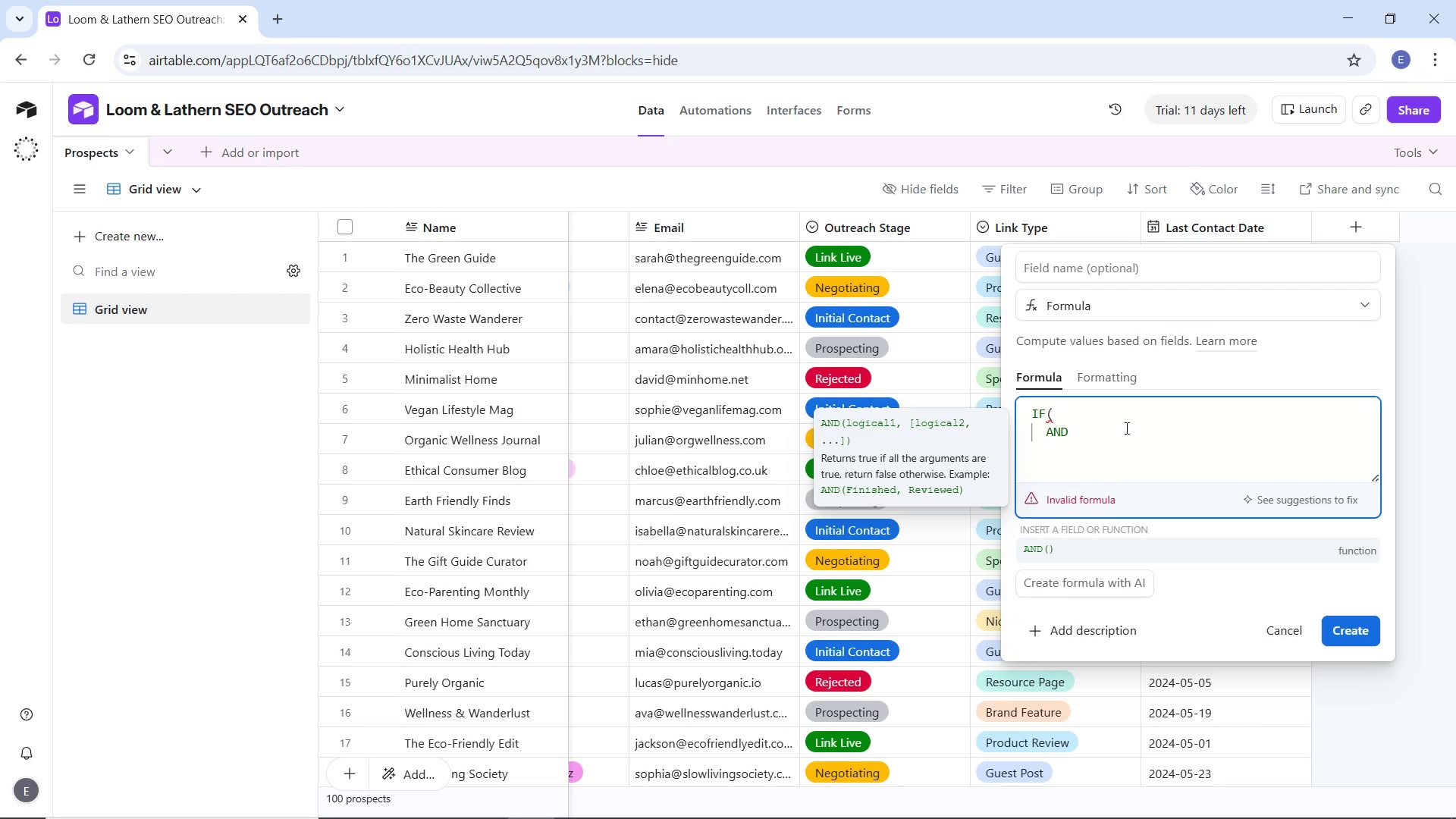 
key(Control+A)
 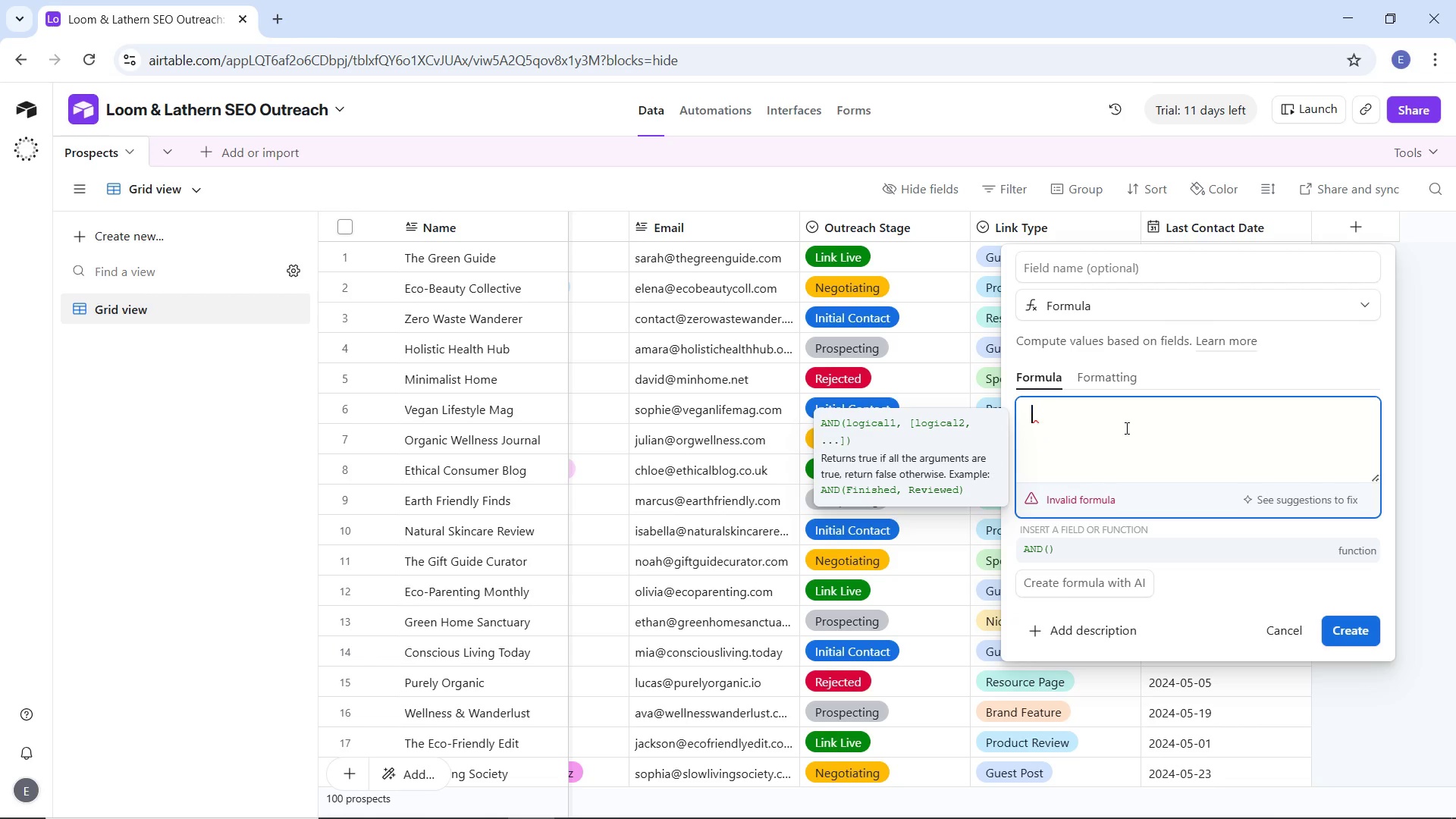 
key(Backspace)
type(IF9)
key(Backspace)
type(()
 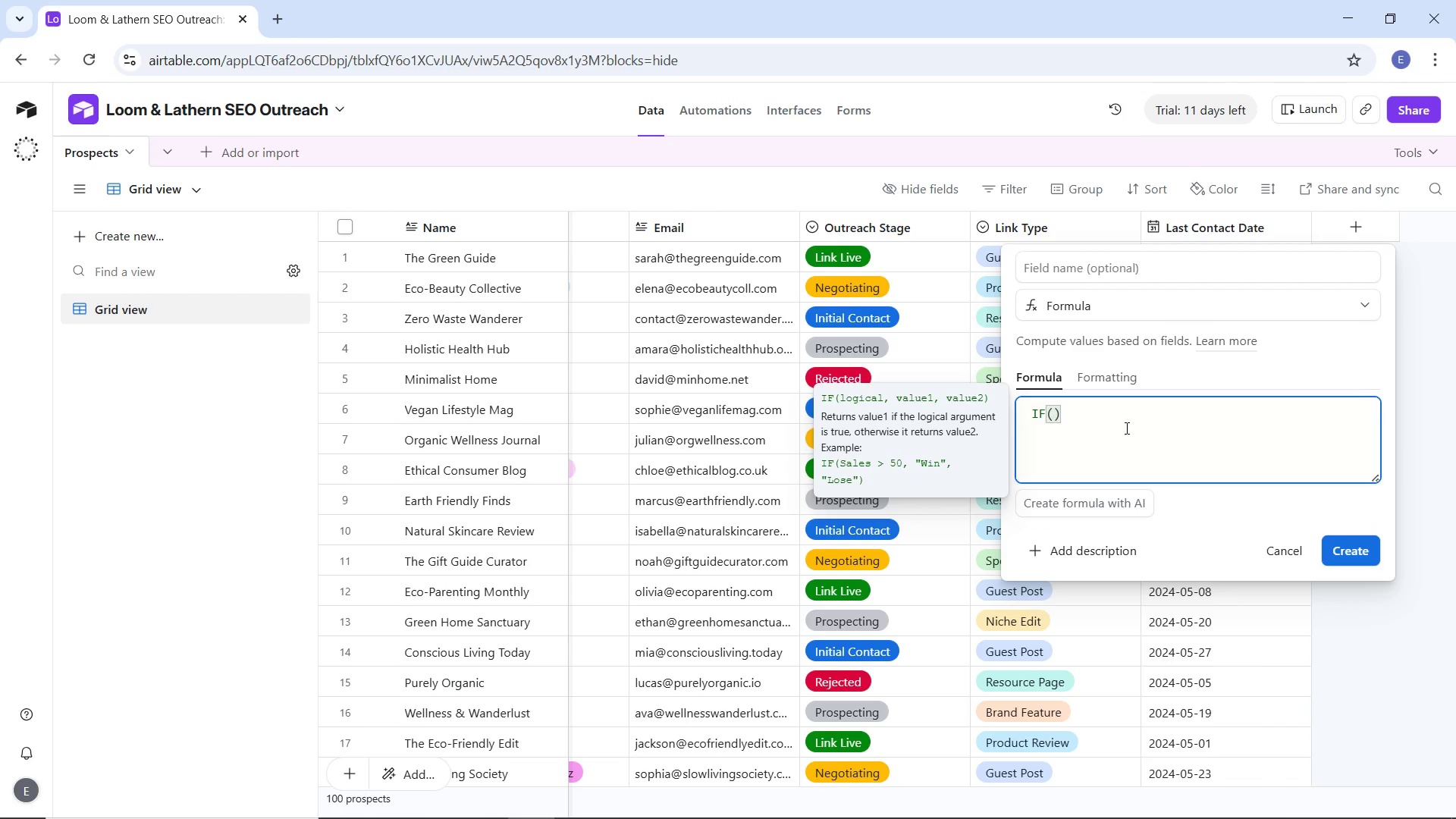 
key(Enter)
 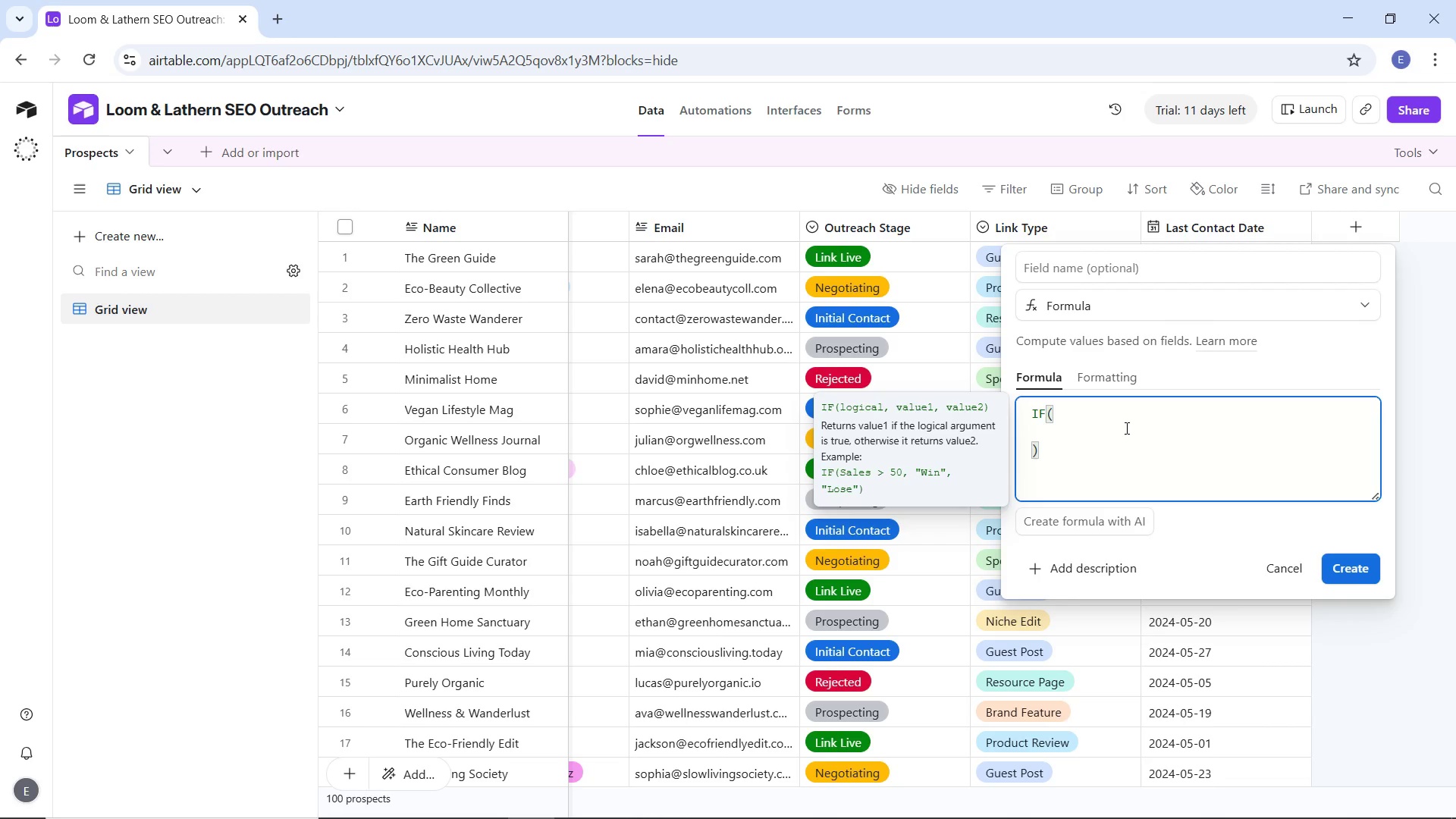 
type(AND({)
 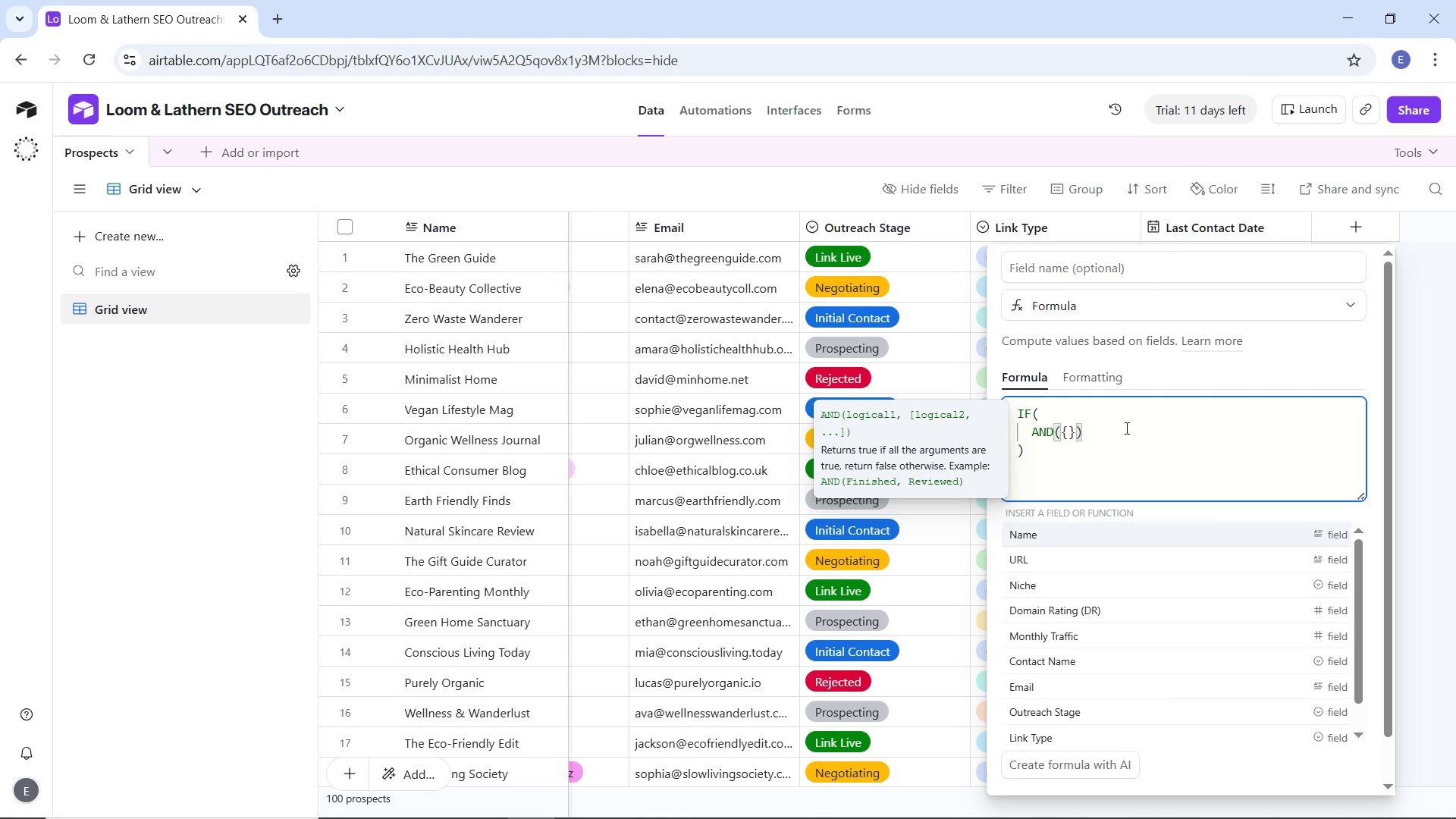 
type(Domi)
key(Backspace)
type(ain rating)
key(Backspace)
key(Backspace)
key(Backspace)
key(Backspace)
key(Backspace)
key(Backspace)
type(RRIN)
key(Backspace)
key(Backspace)
key(Backspace)
type(ar)
key(Backspace)
type(ting)
 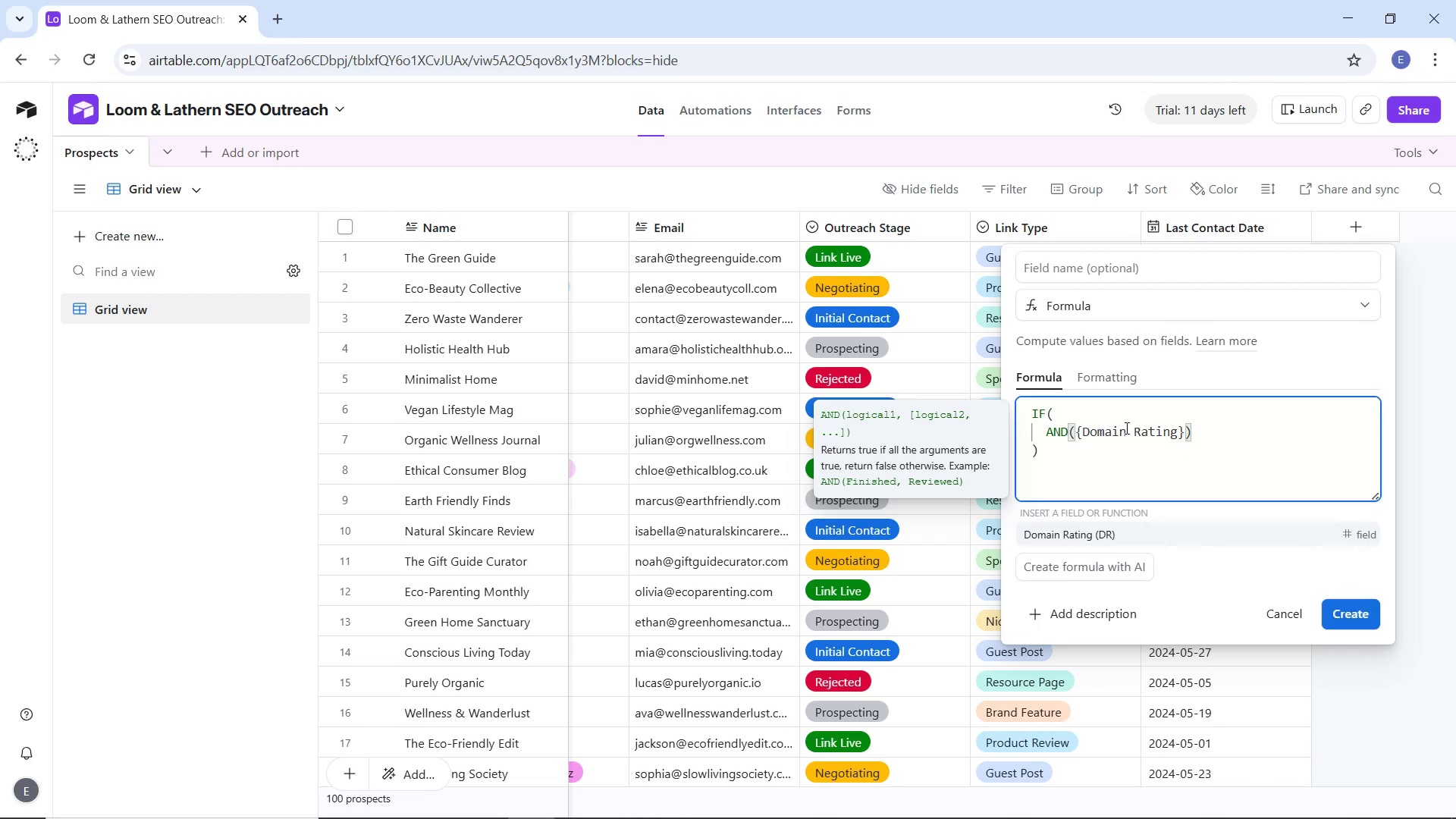 
type( ())
 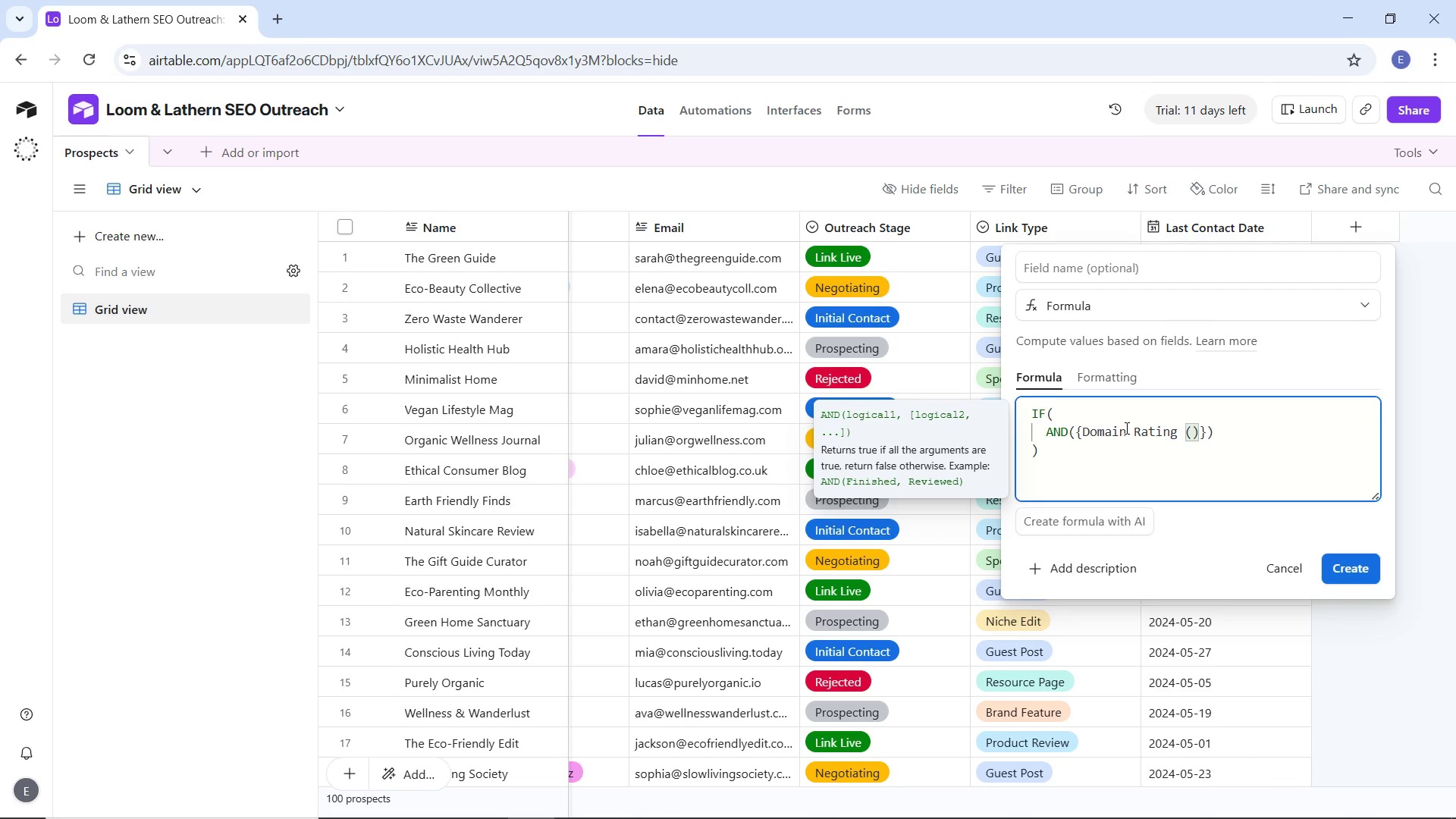 
key(ArrowLeft)
 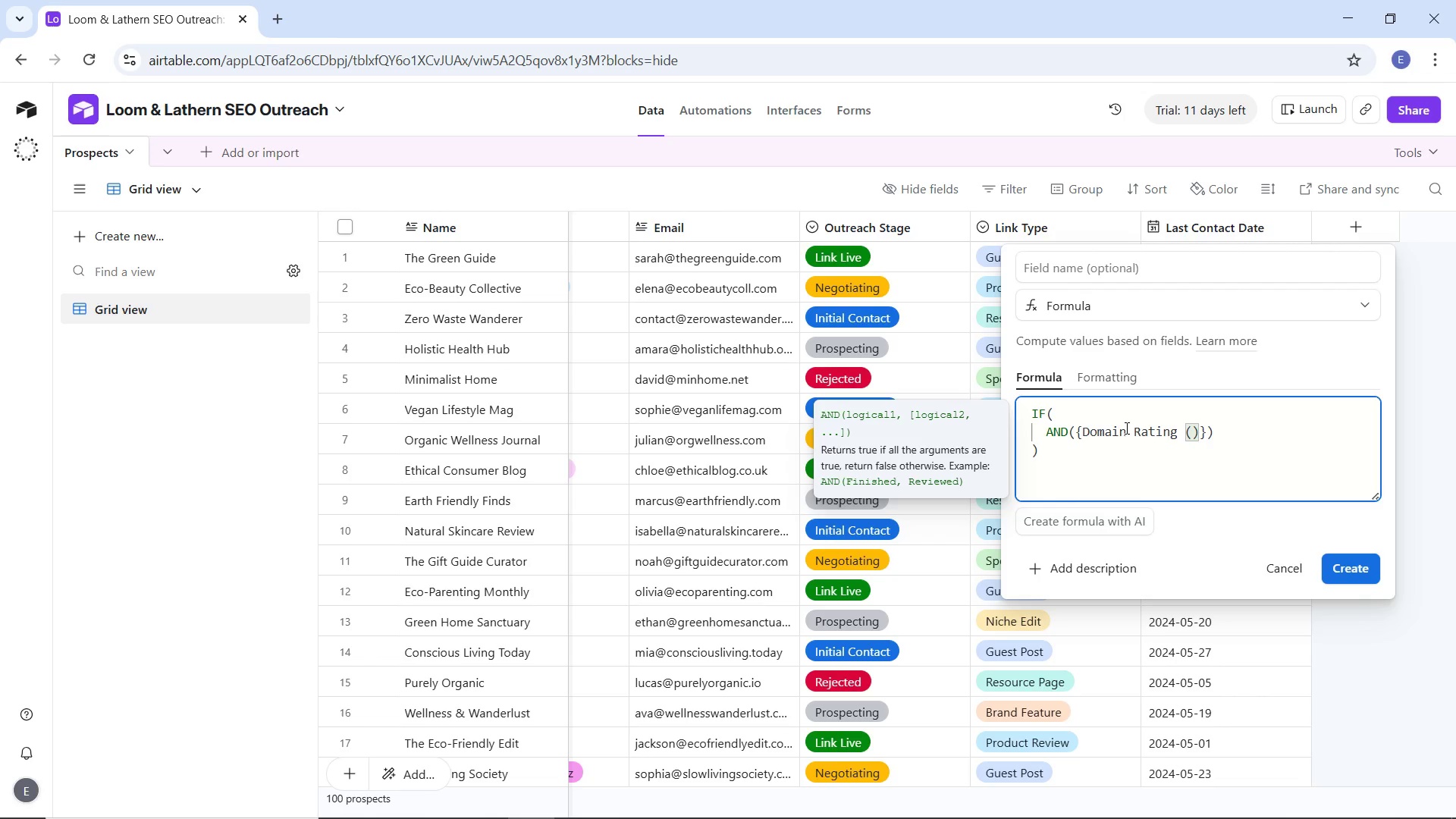 
type(DR)
 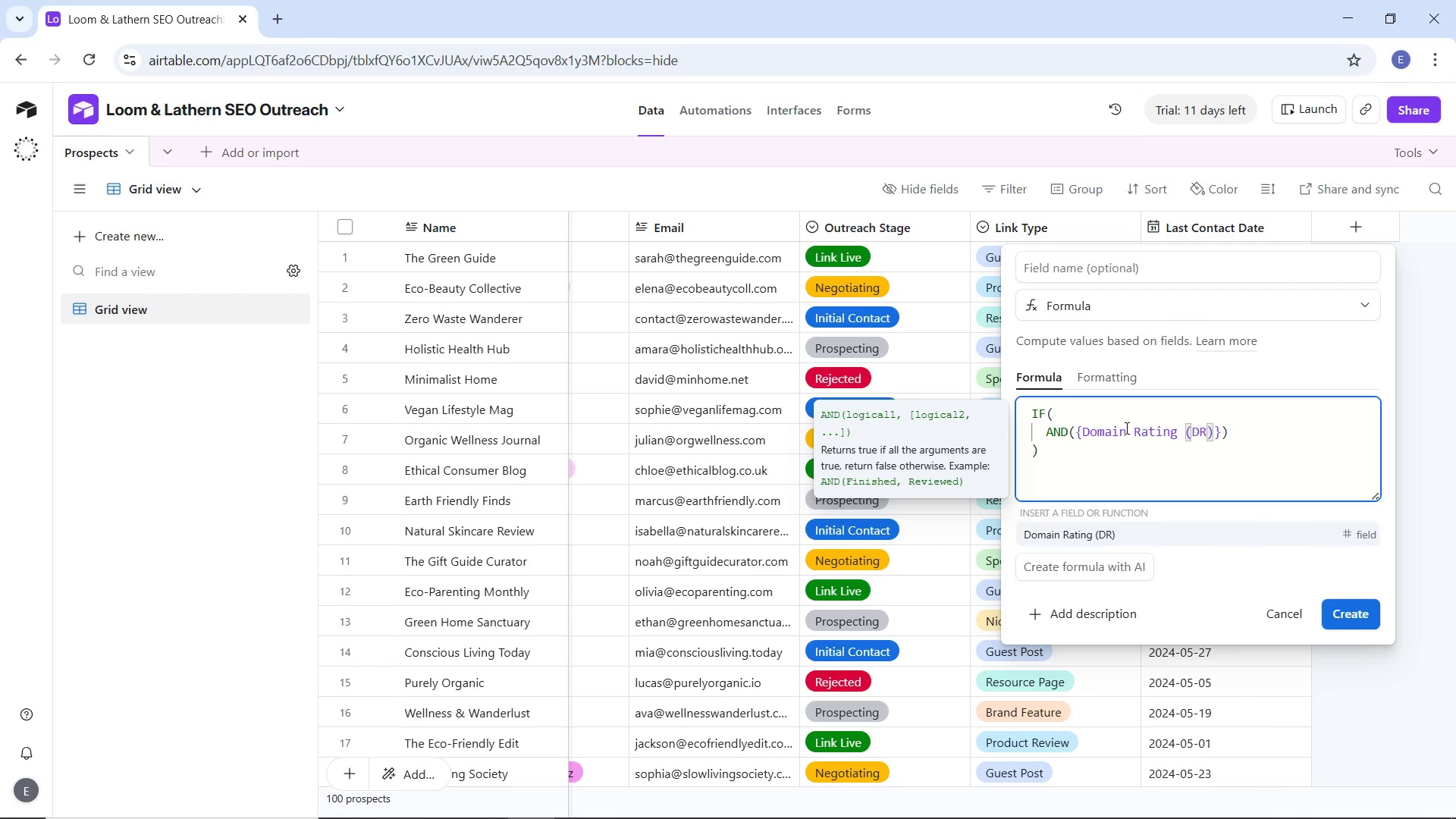 
key(ArrowRight)
 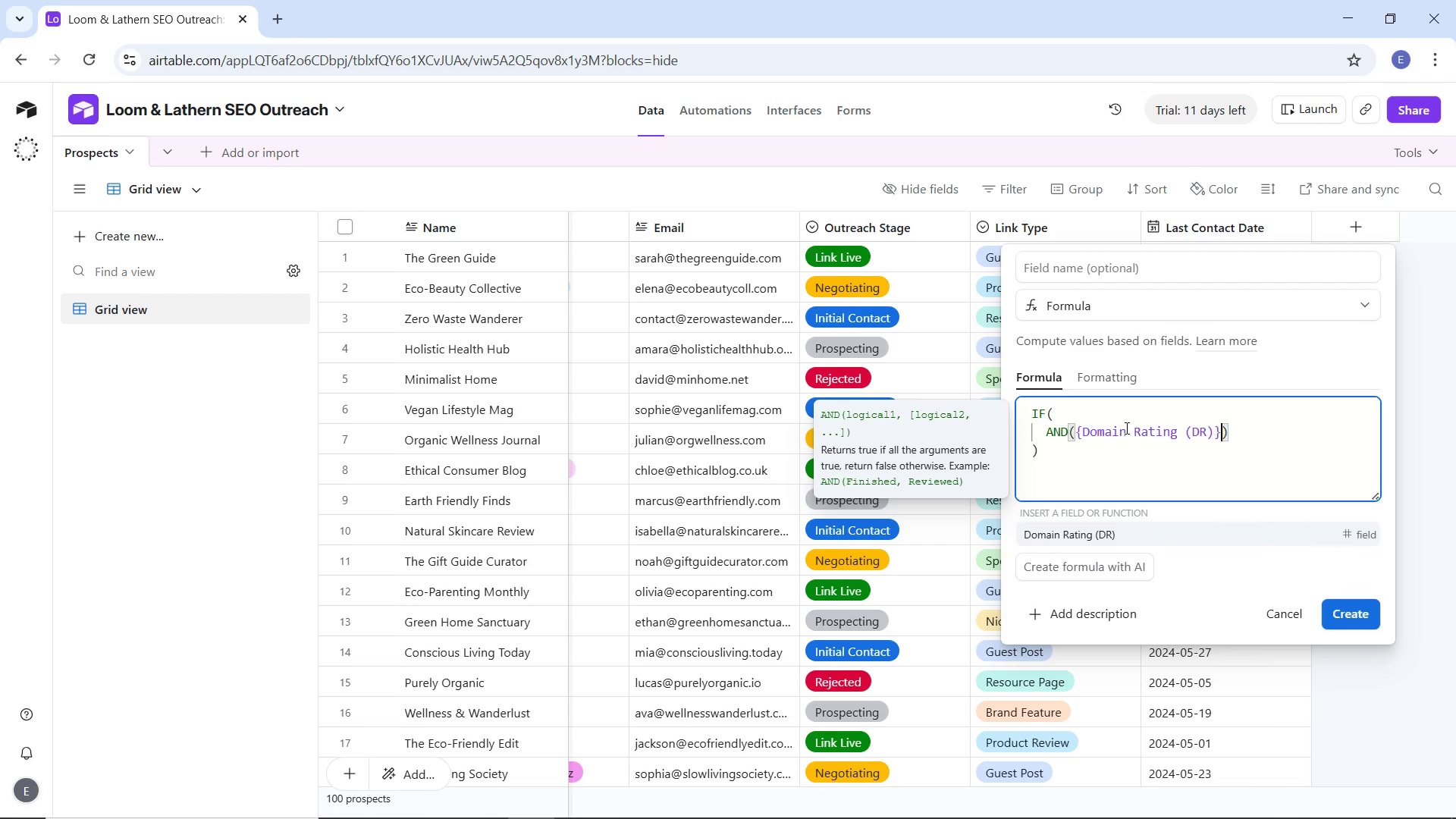 
key(ArrowRight)
 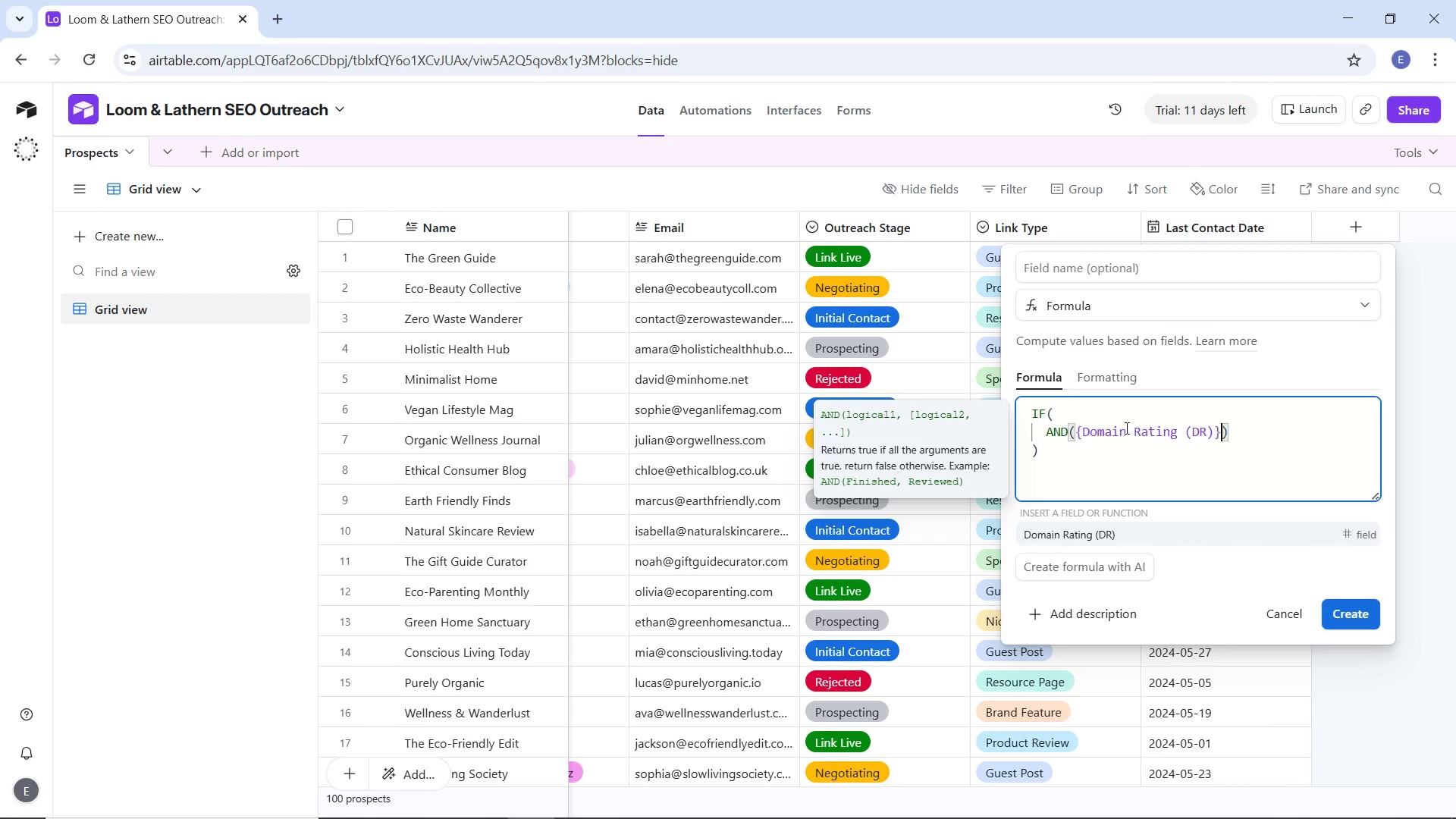 
type(, {Monthly Traffic)
 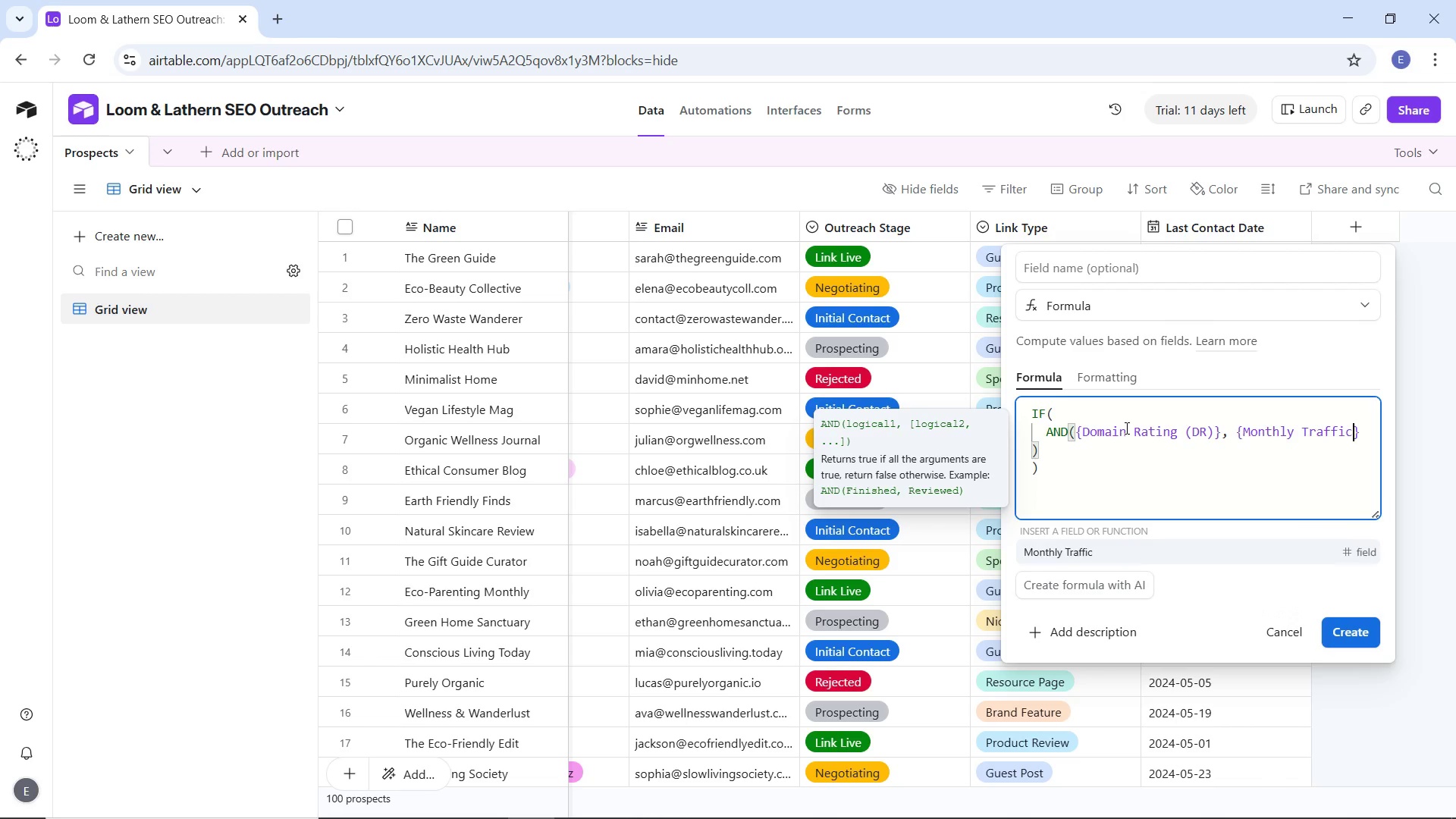 
key(ArrowRight)
 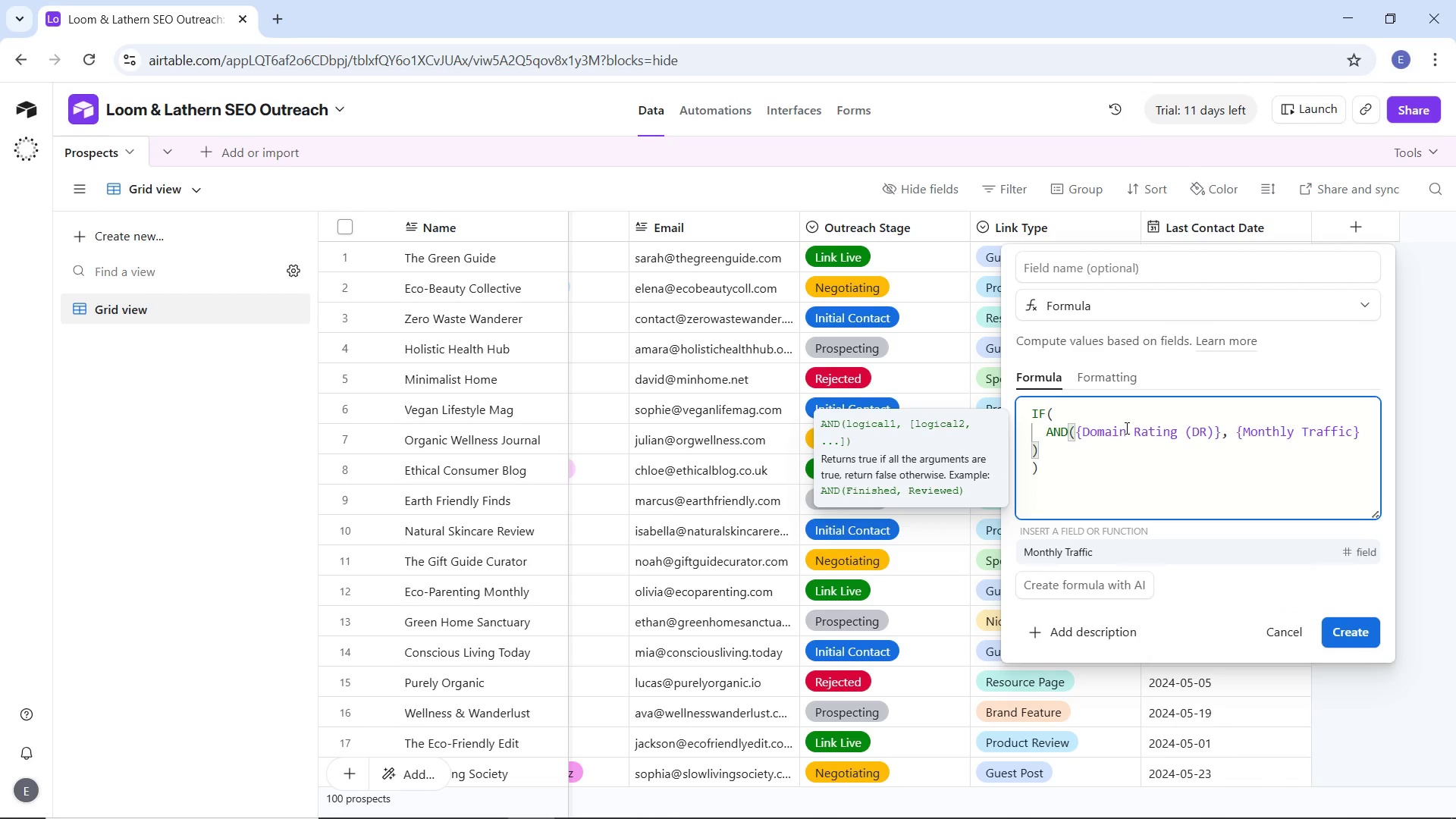 
key(ArrowRight)
 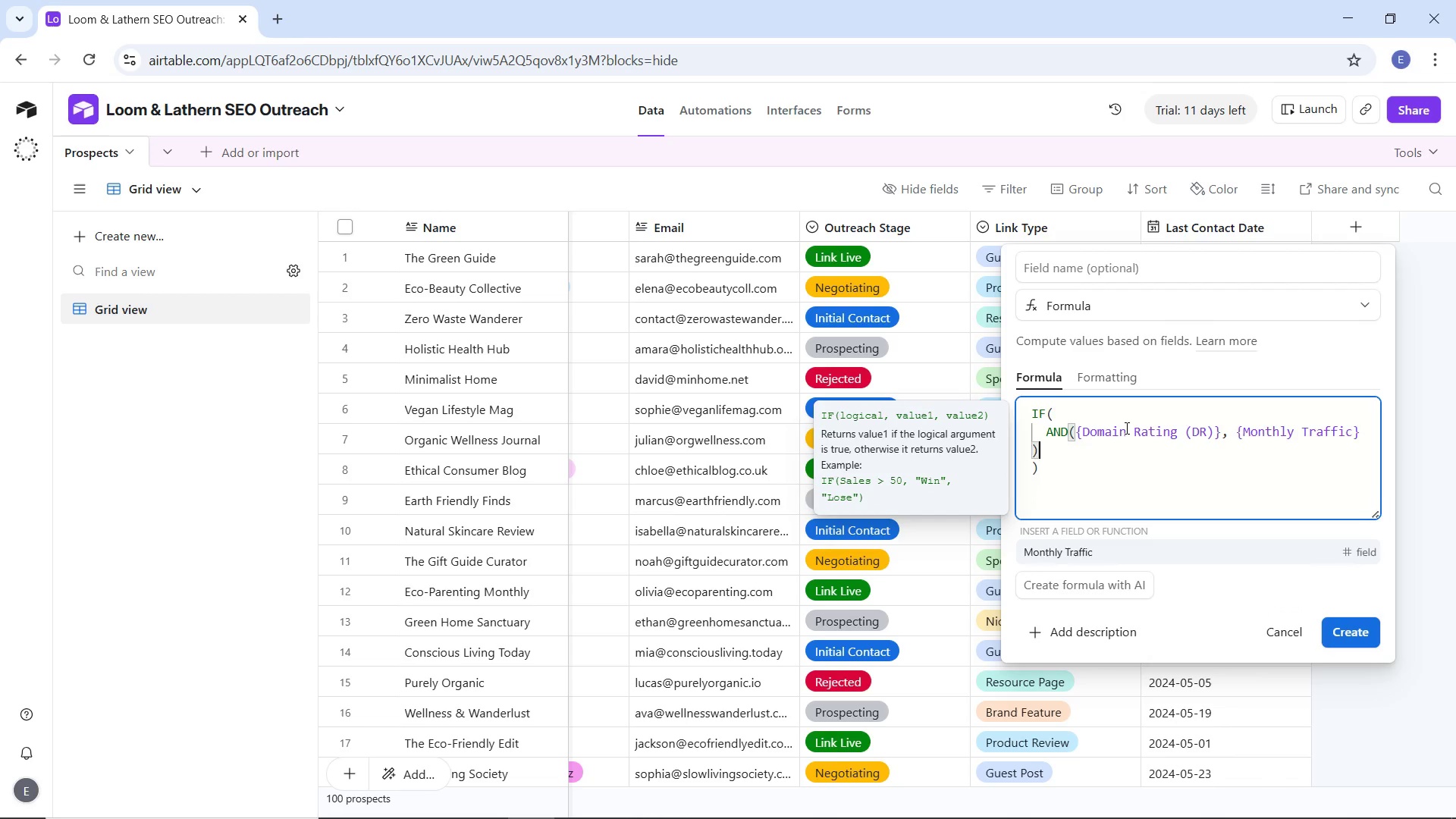 
key(Comma)
 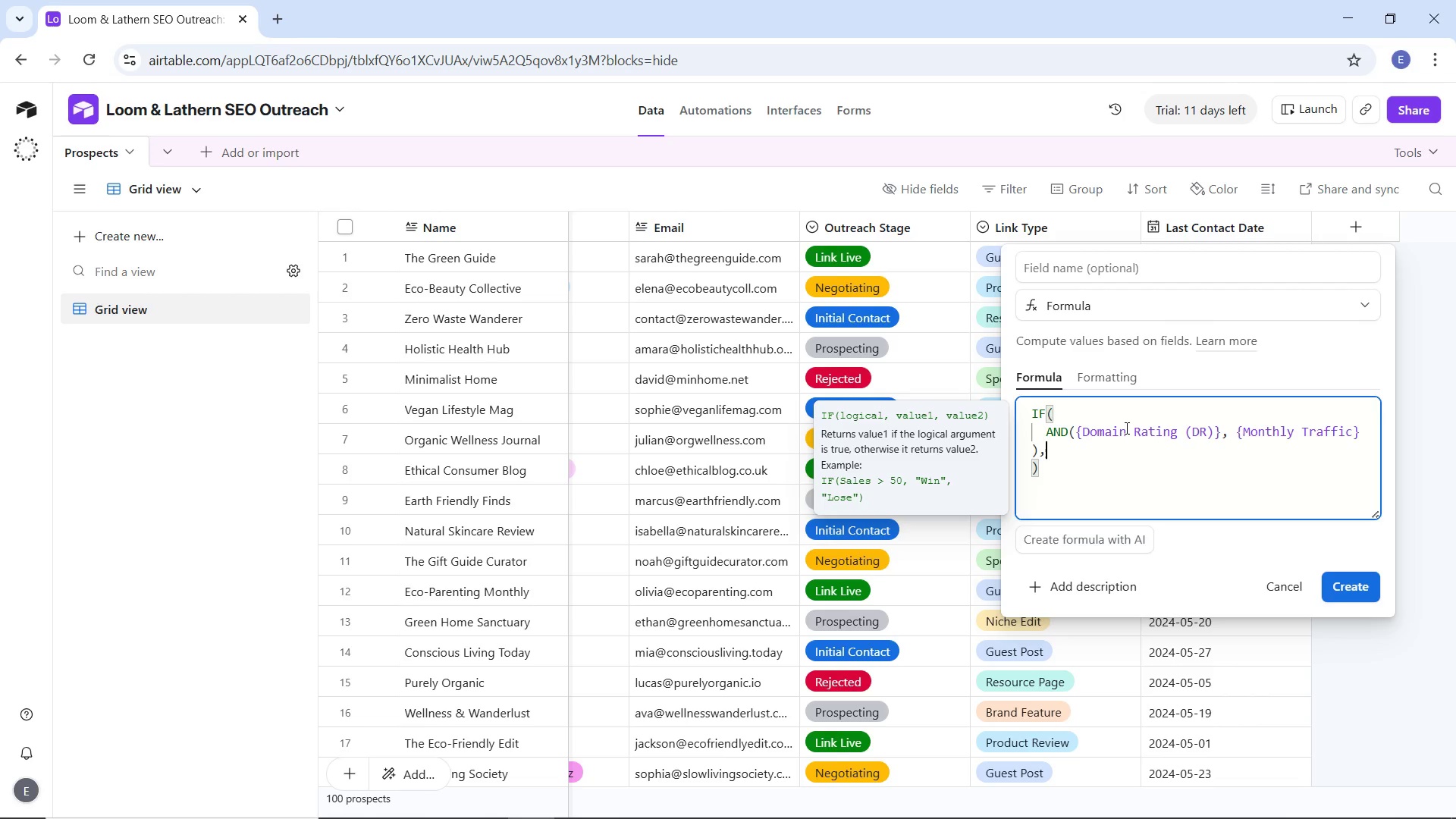 
wait(5.19)
 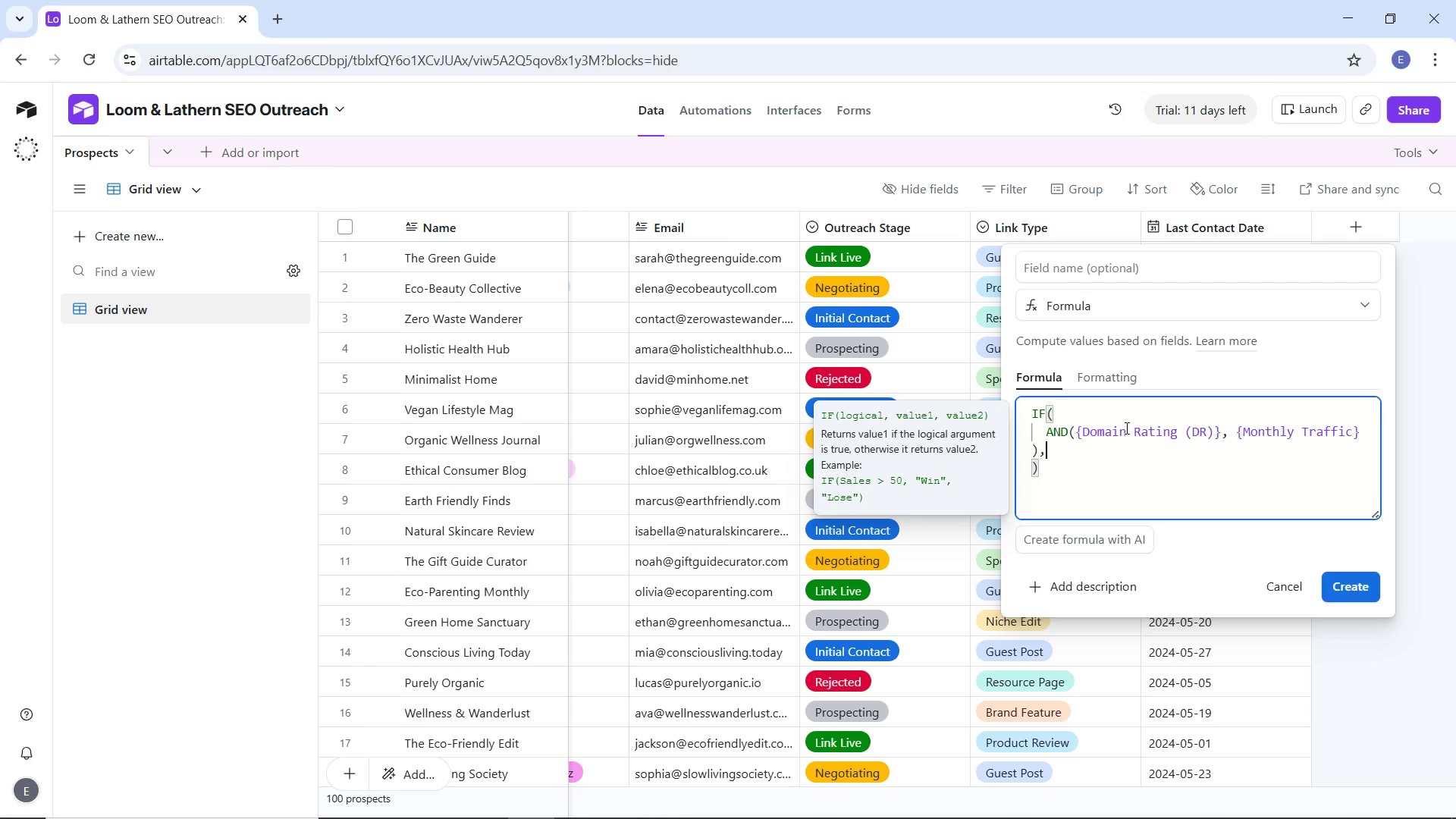 
key(Enter)
 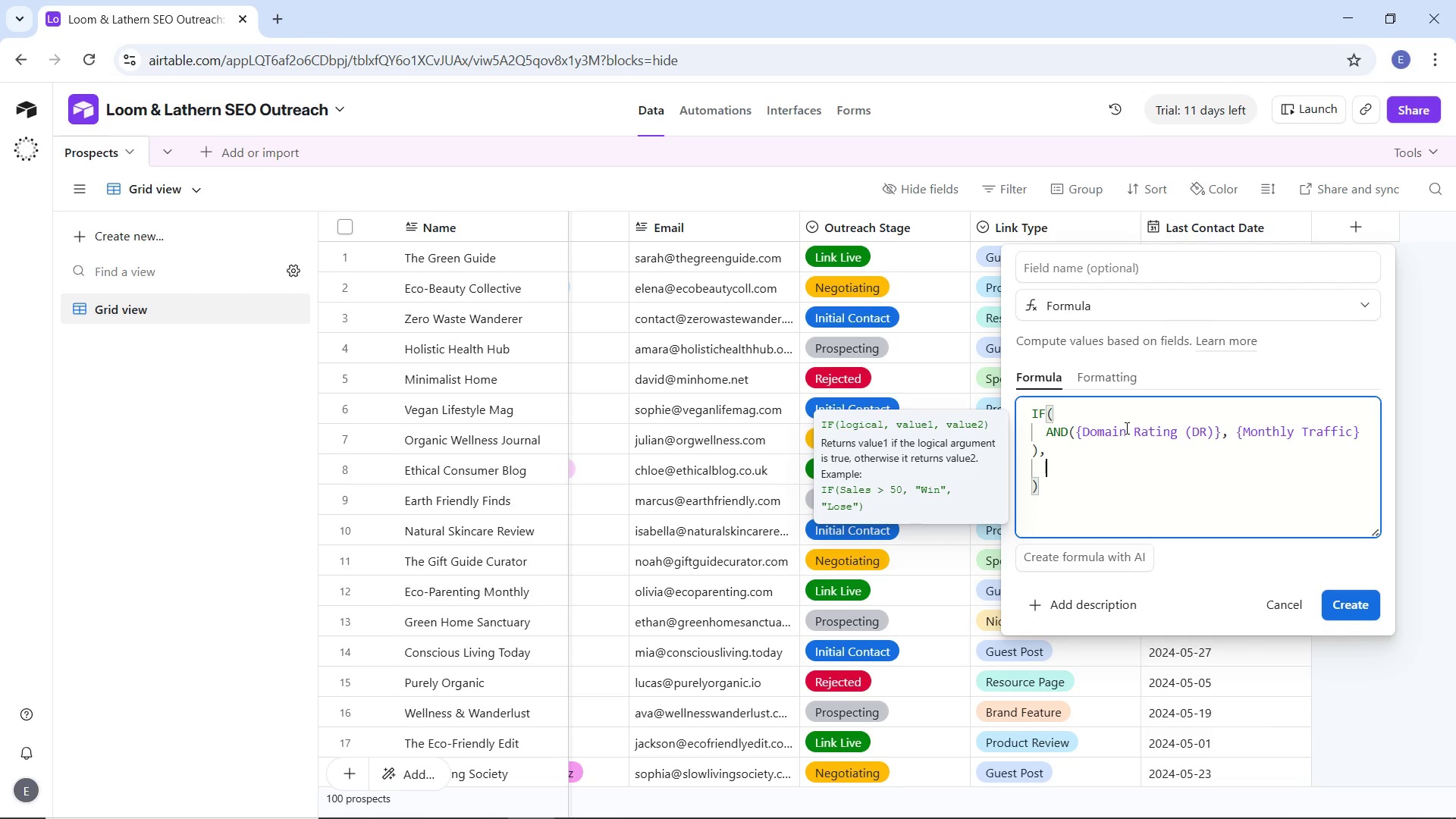 
wait(5.08)
 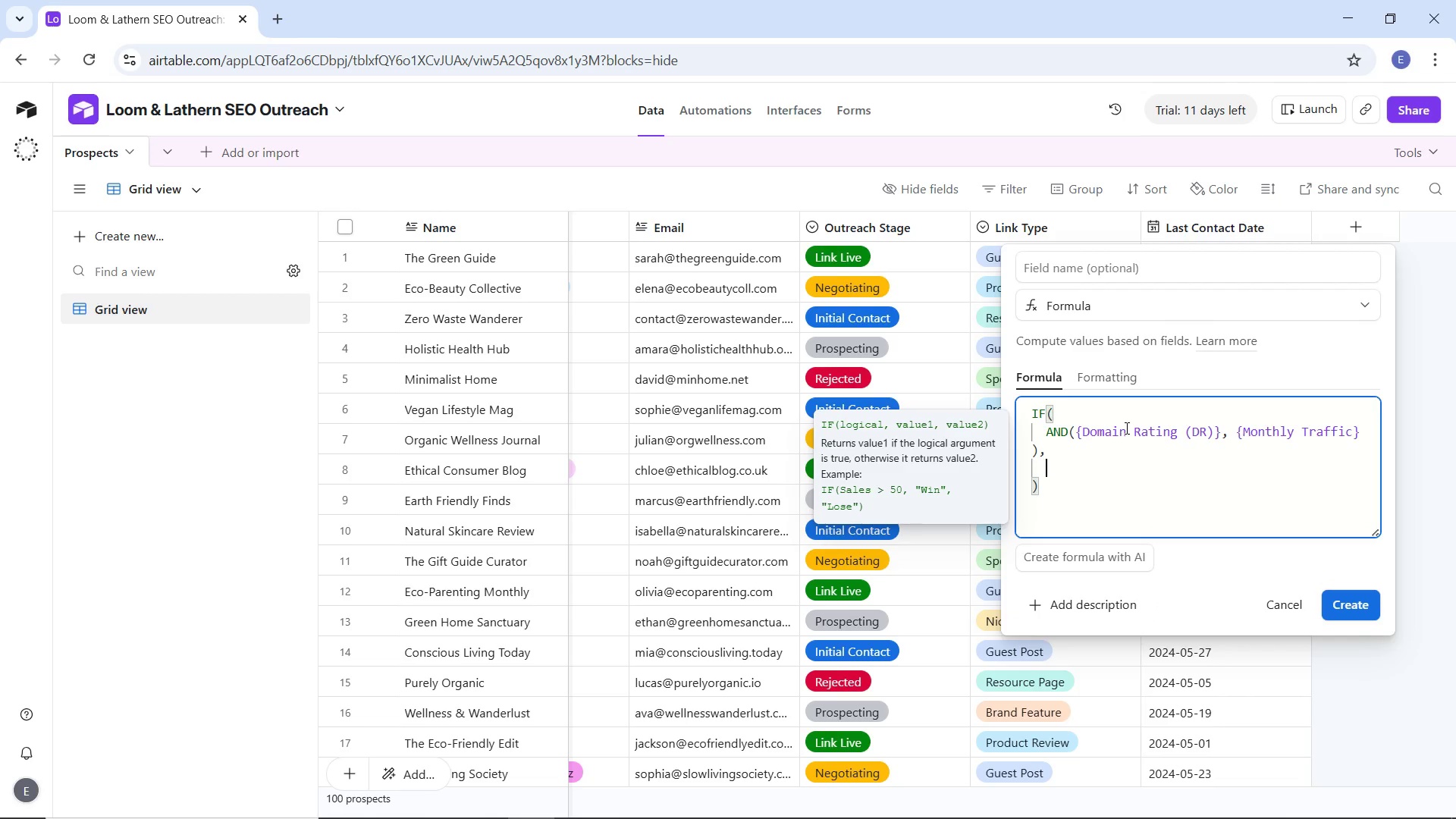 
type(ROUNF)
key(Backspace)
type(D()
 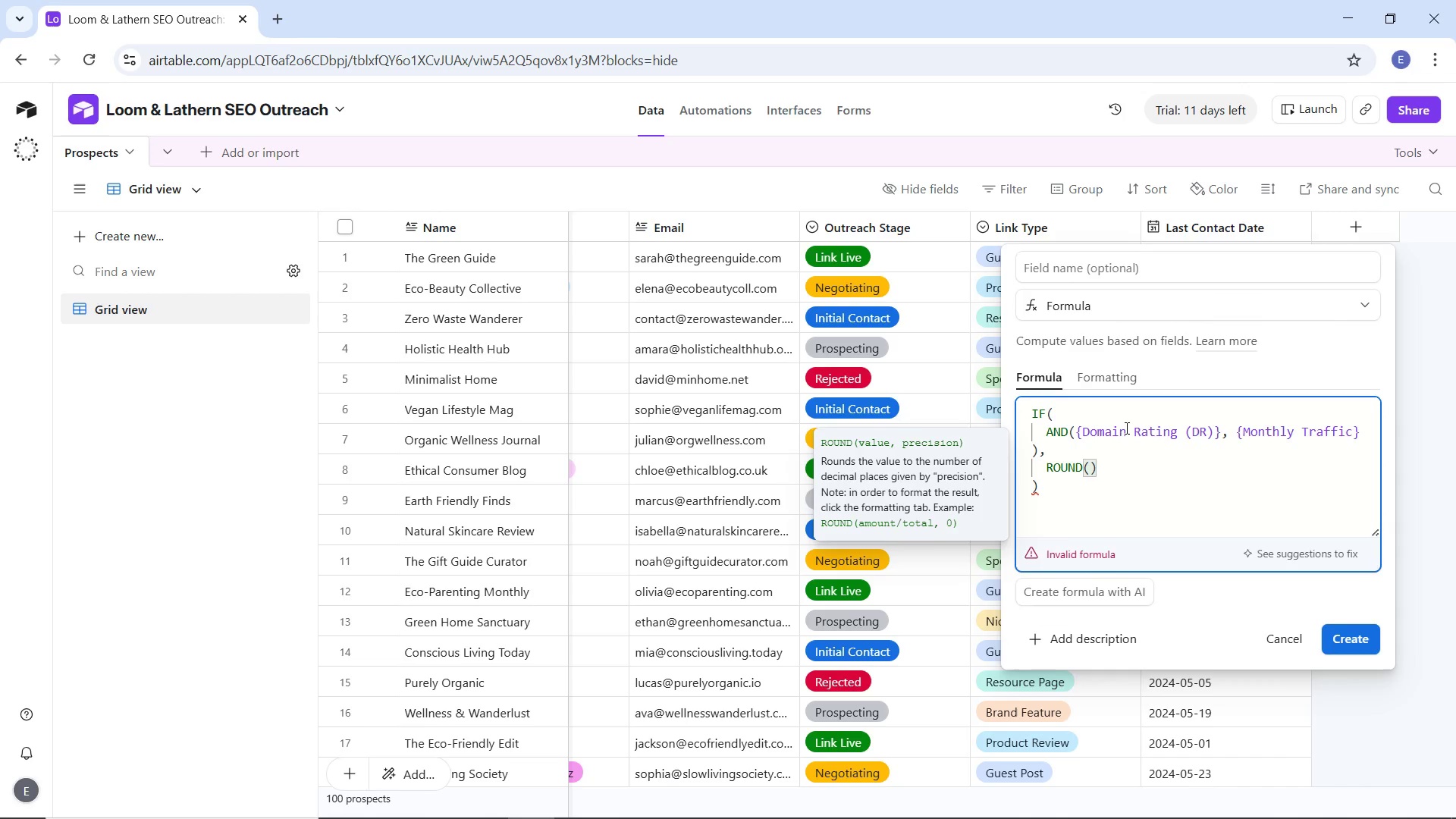 
wait(15.59)
 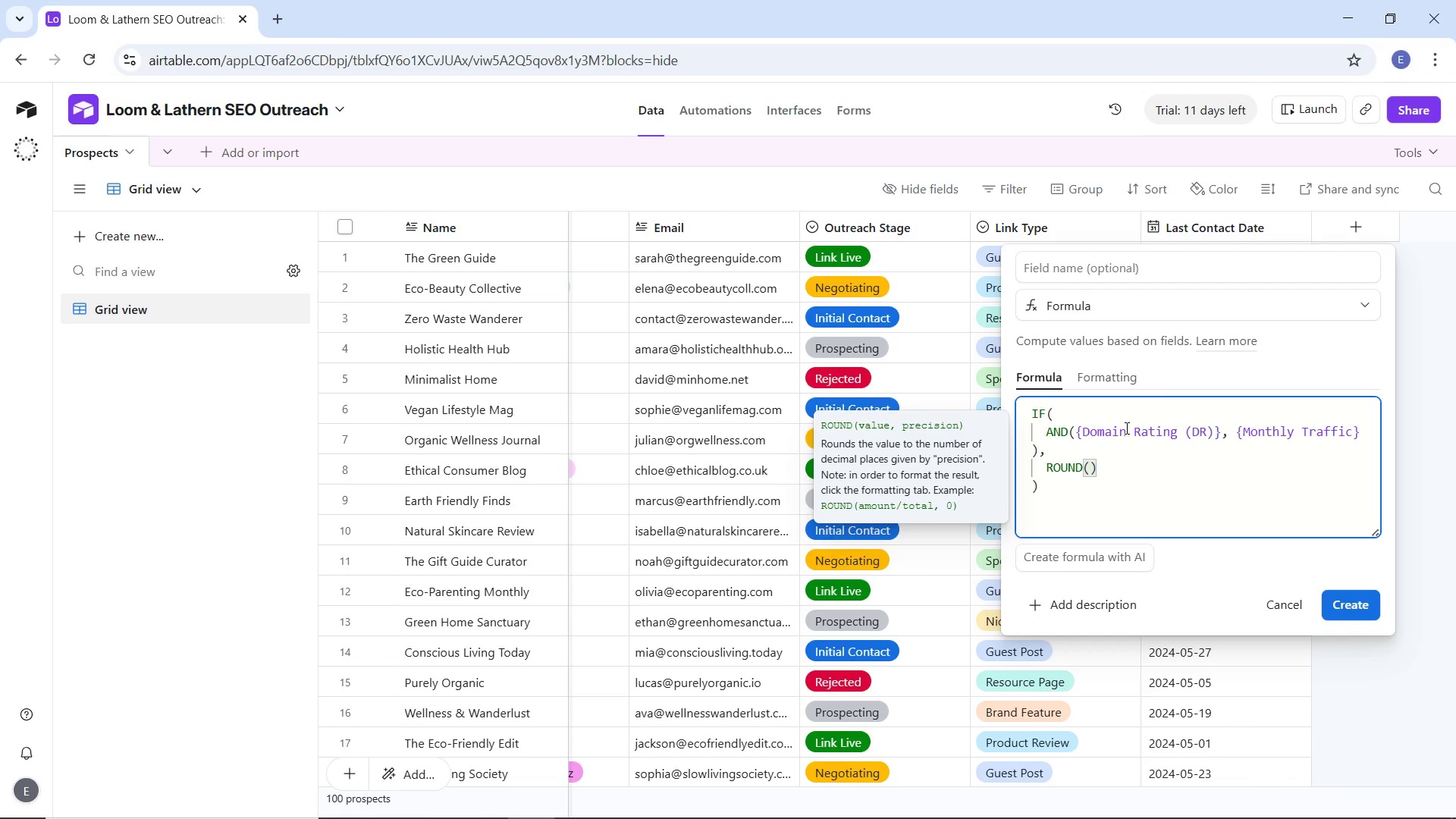 
key(Shift+9)
 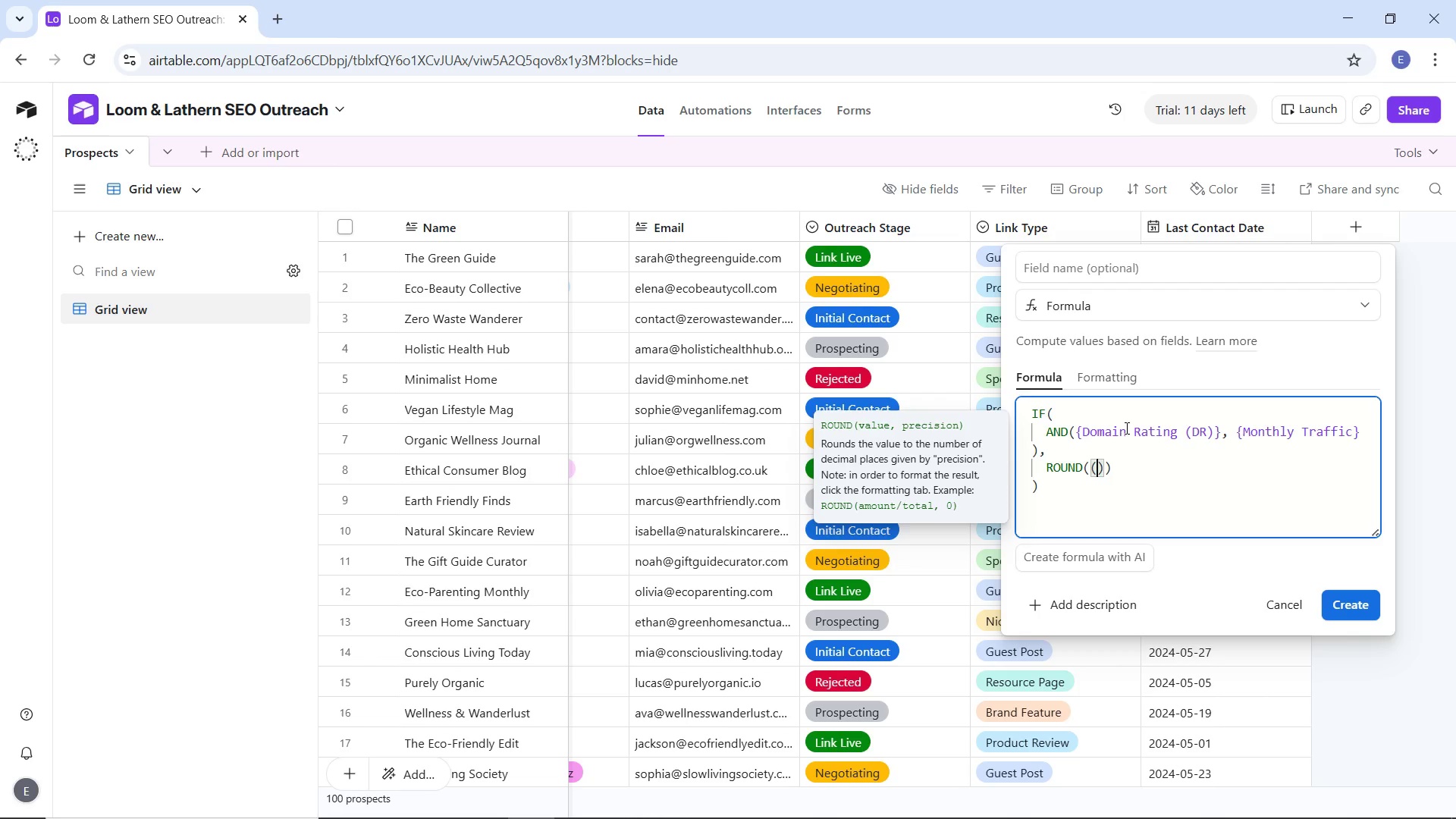 
key(Shift+BracketLeft)
 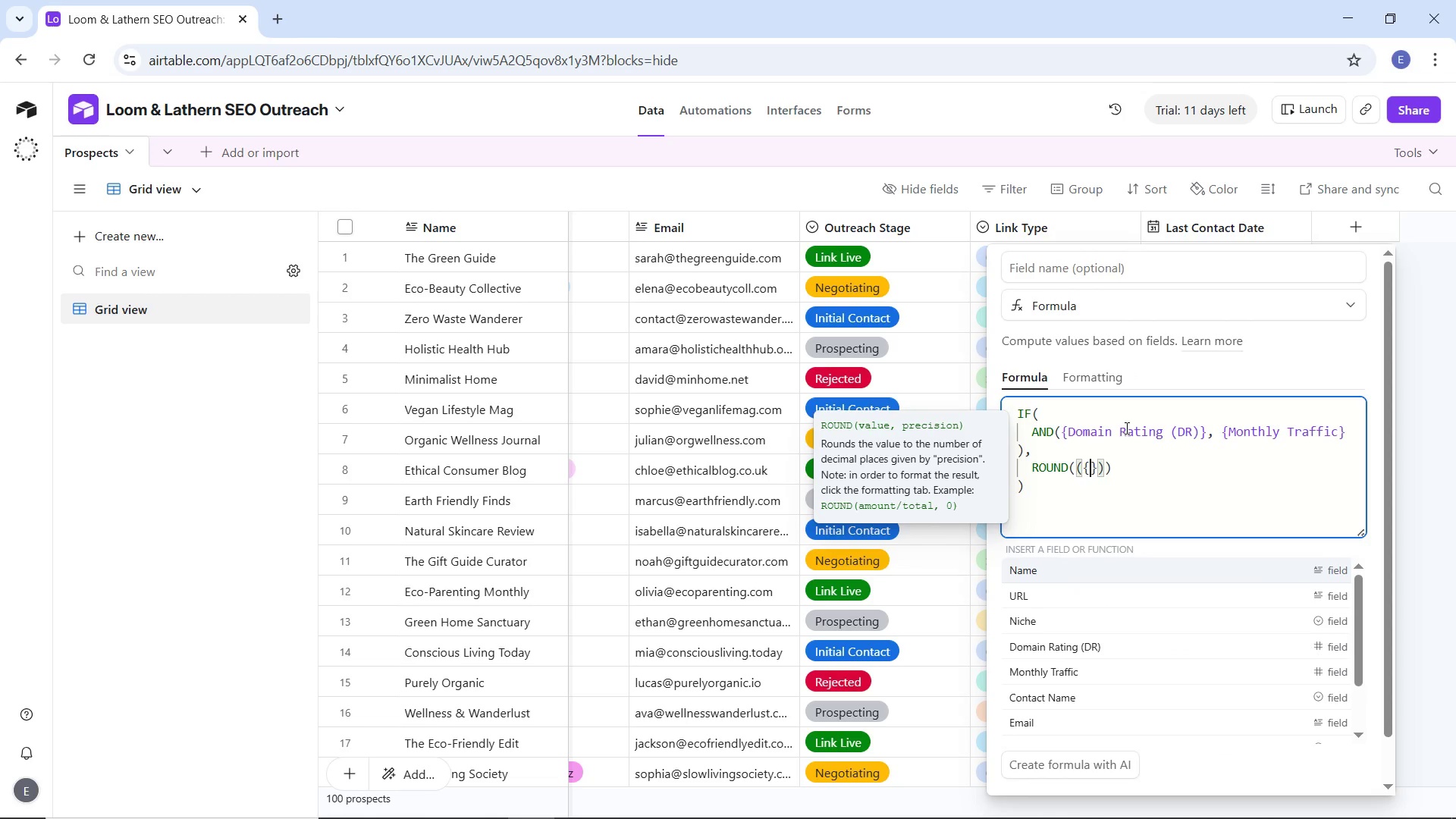 
type(Domain Rating (DR)
 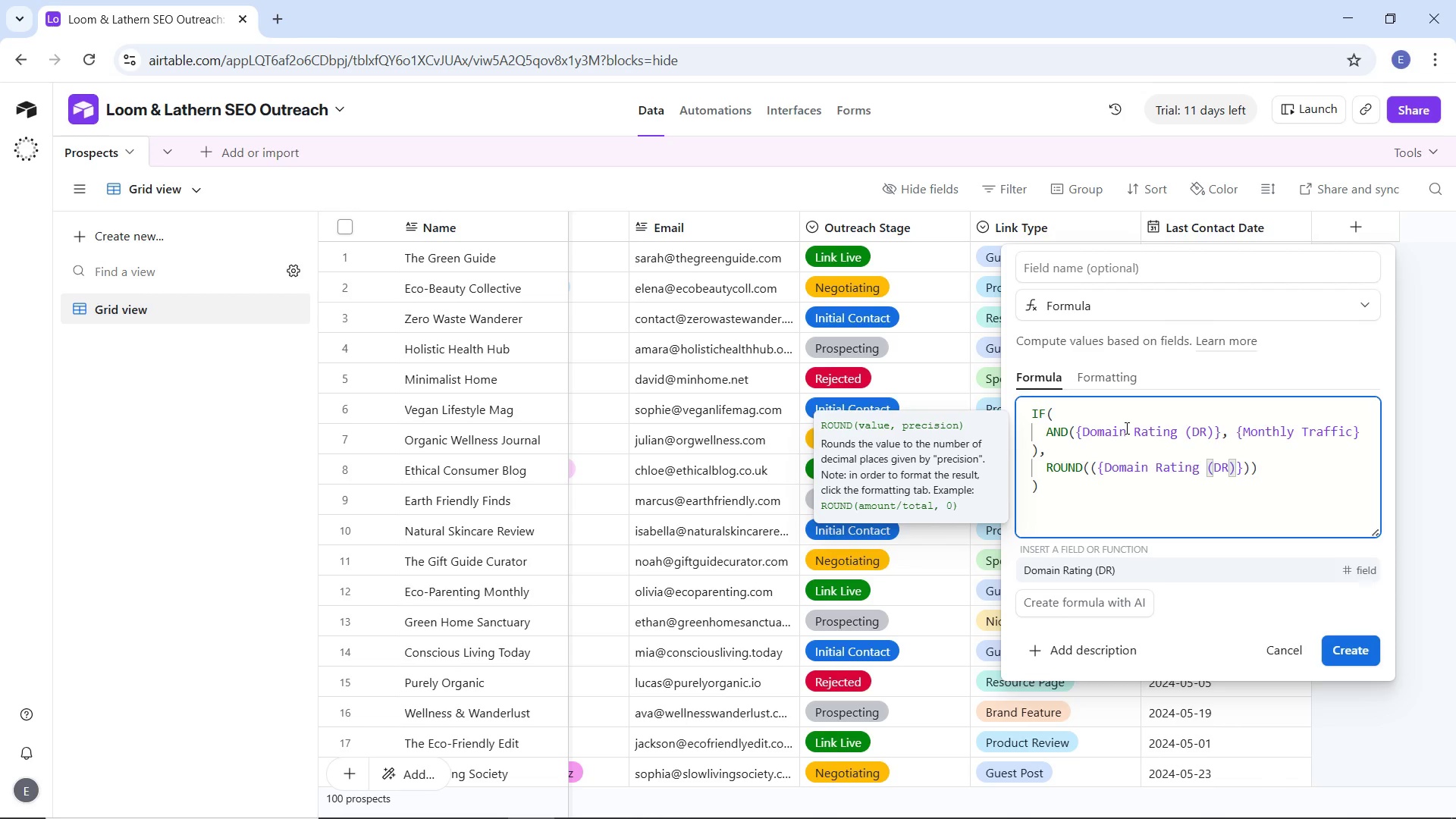 
key(ArrowRight)
 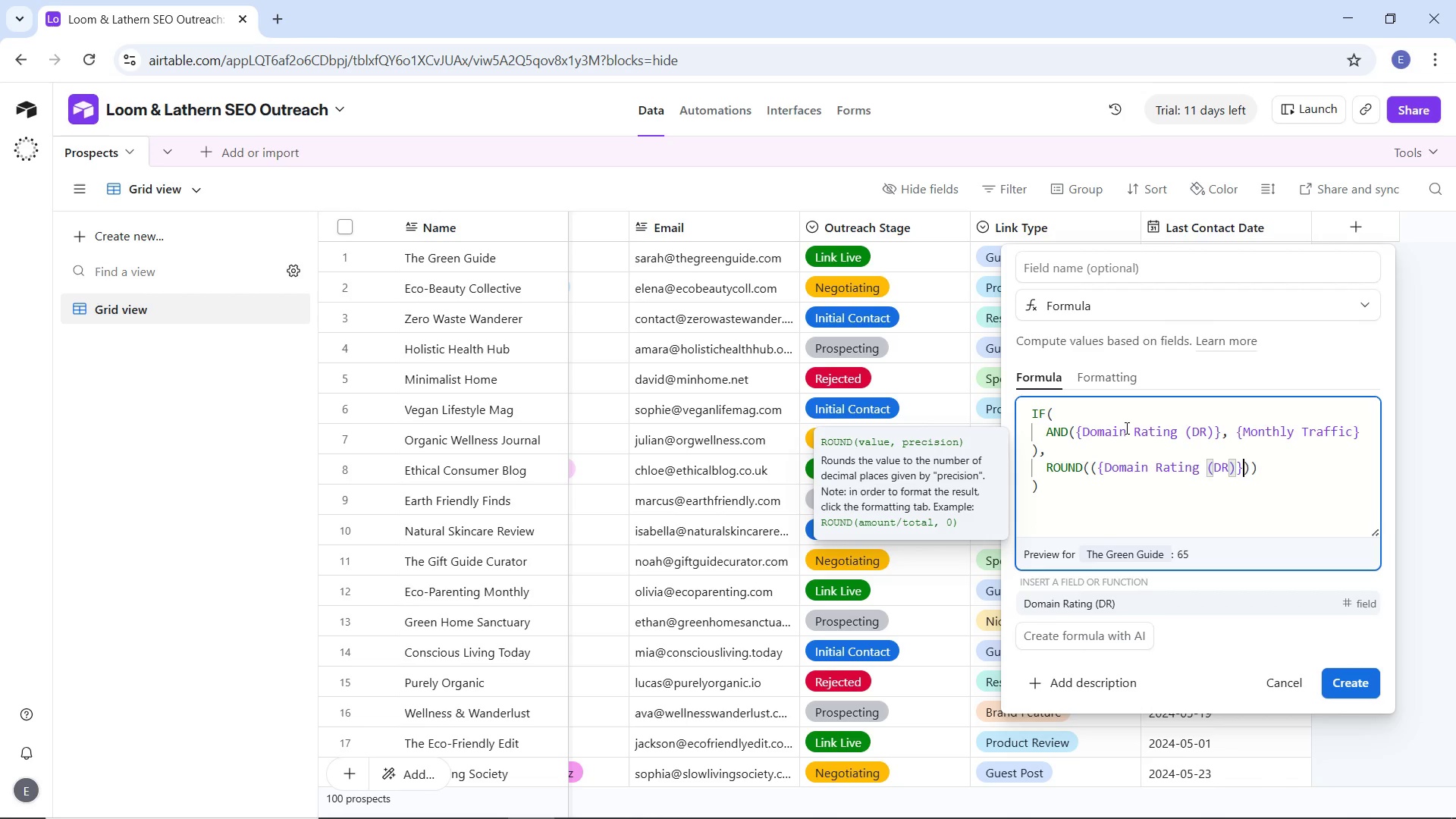 
key(ArrowRight)
 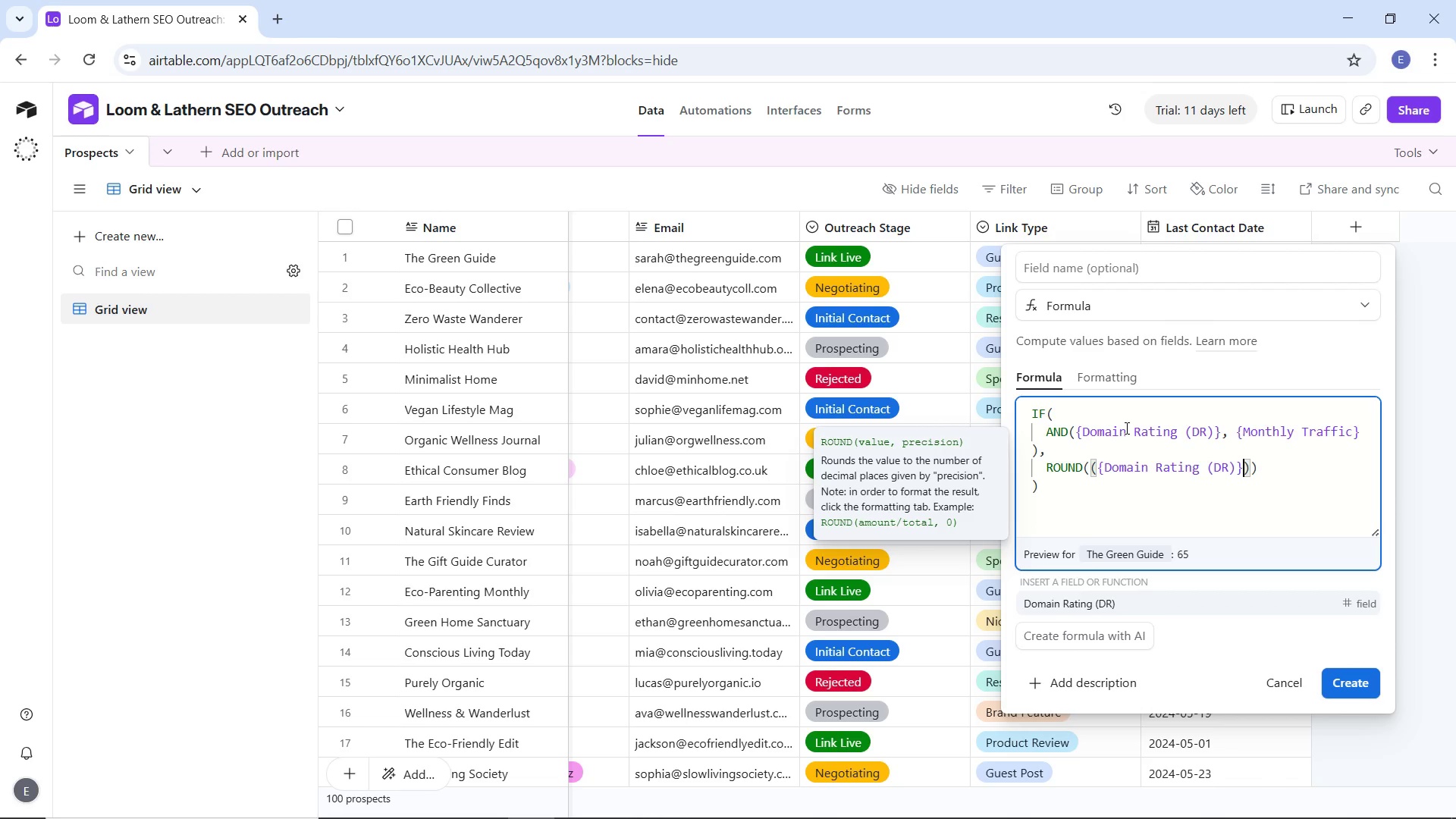 
type( / 10 * 0.6)
 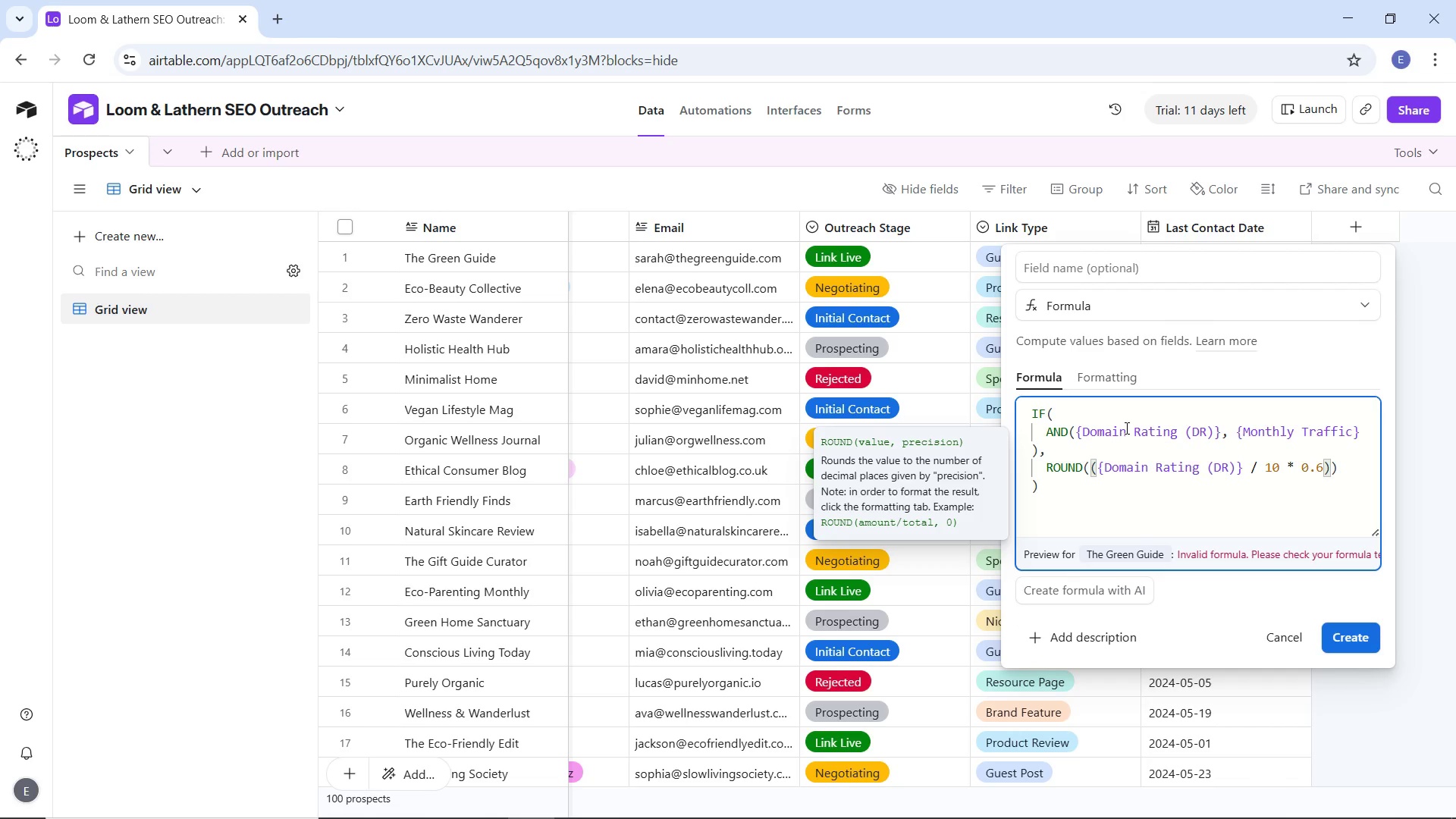 
key(ArrowRight)
 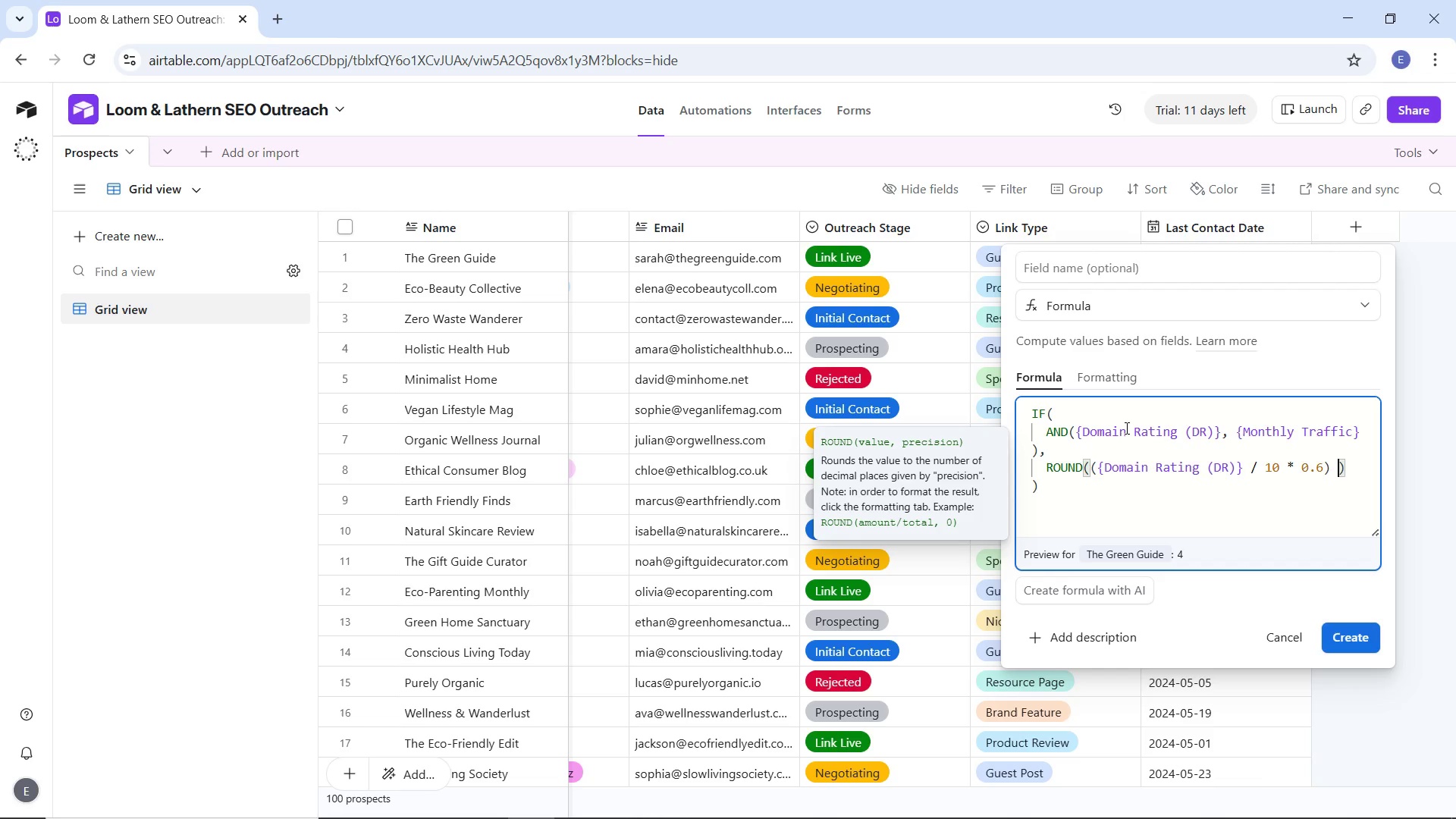 
type( + (MIN)
 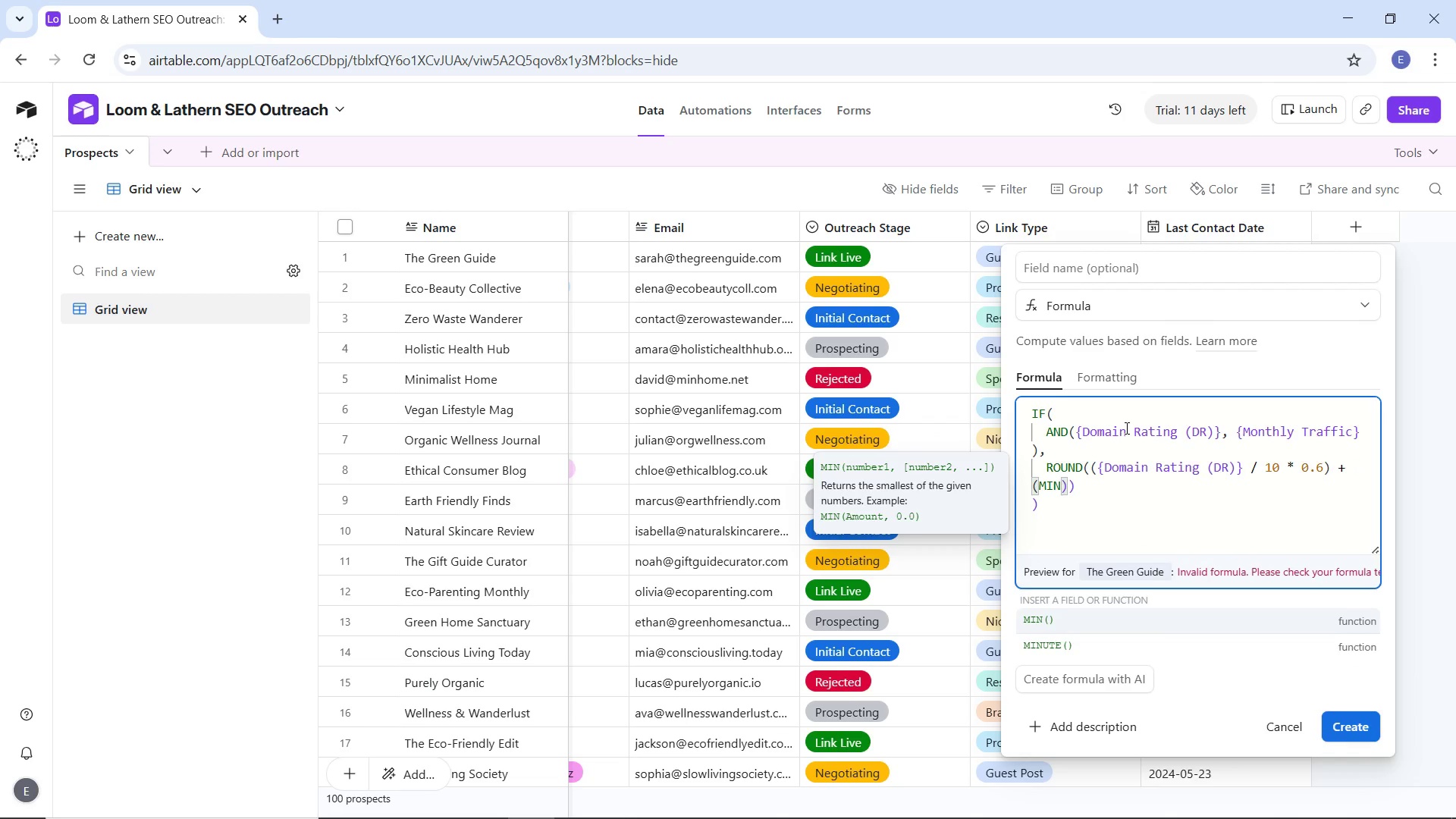 
type(({Monthly Traffic)
 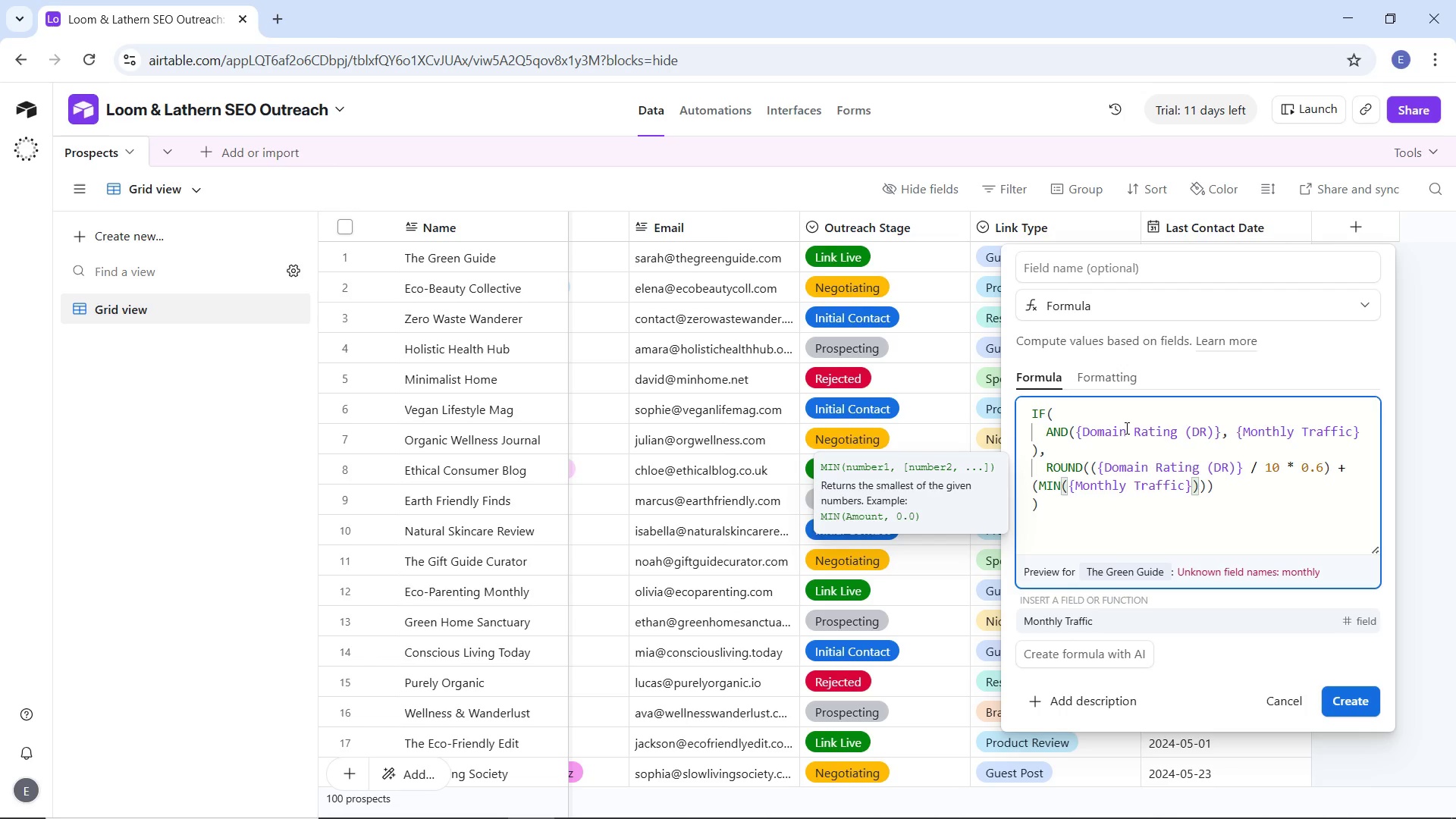 
key(ArrowRight)
 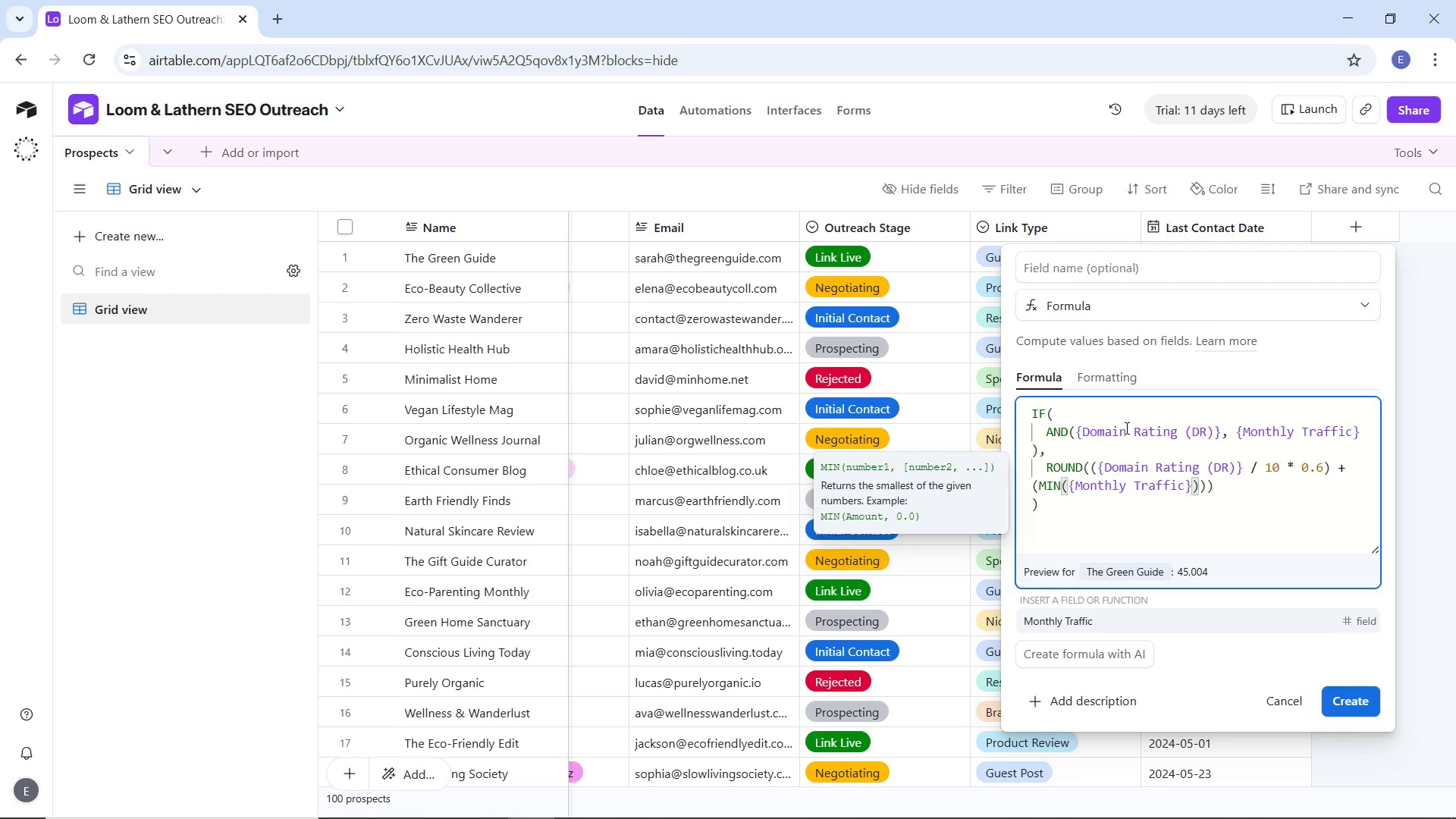 
key(ArrowLeft)
 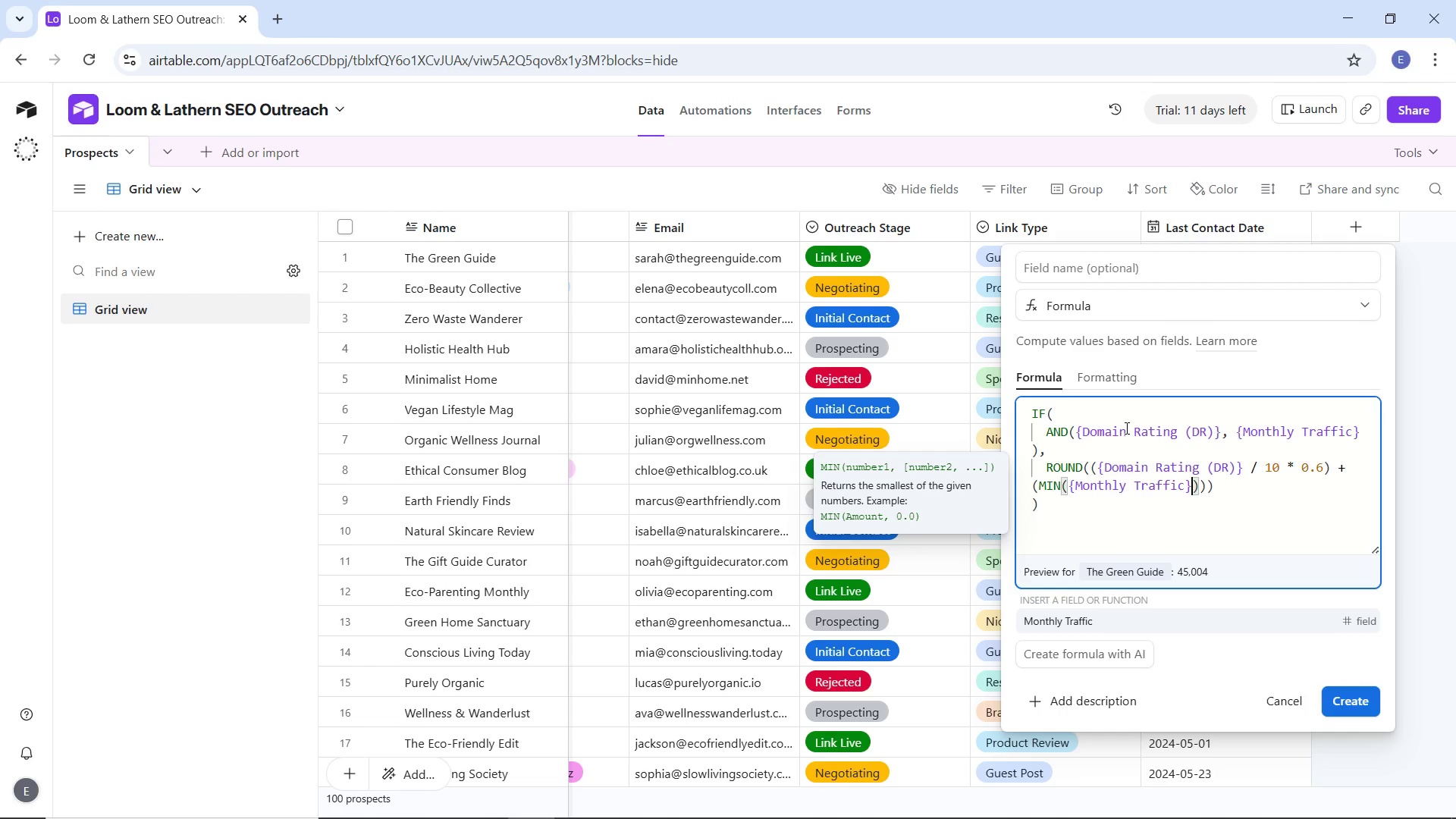 
key(ArrowRight)
 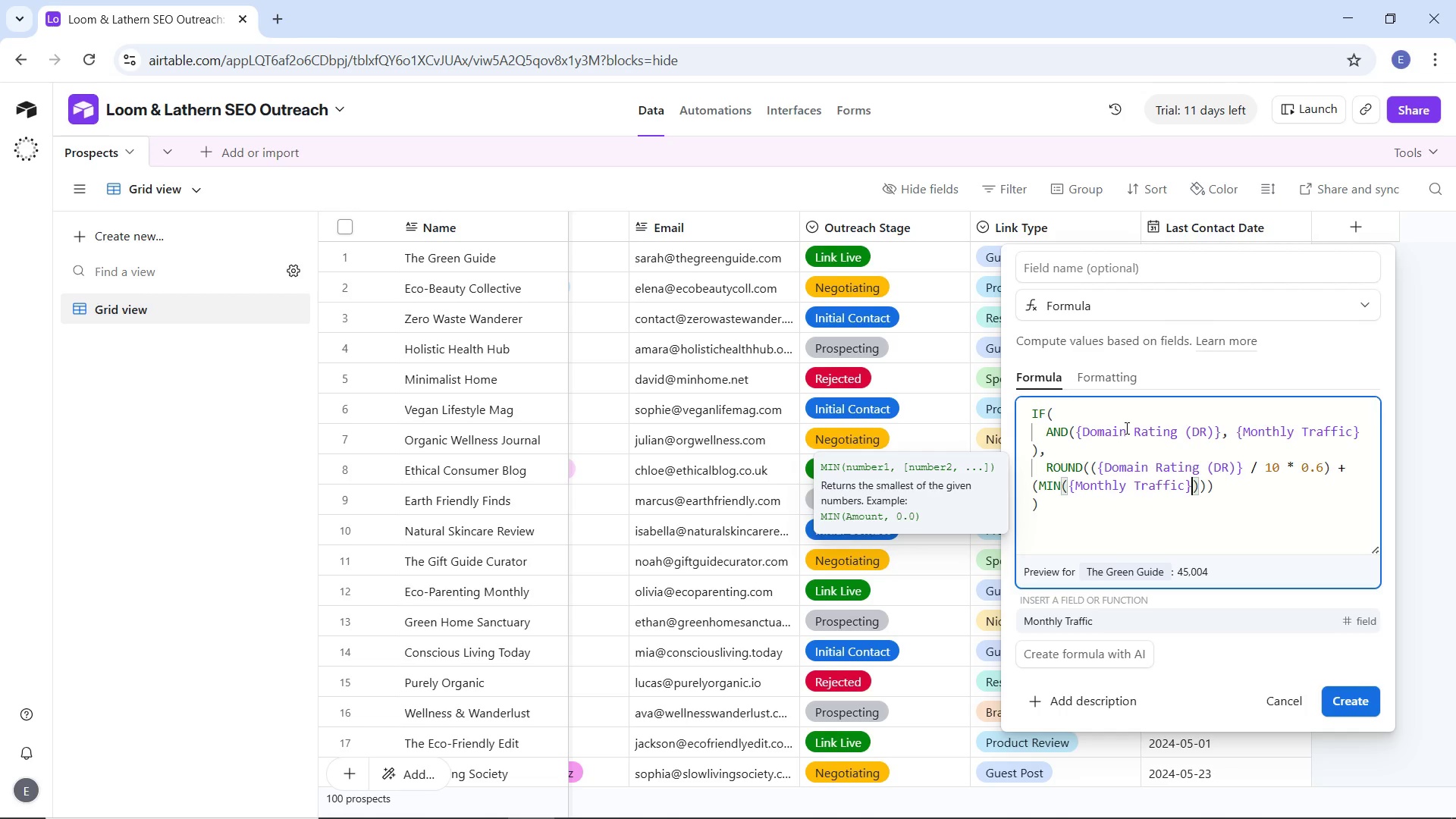 
type( / 1000, 10)
 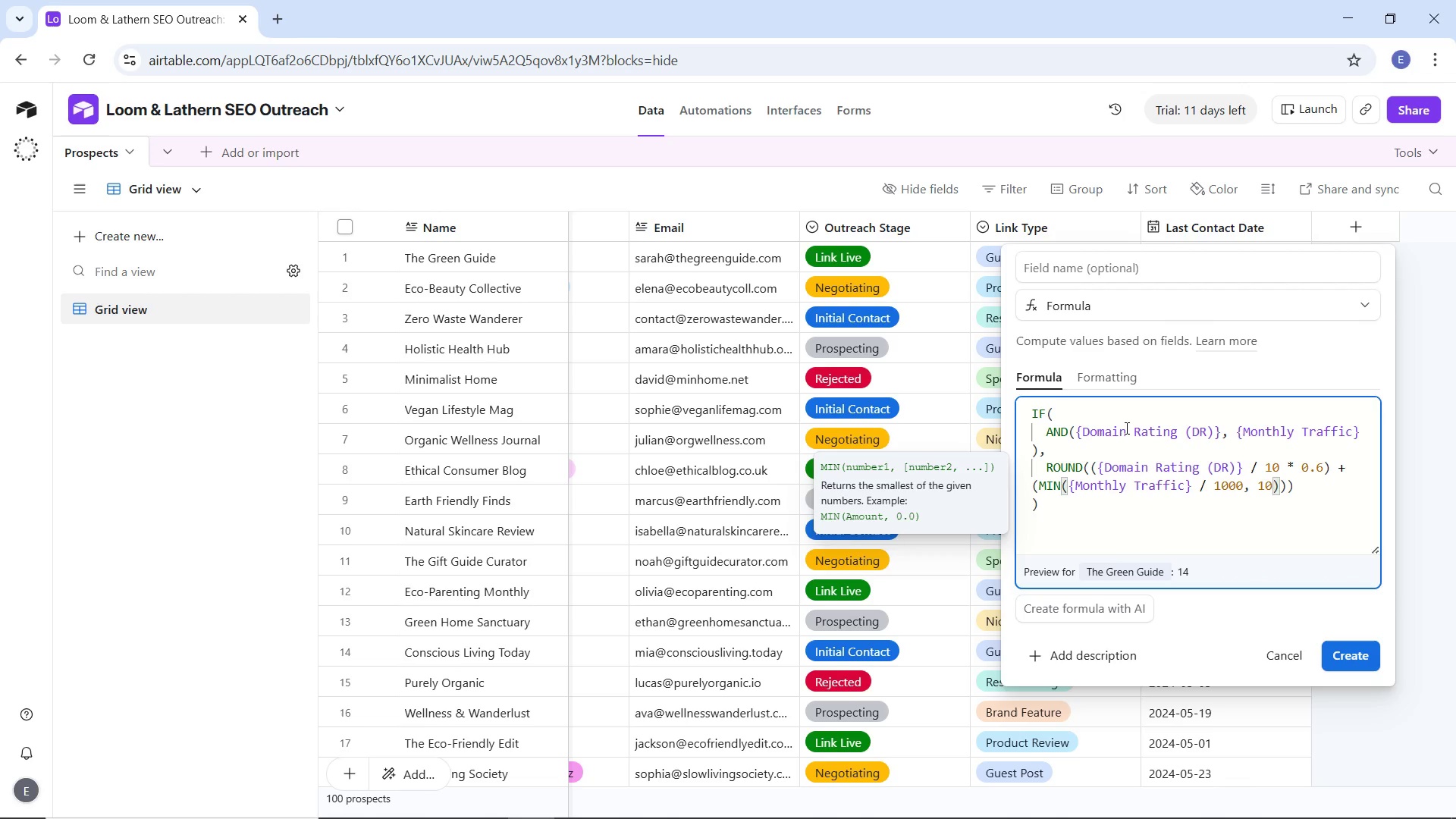 
key(ArrowRight)
 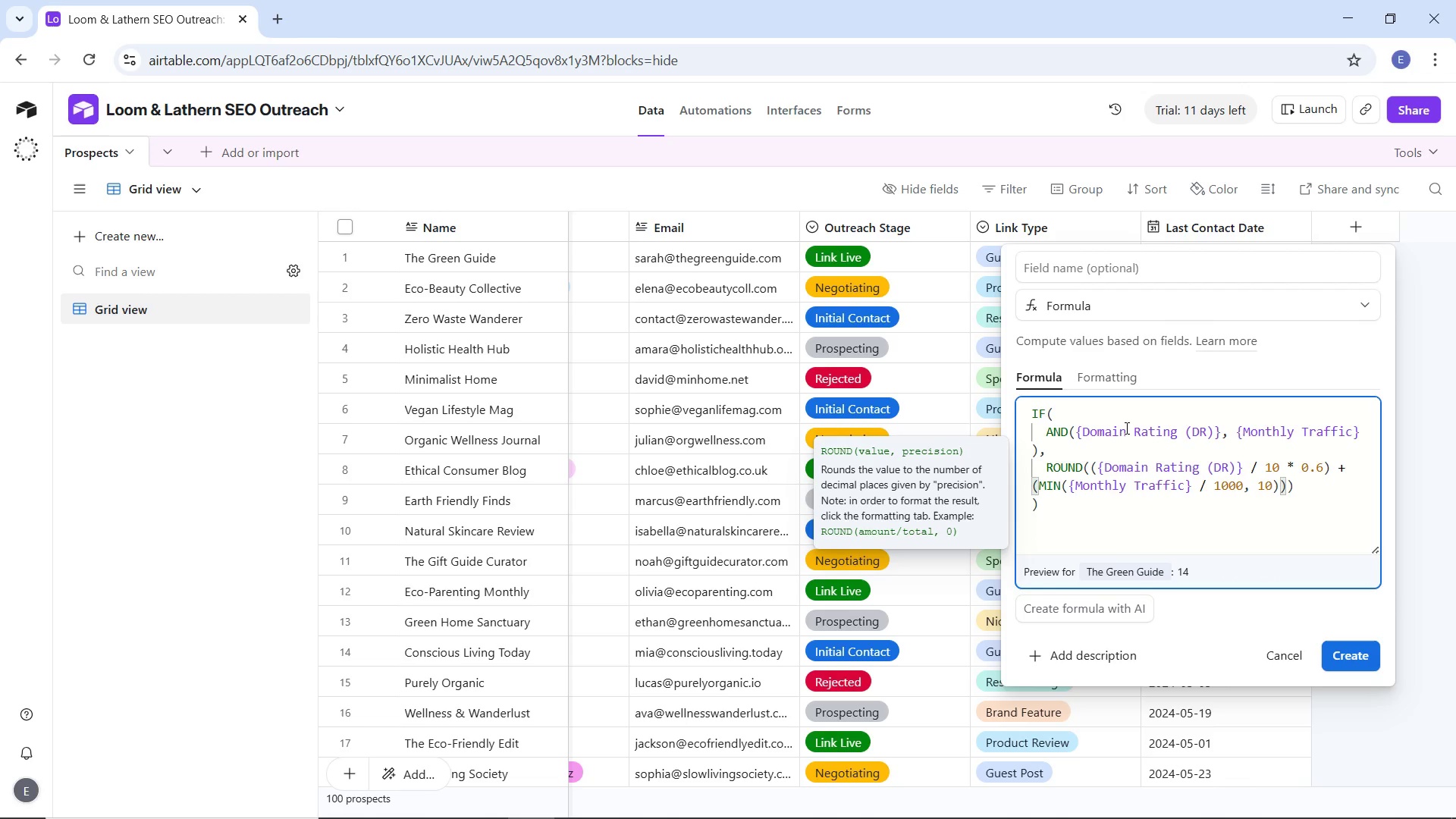 
wait(5.86)
 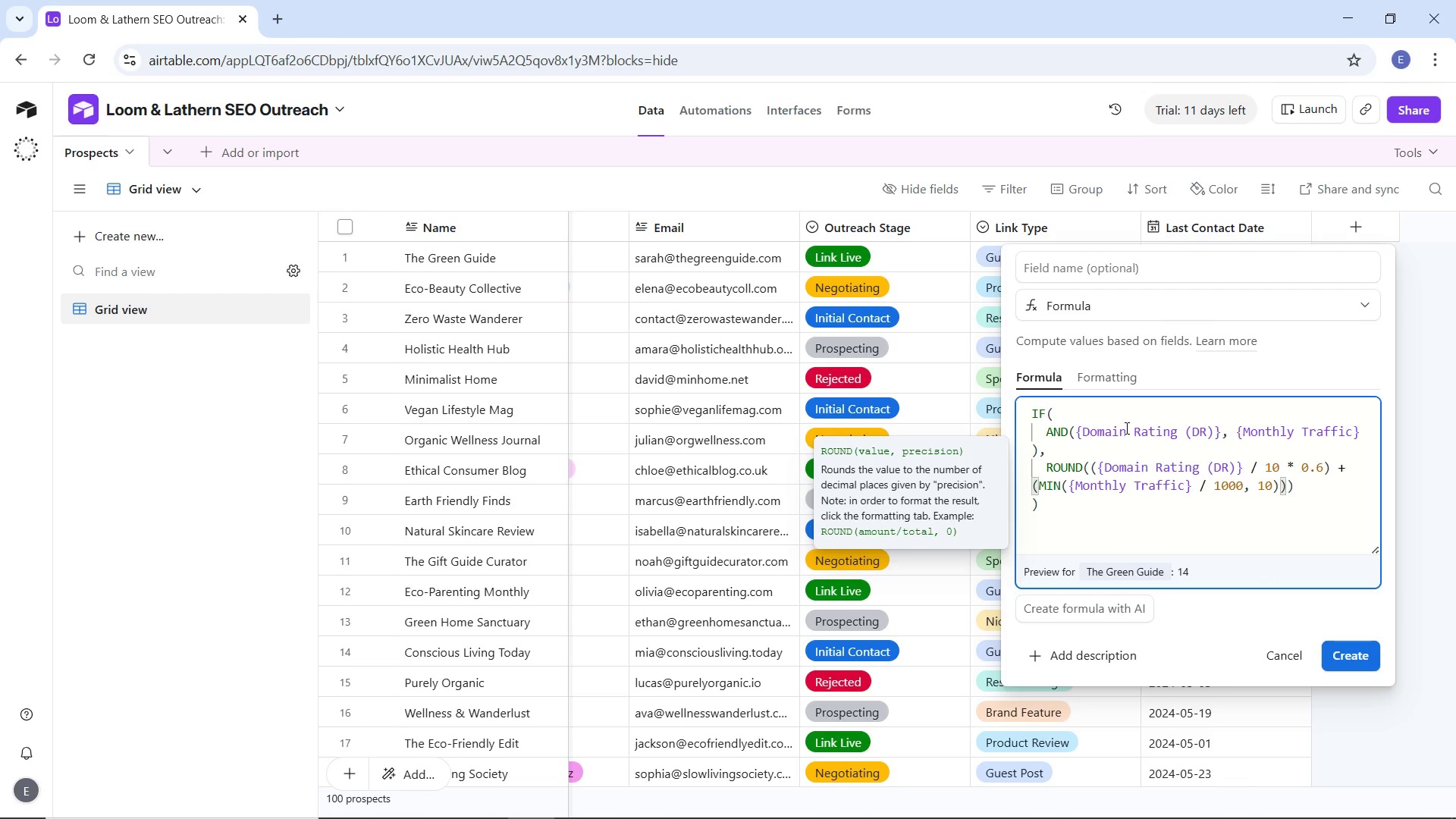 
key(Space)
 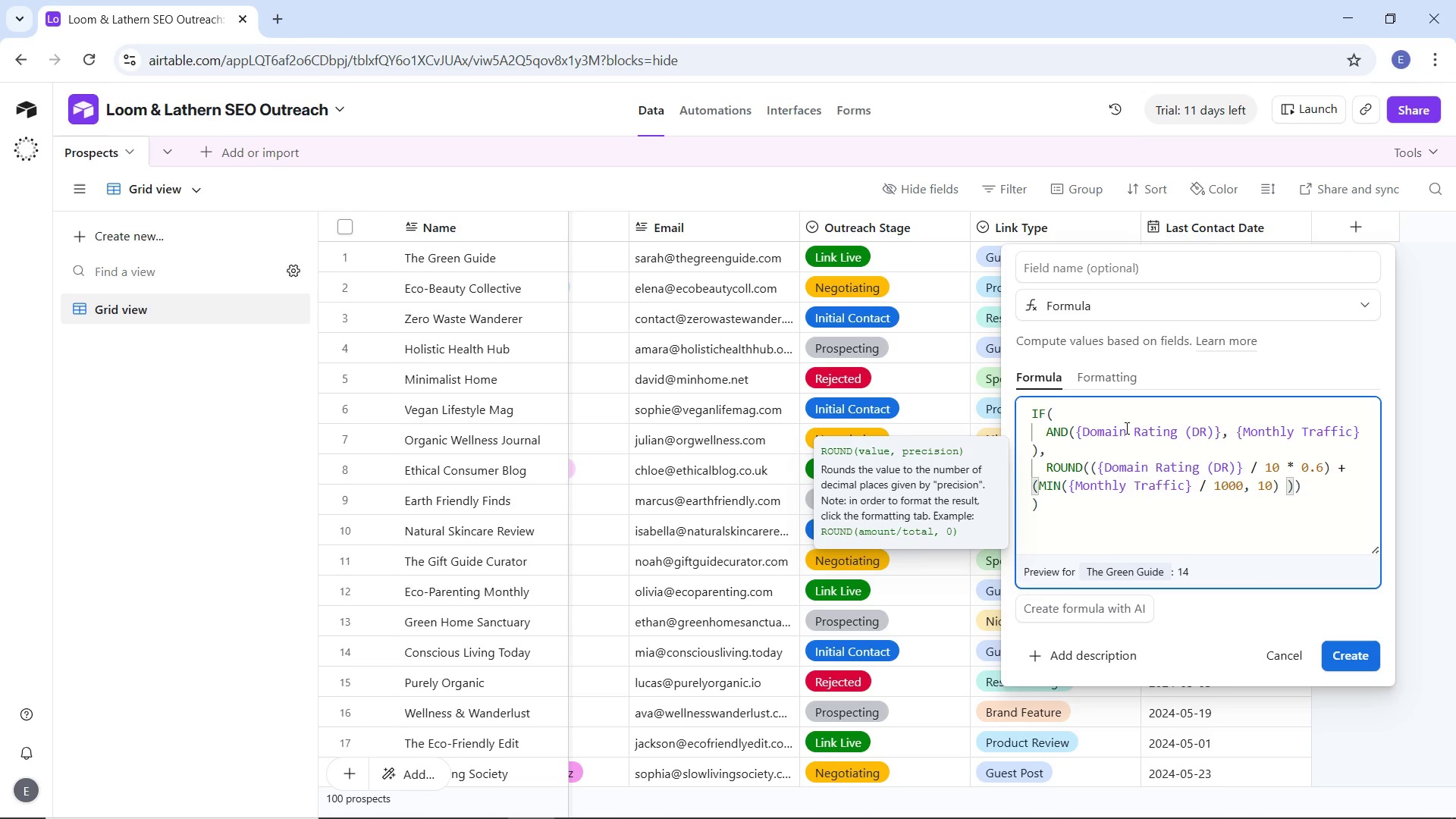 
key(Shift+8)
 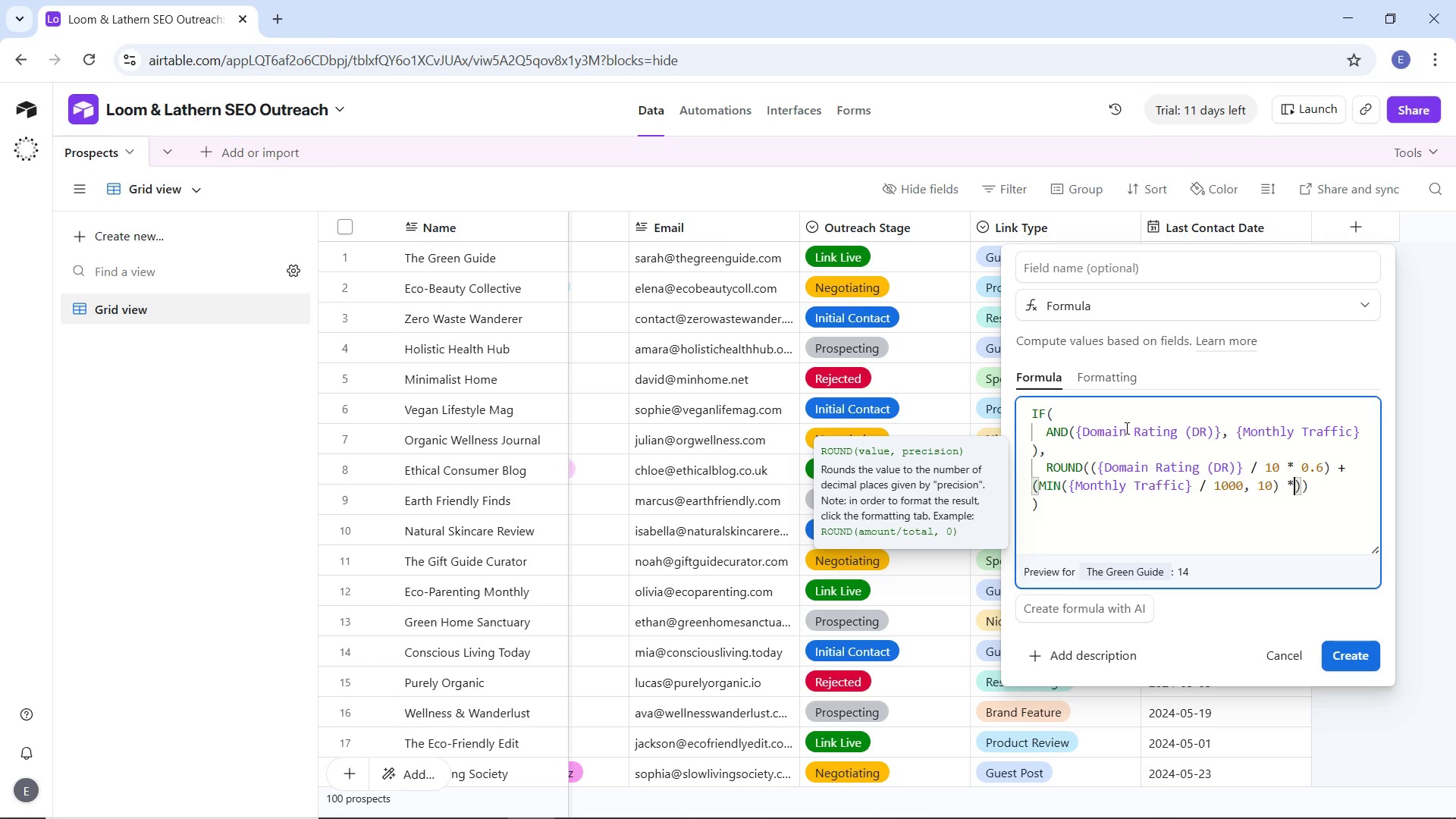 
key(Space)
 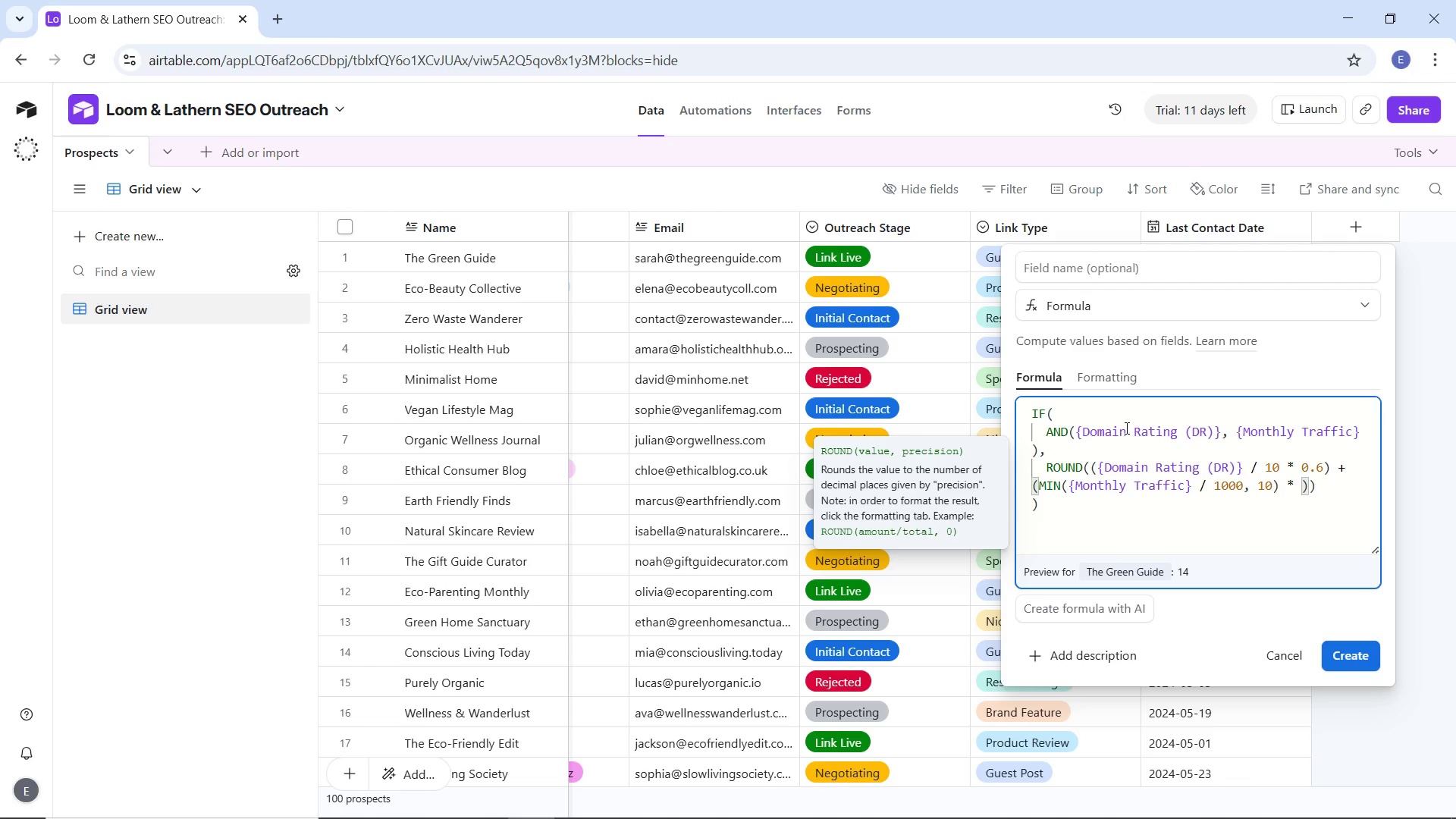 
key(0)
 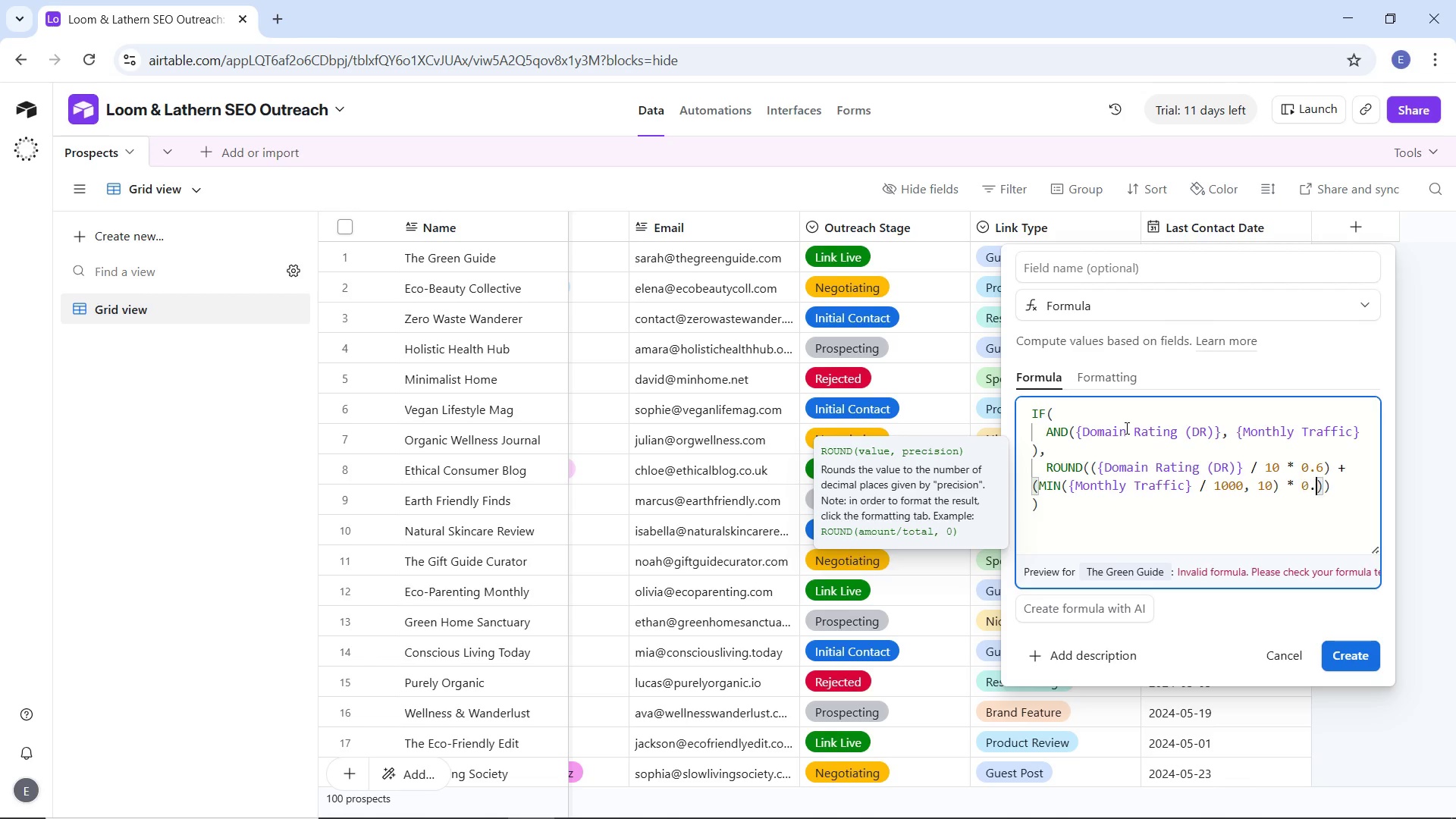 
key(Period)
 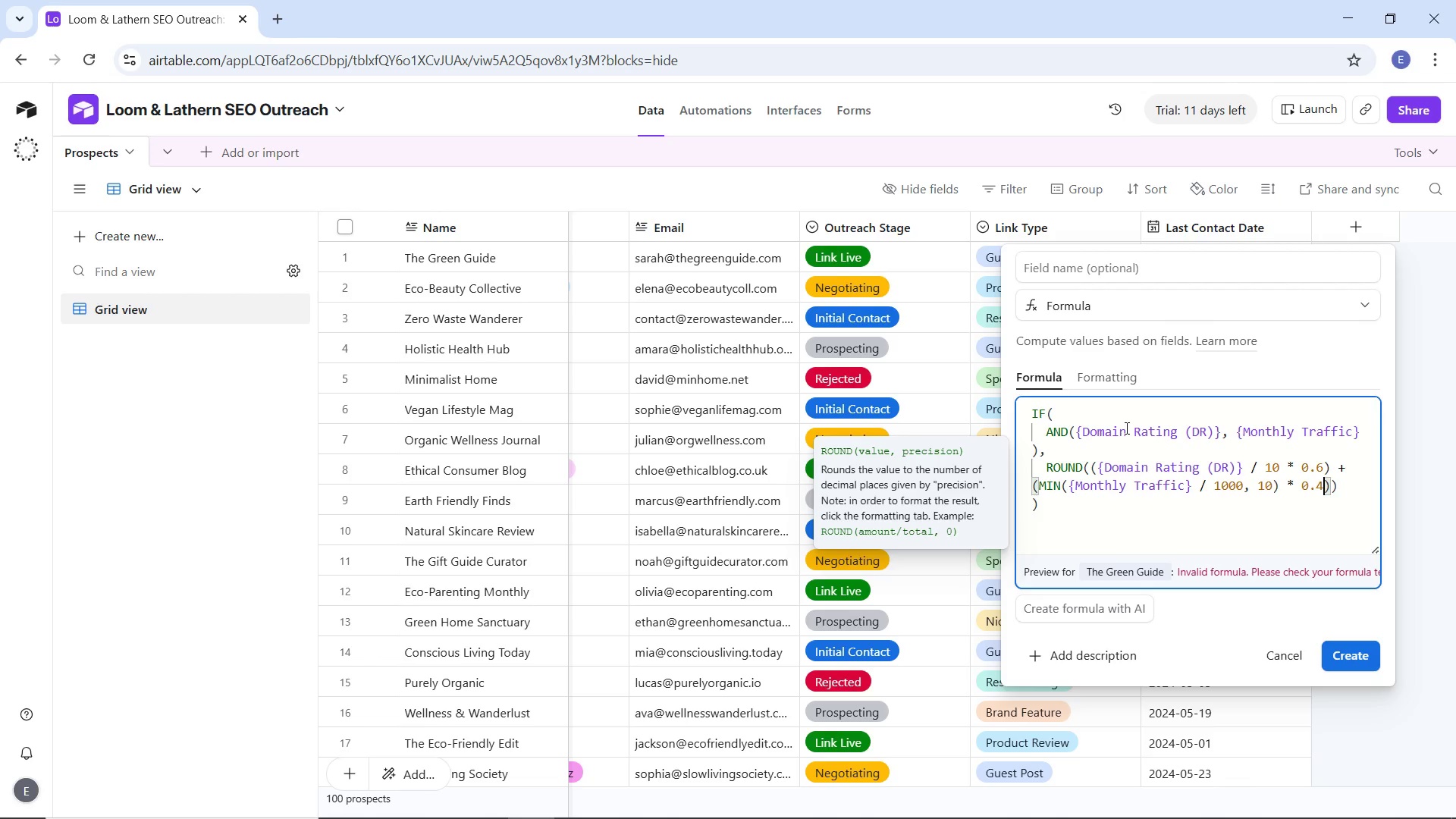 
key(4)
 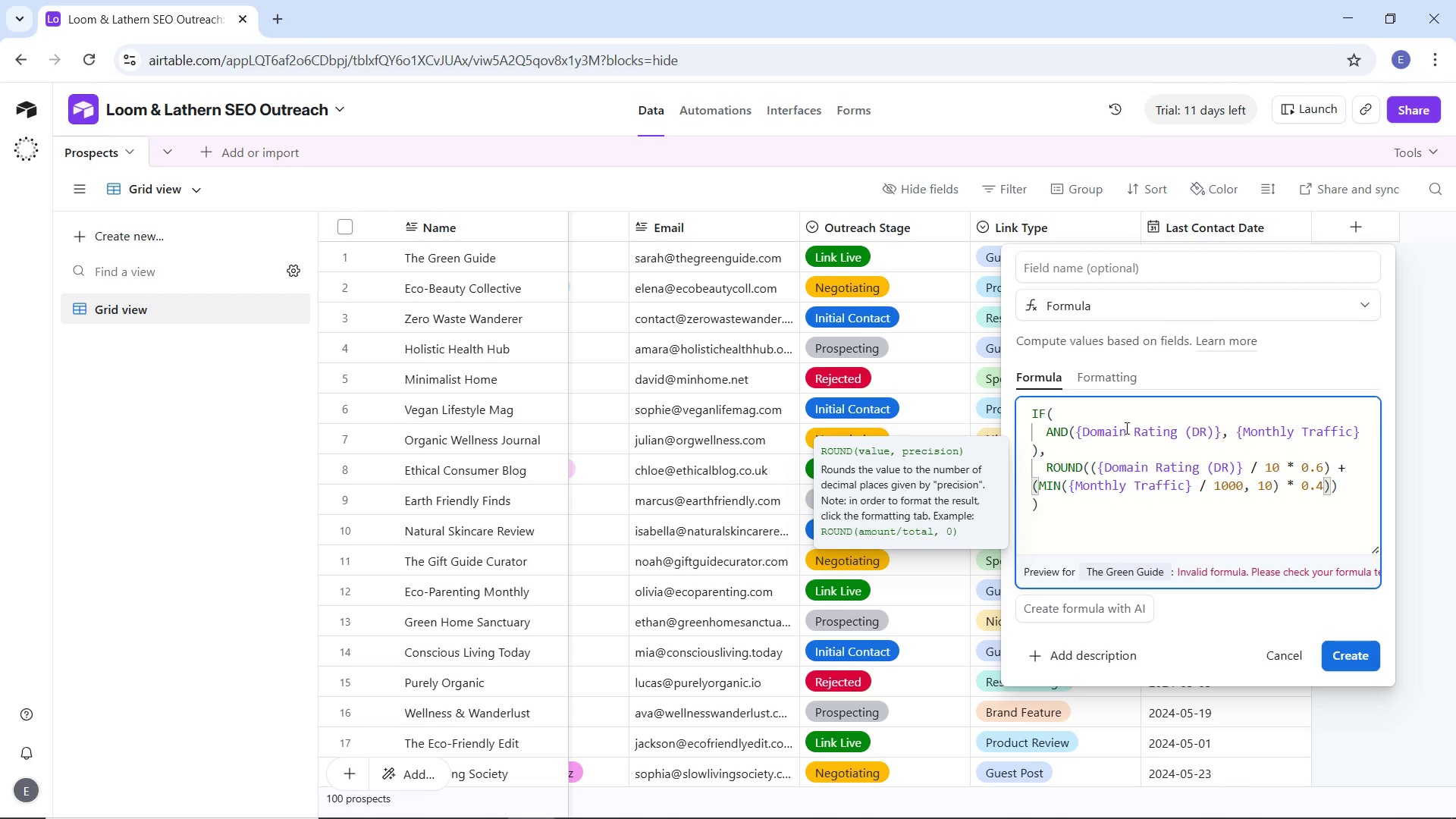 
key(ArrowRight)
 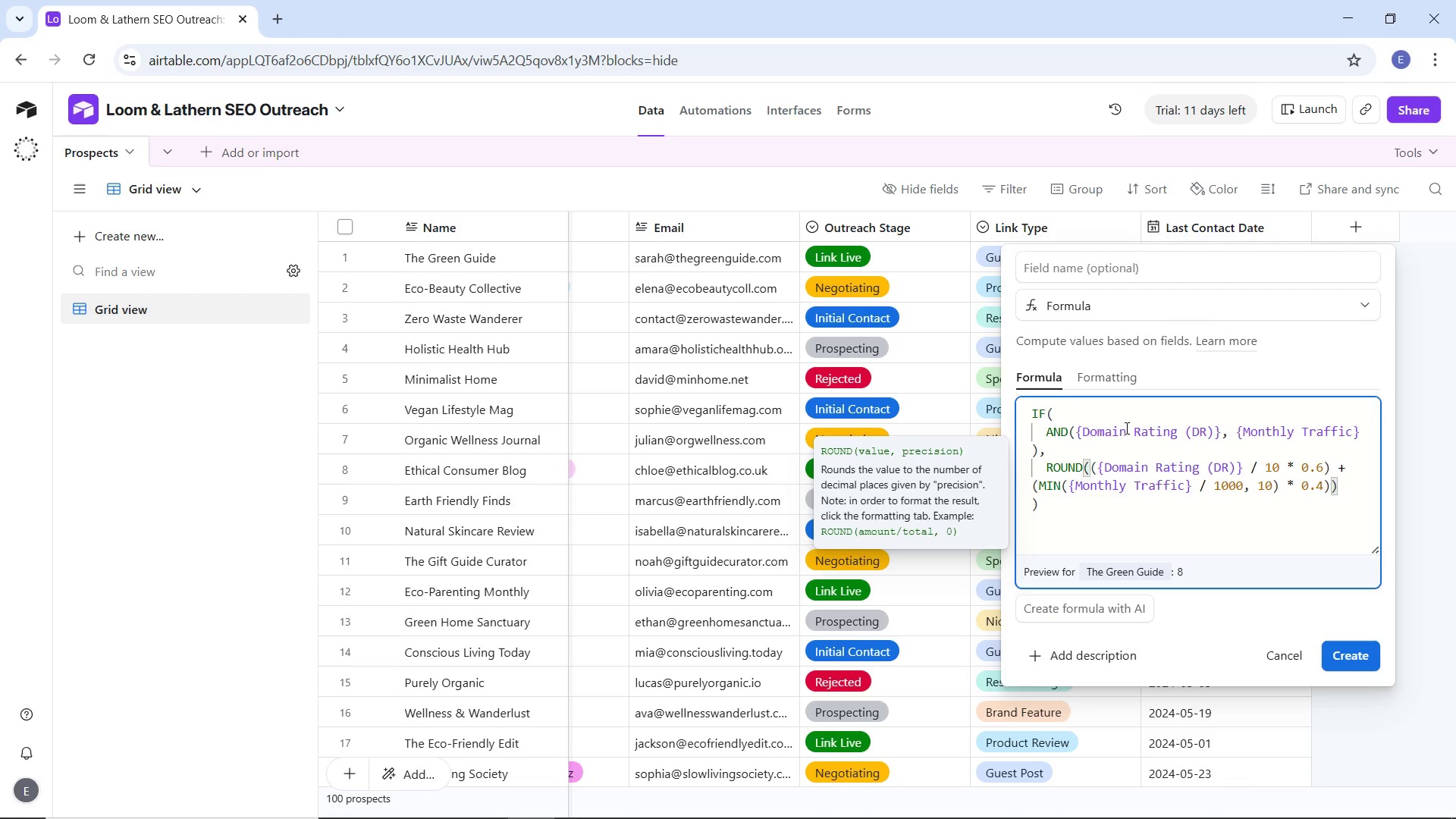 
key(Comma)
 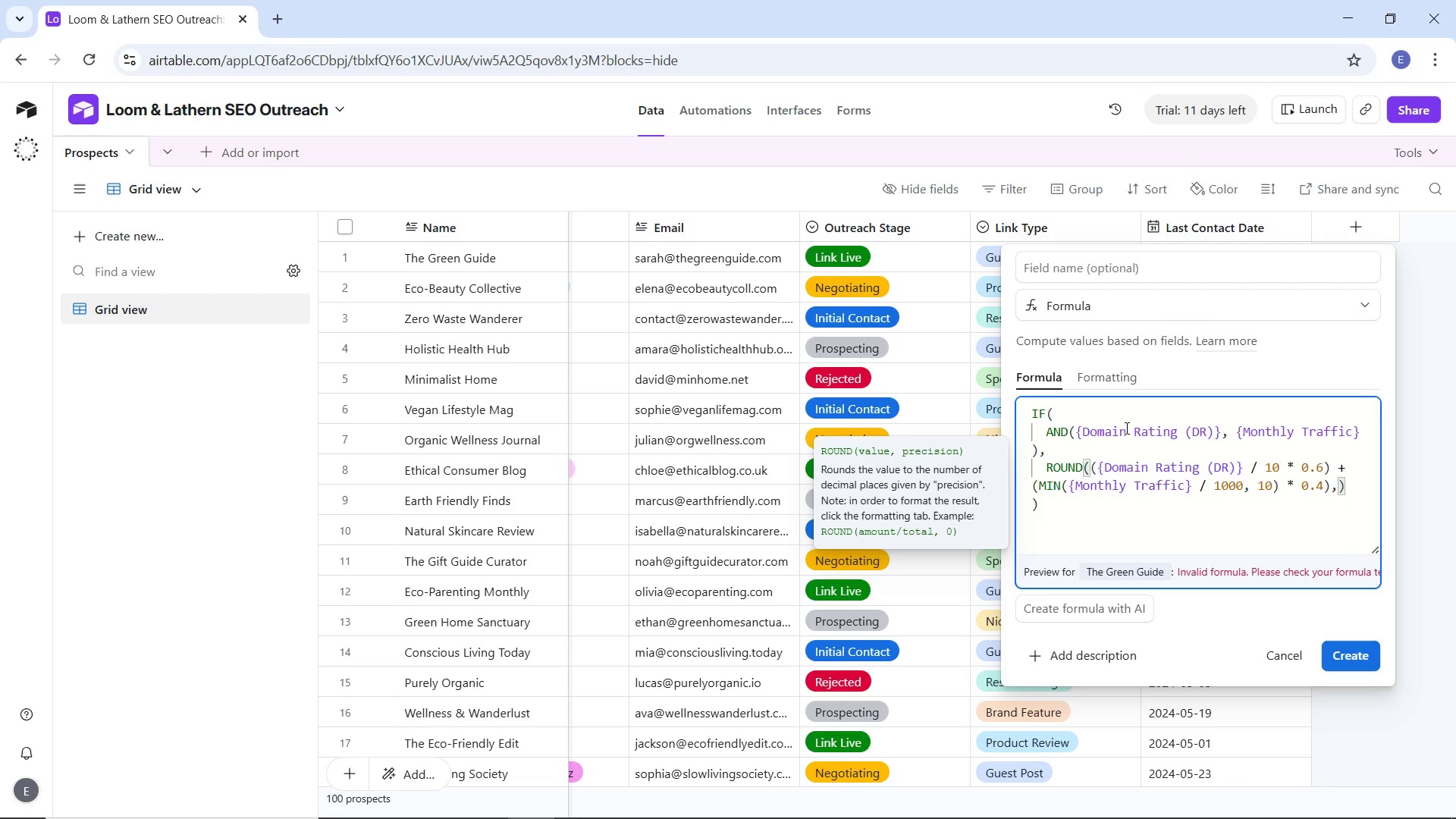 
key(Enter)
 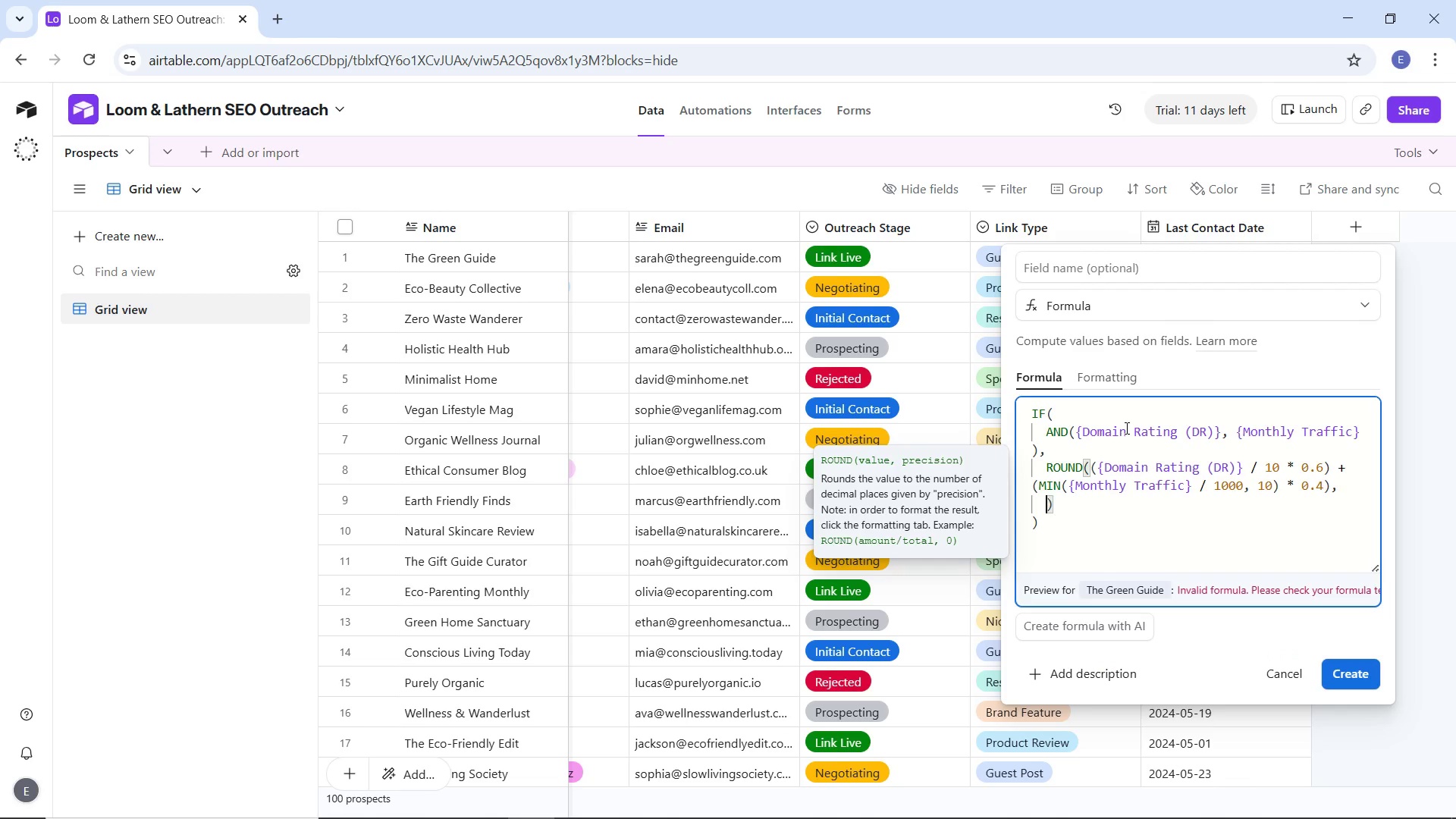 
key(1)
 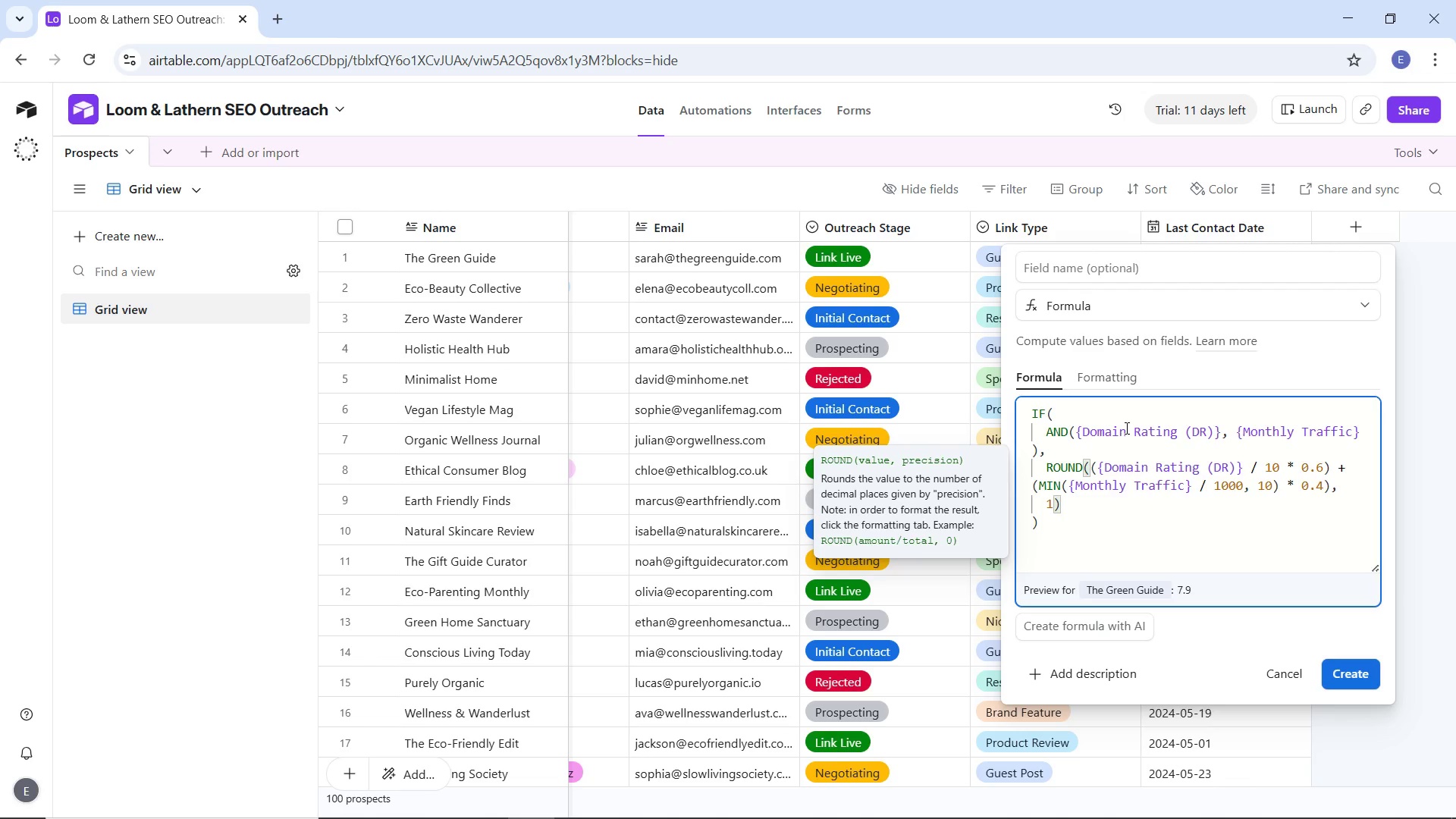 
key(ArrowRight)
 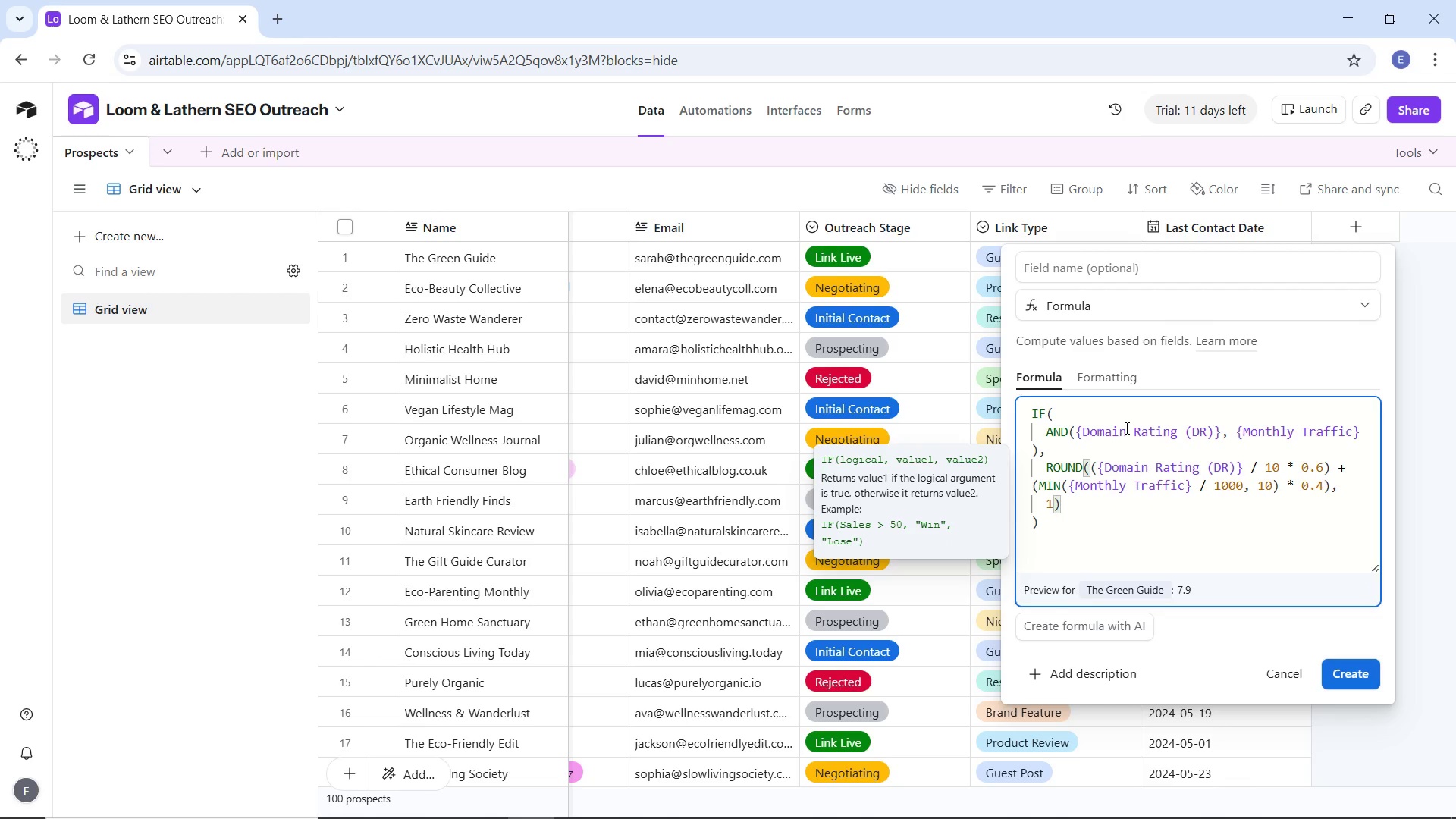 
key(ArrowDown)
 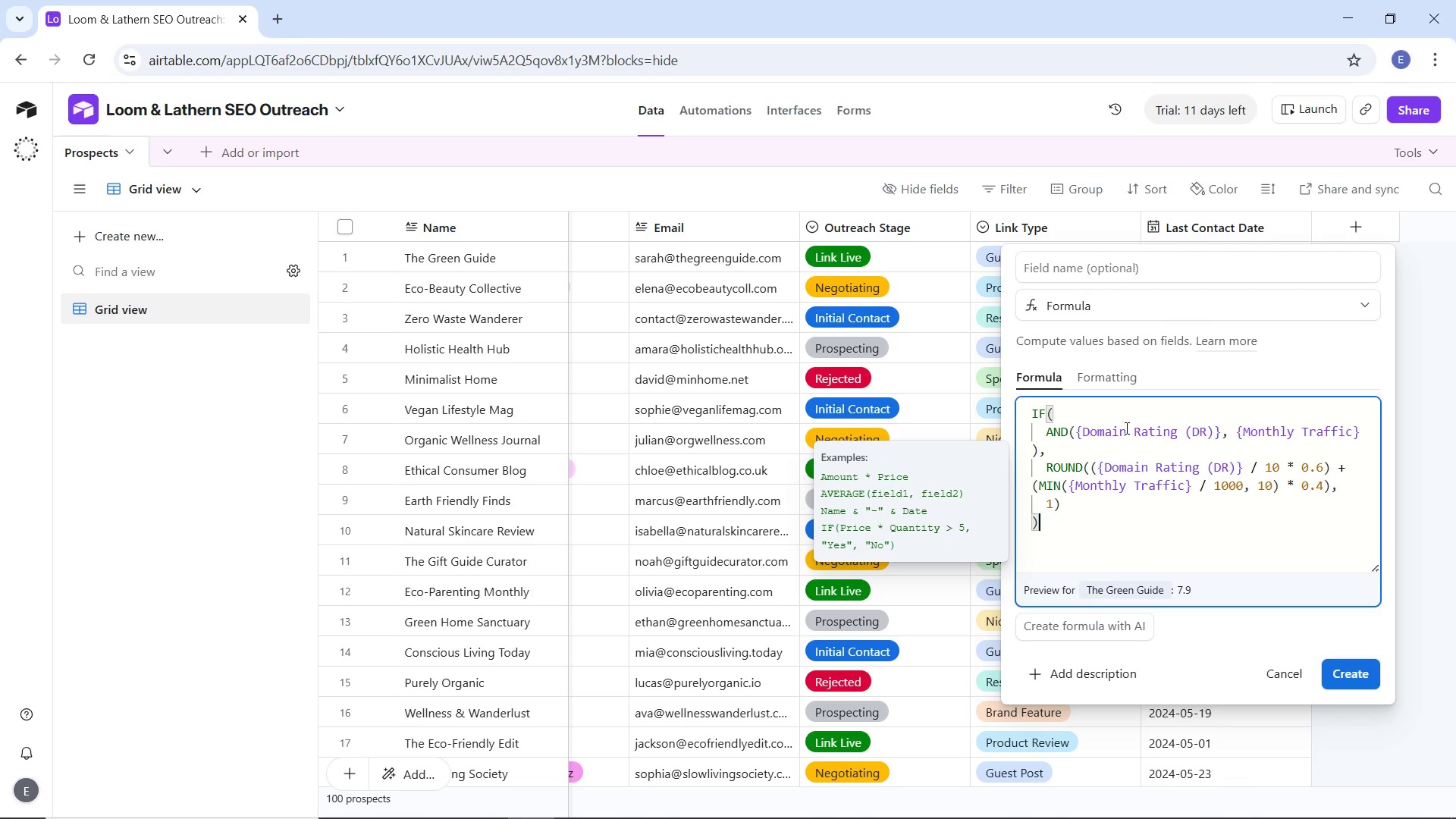 
key(ArrowDown)
 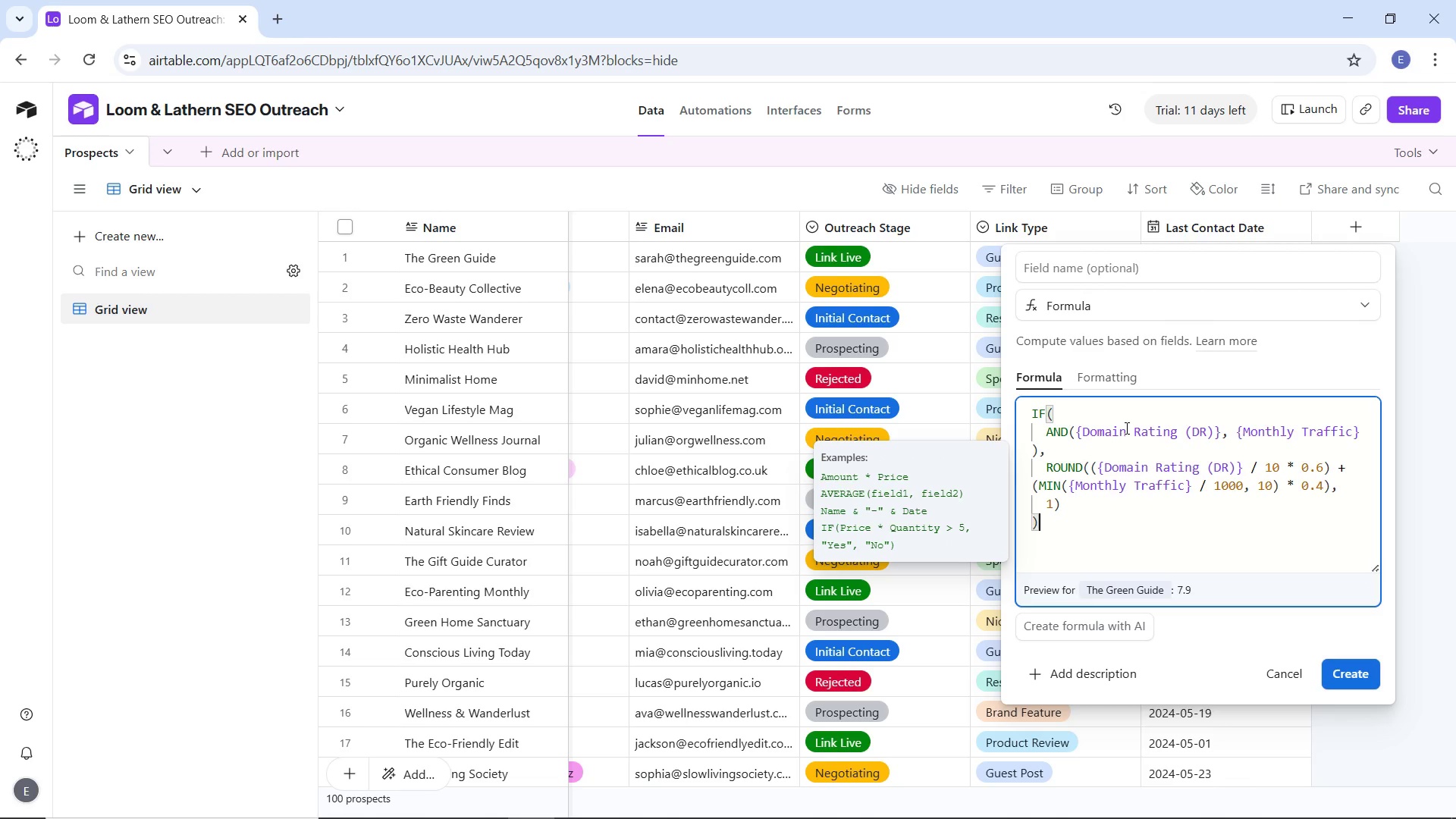 
key(ArrowDown)
 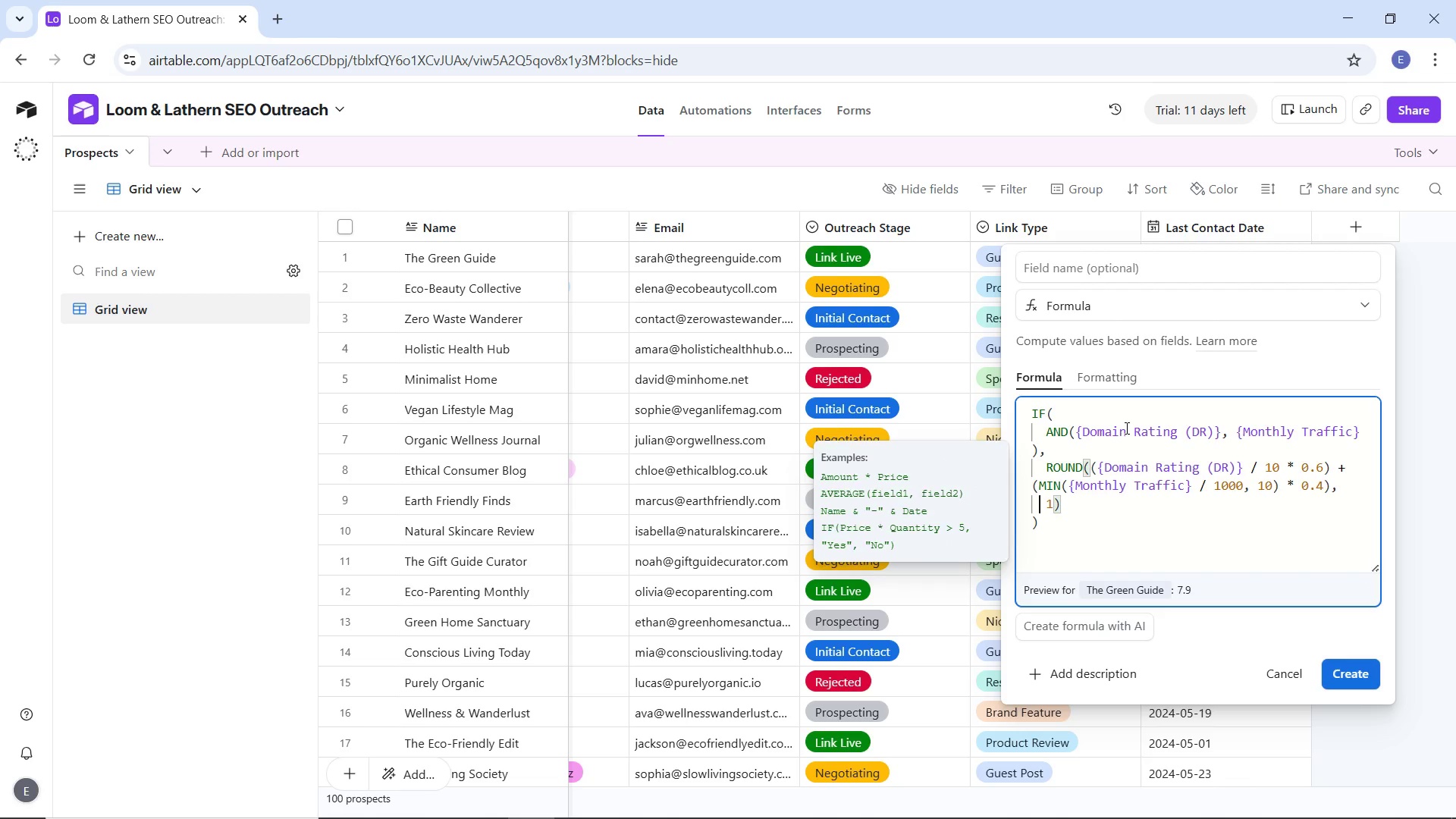 
key(ArrowUp)
 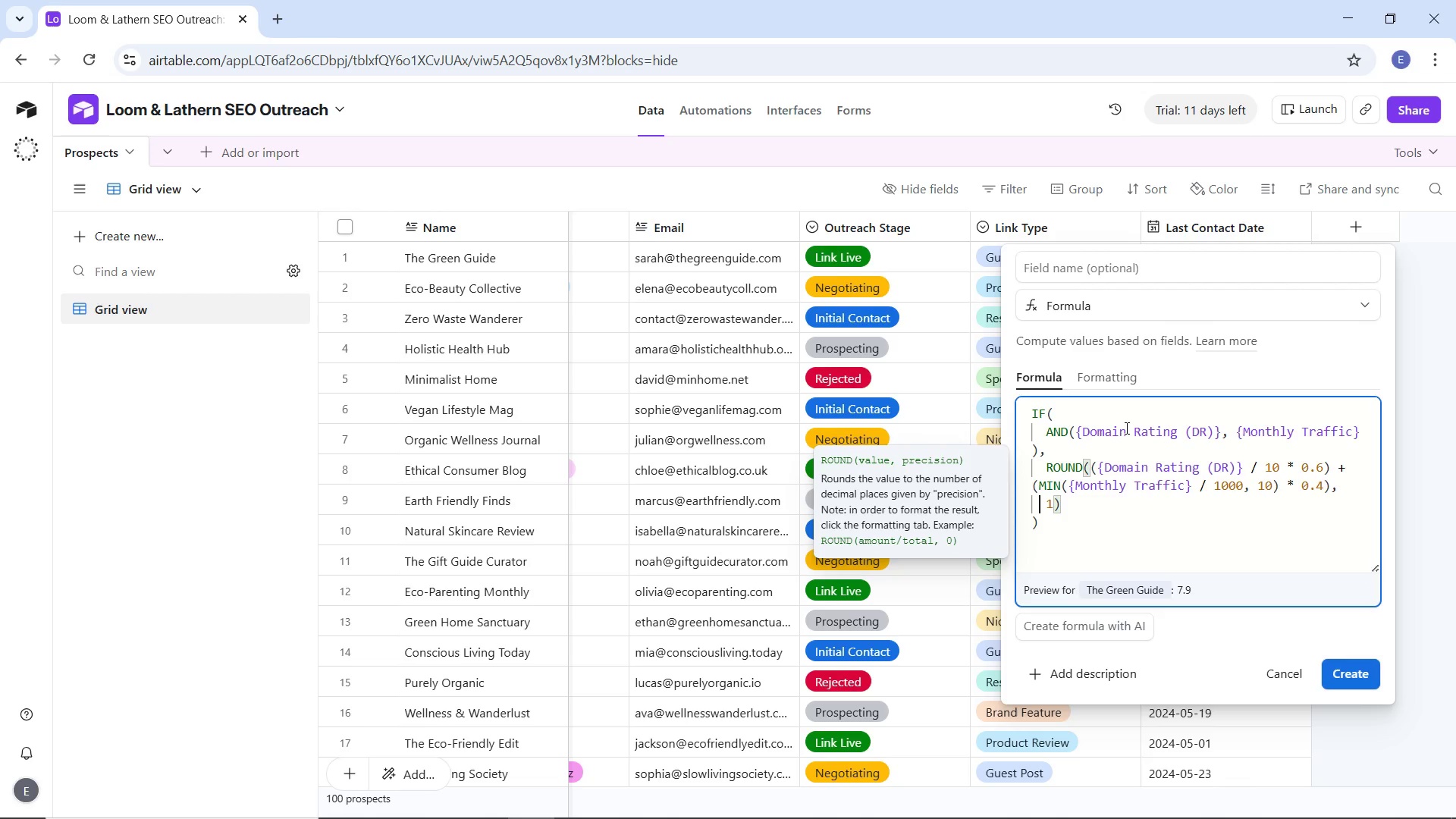 
key(Comma)
 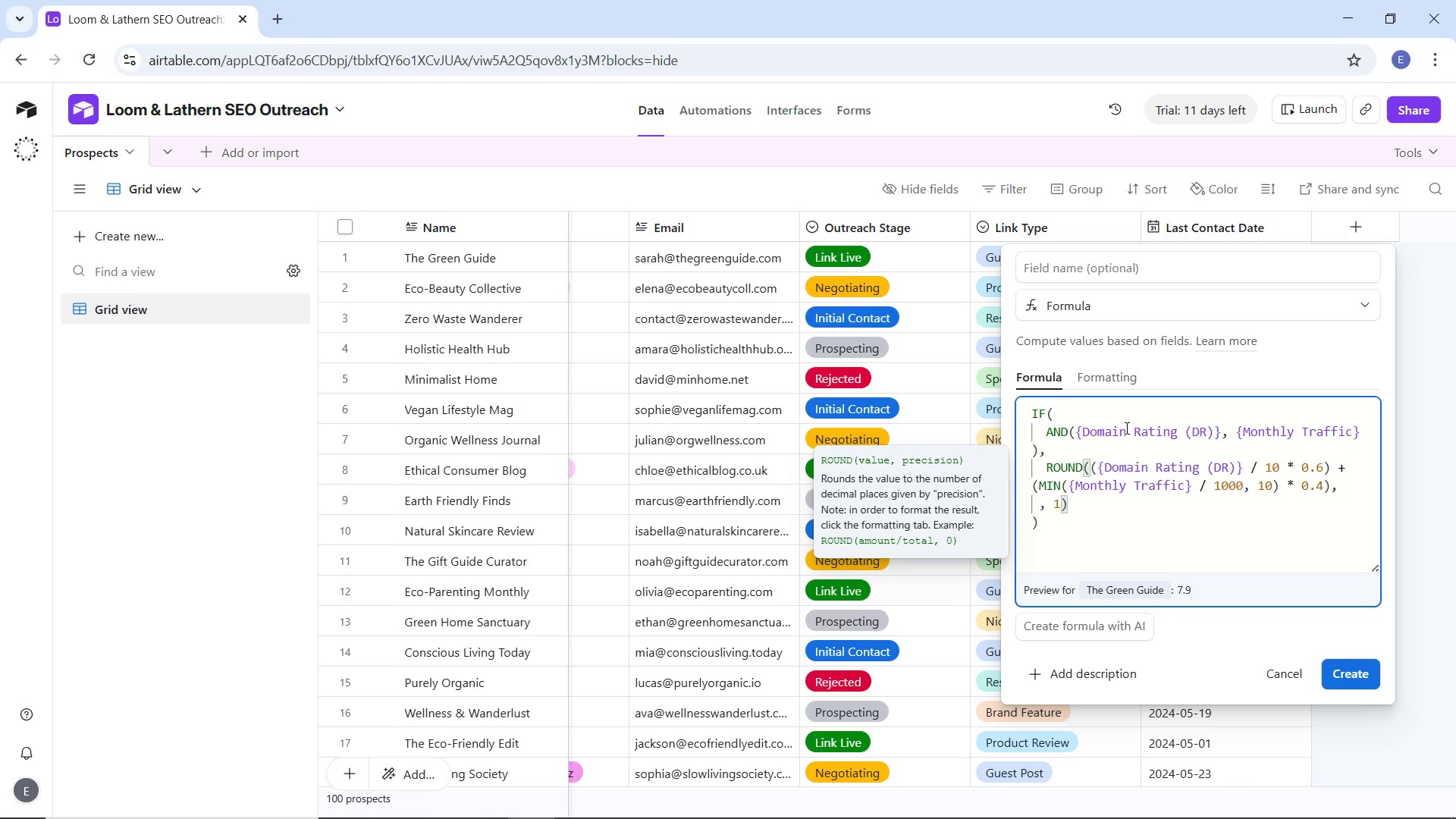 
key(Backspace)
 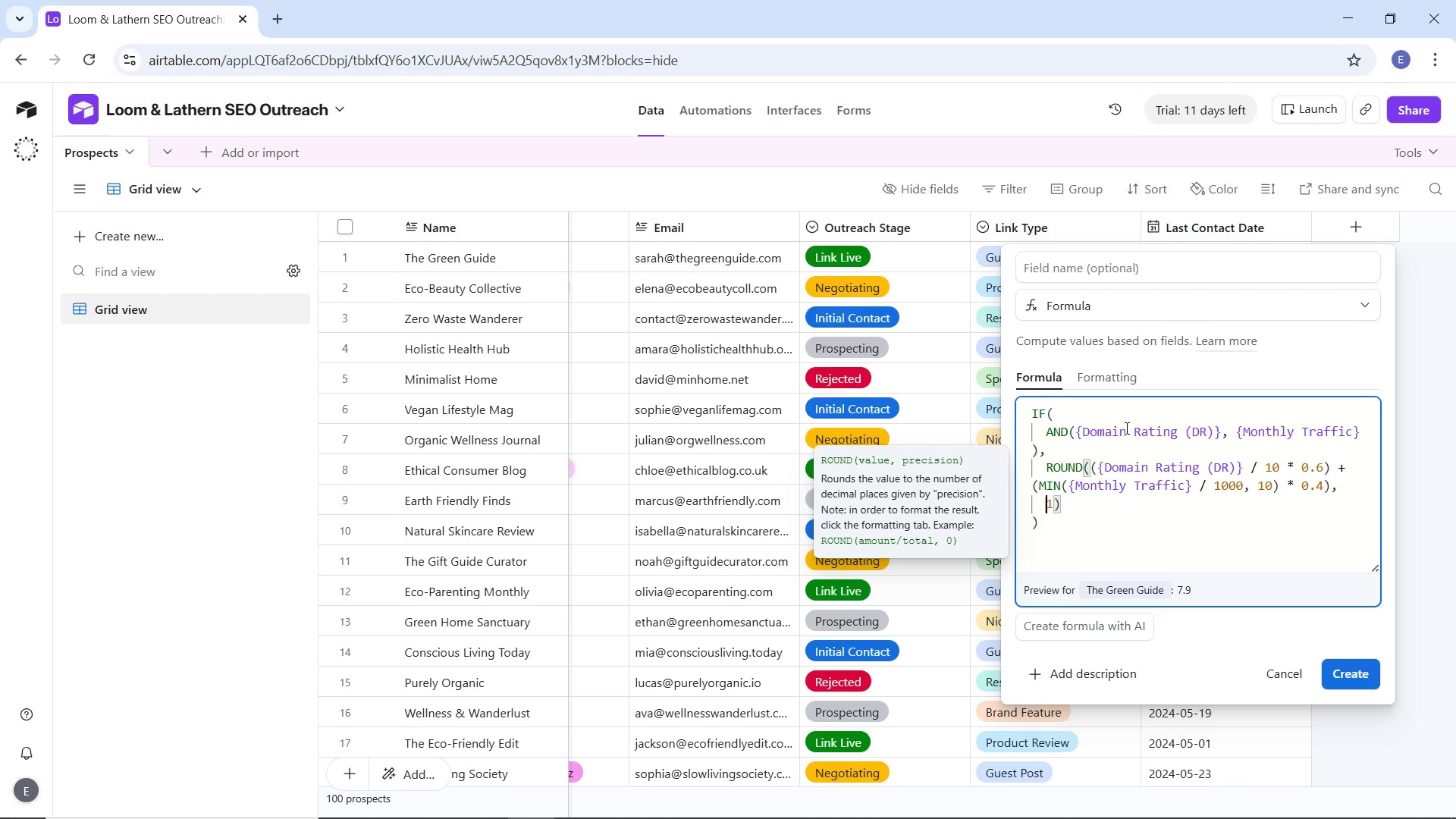 
key(ArrowRight)
 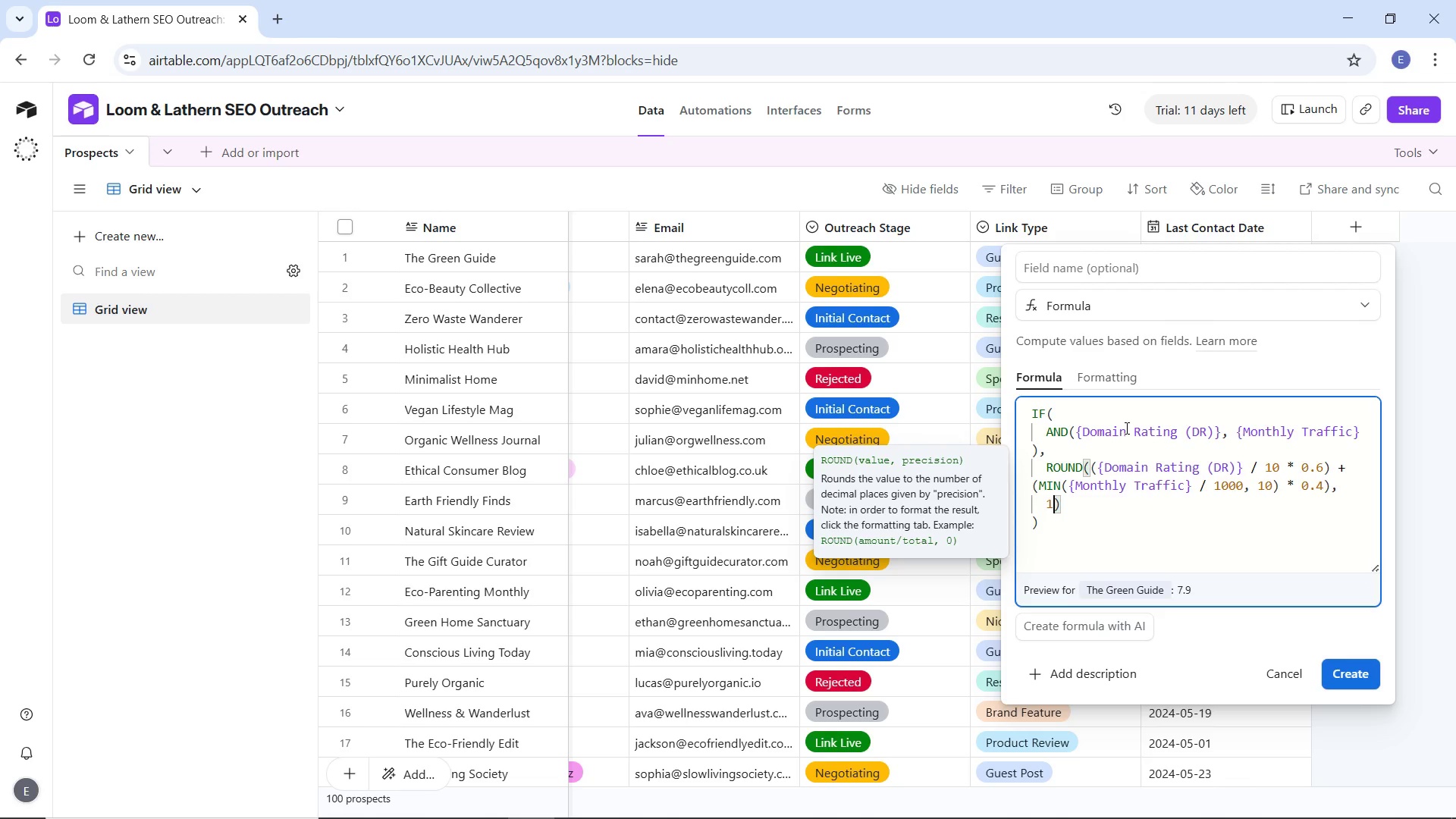 
key(ArrowRight)
 